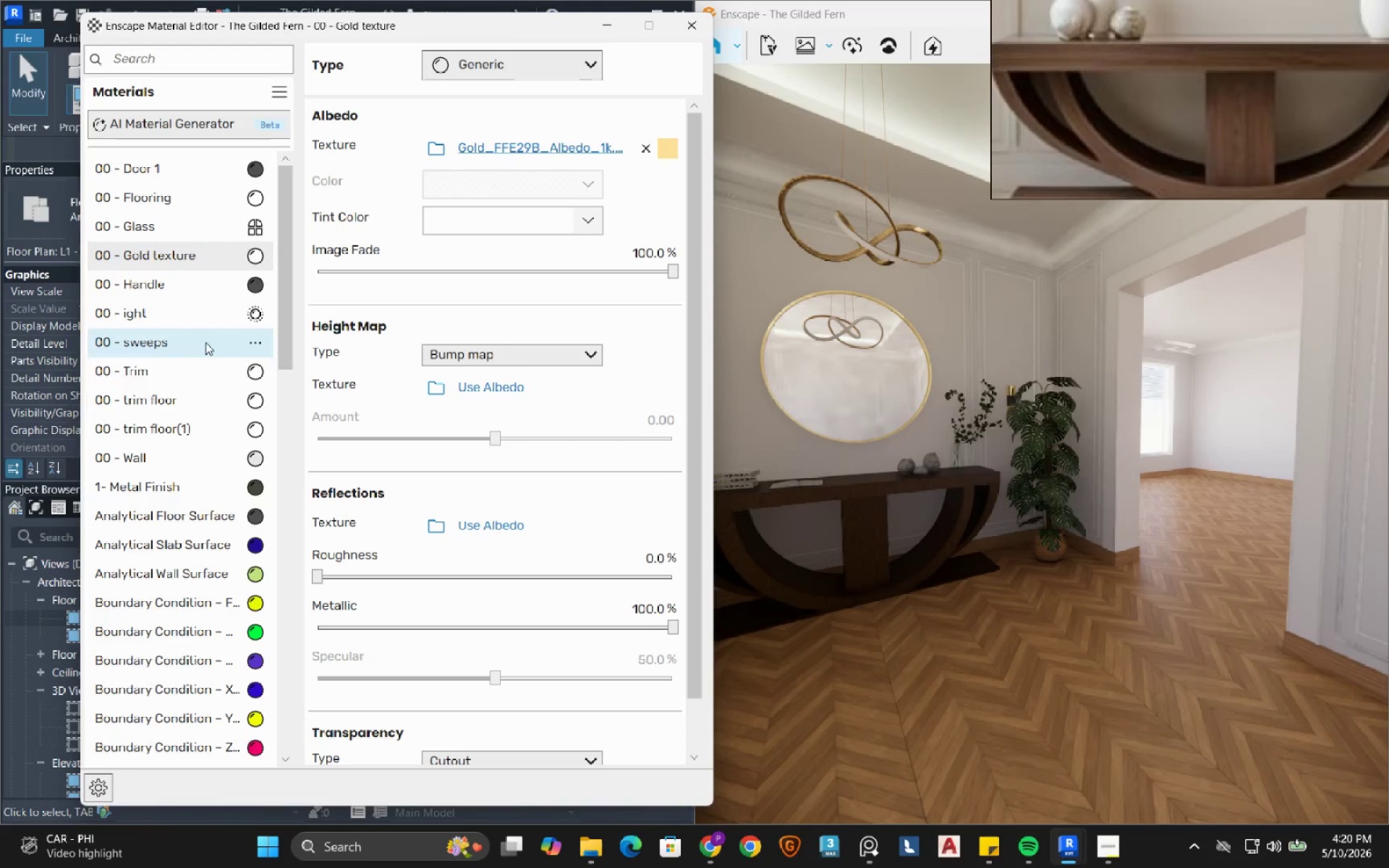 
wait(6.94)
 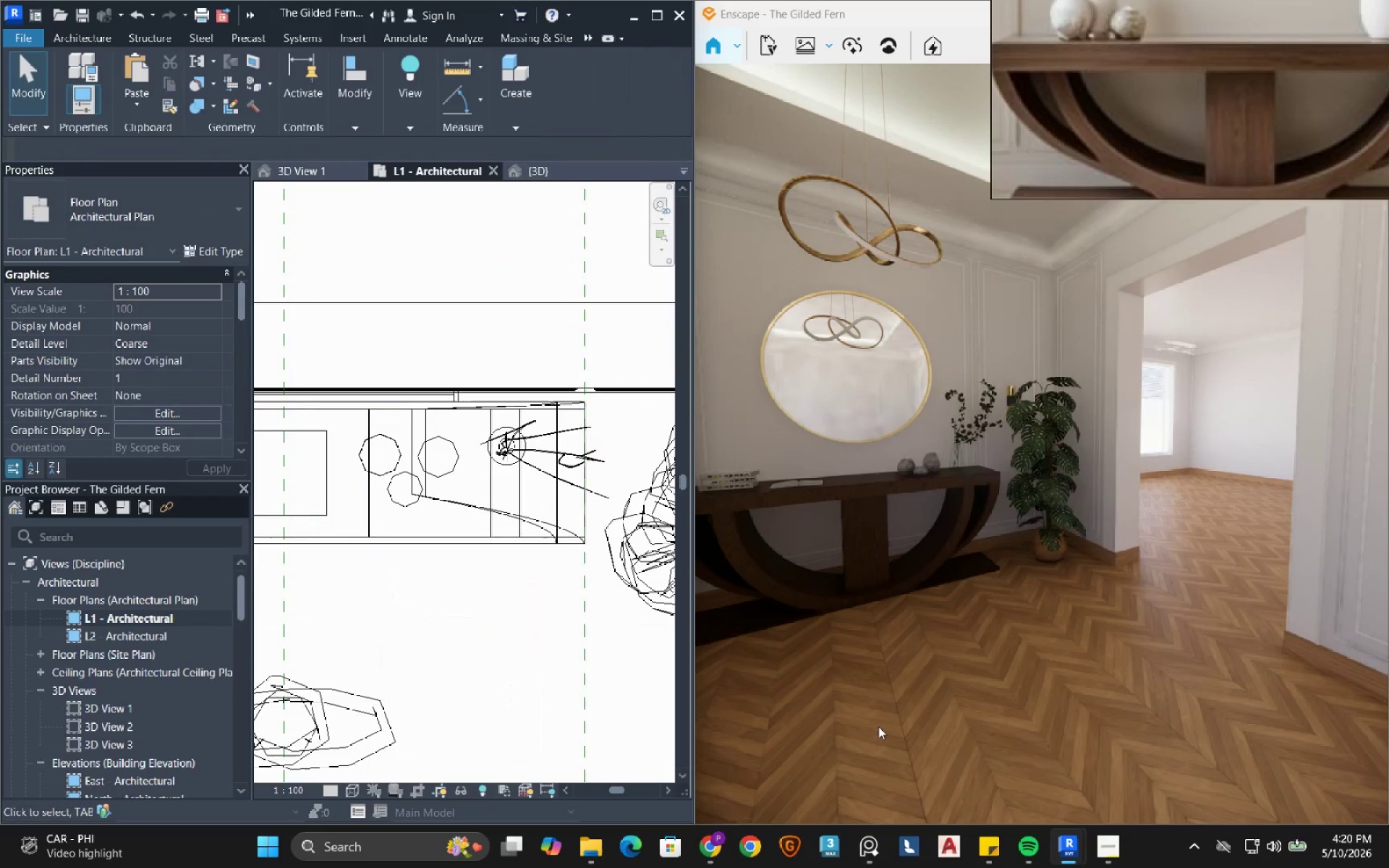 
scroll: coordinate [145, 590], scroll_direction: down, amount: 2.0
 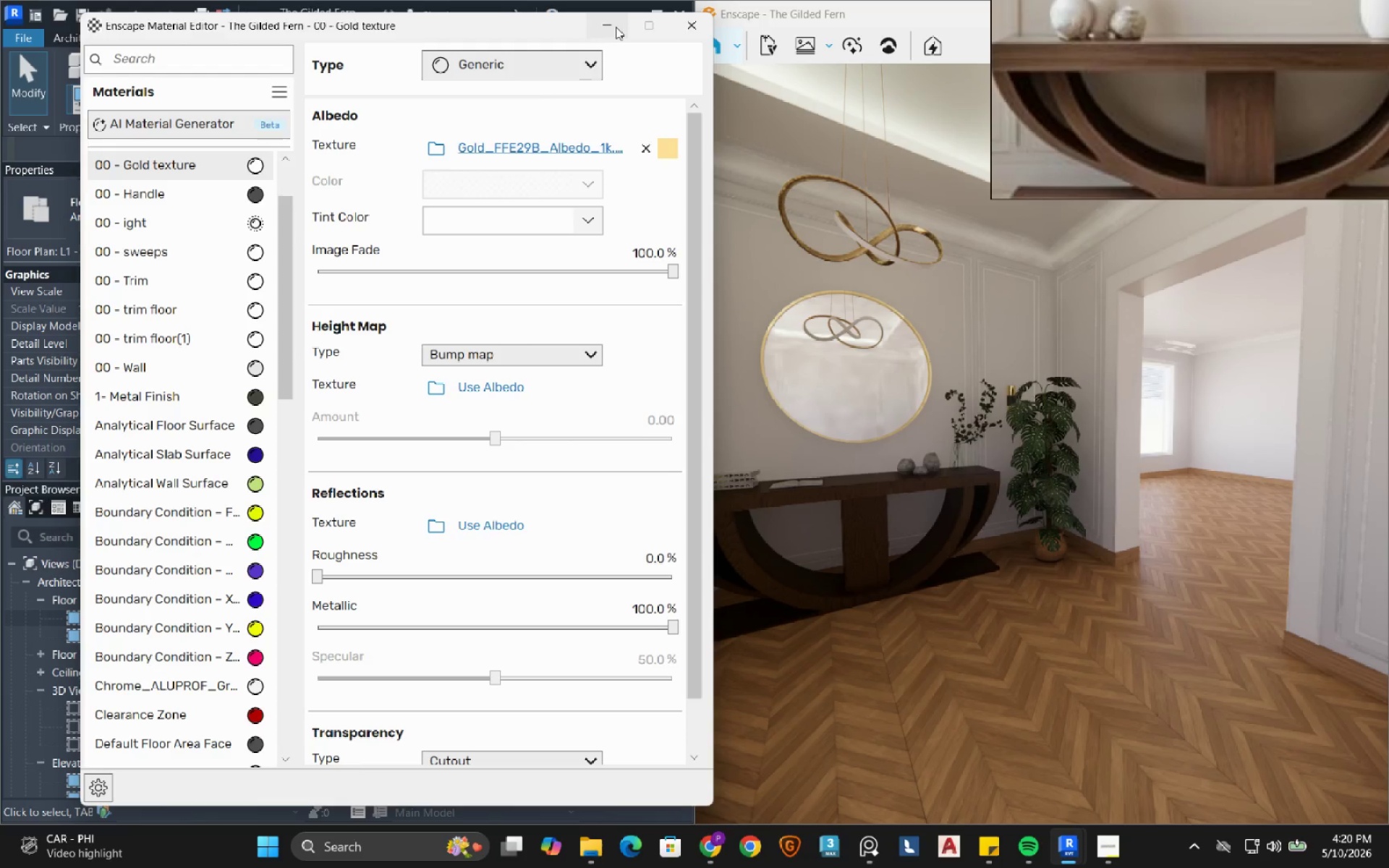 
left_click([611, 27])
 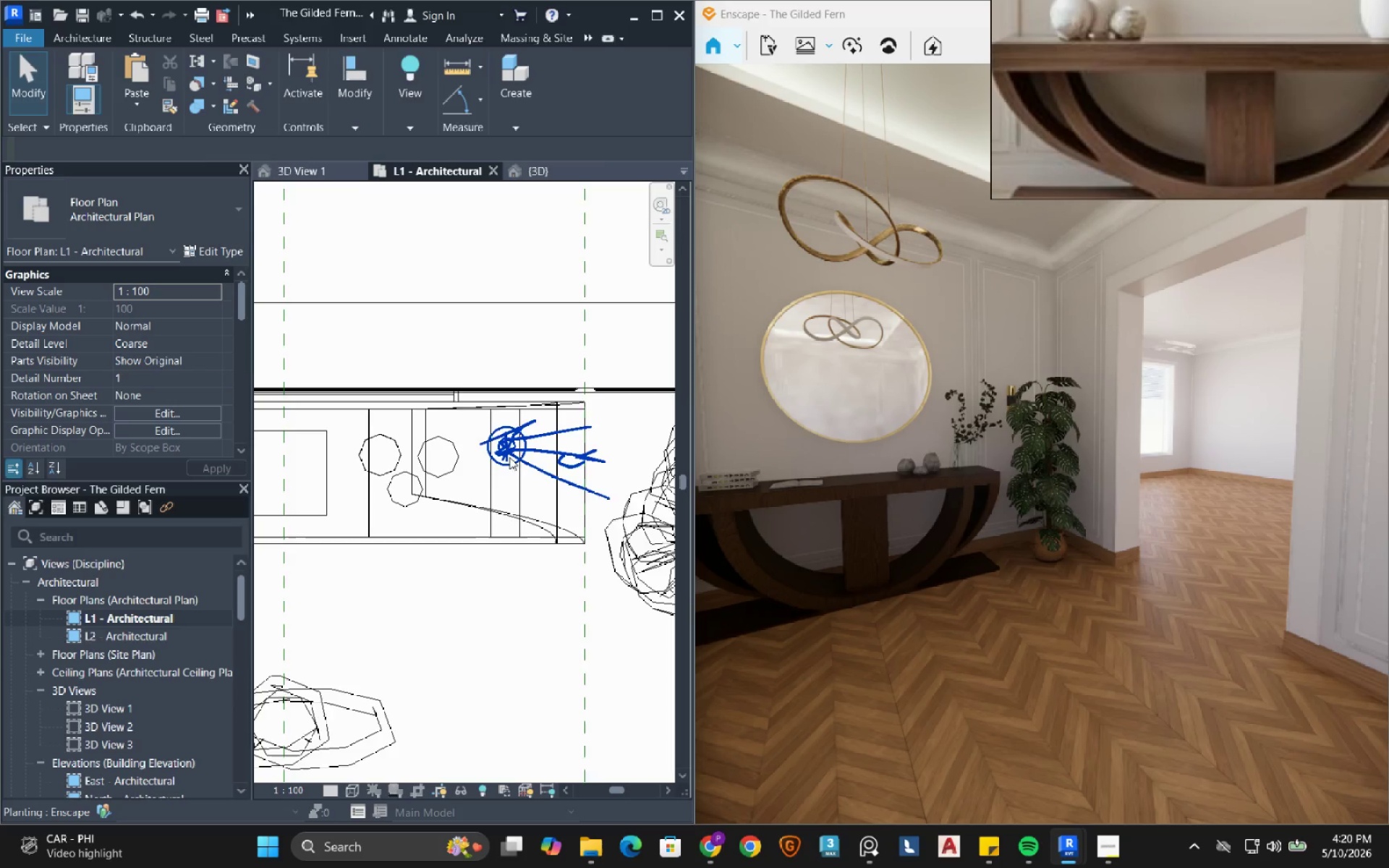 
scroll: coordinate [485, 347], scroll_direction: down, amount: 6.0
 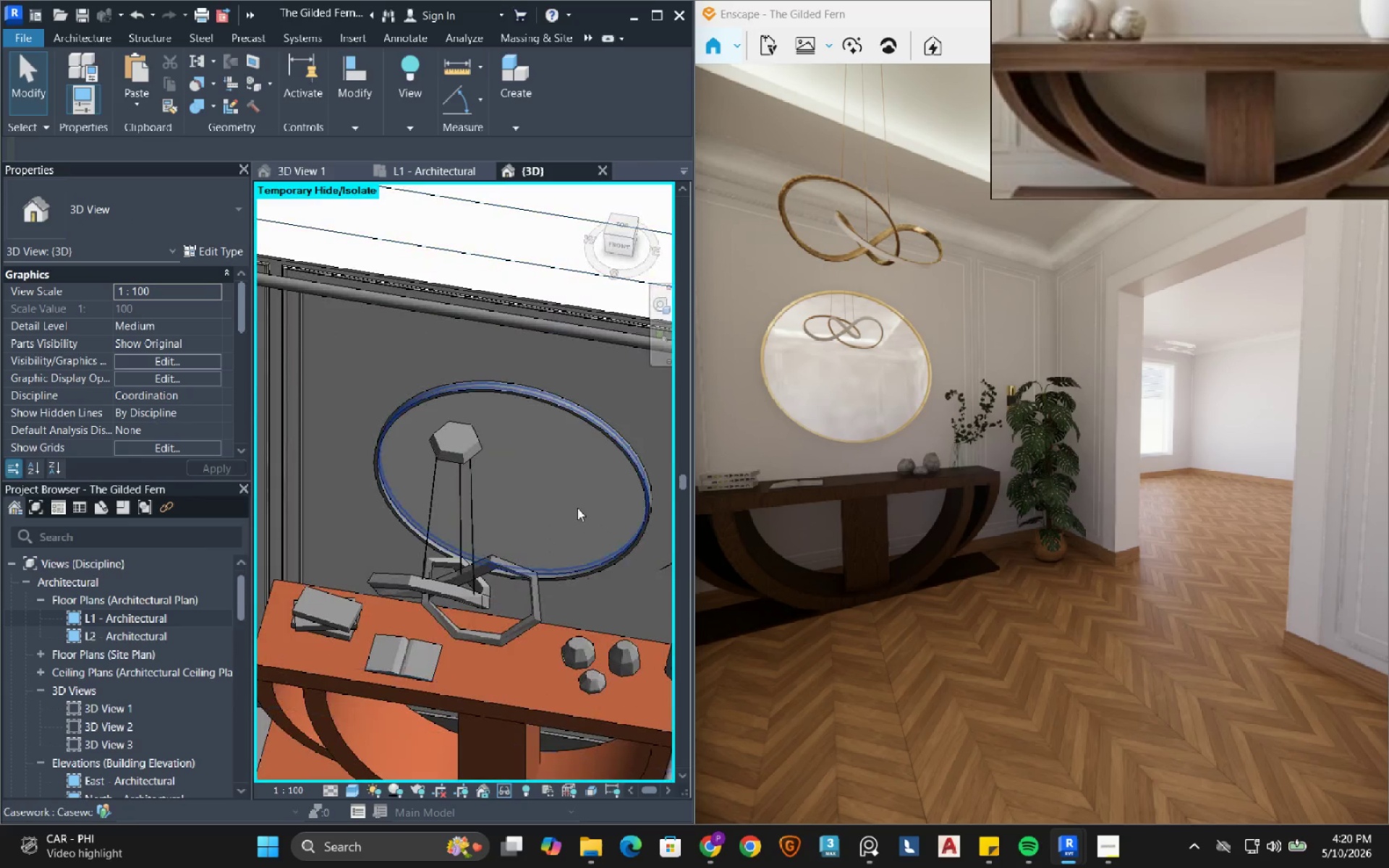 
left_click([577, 508])
 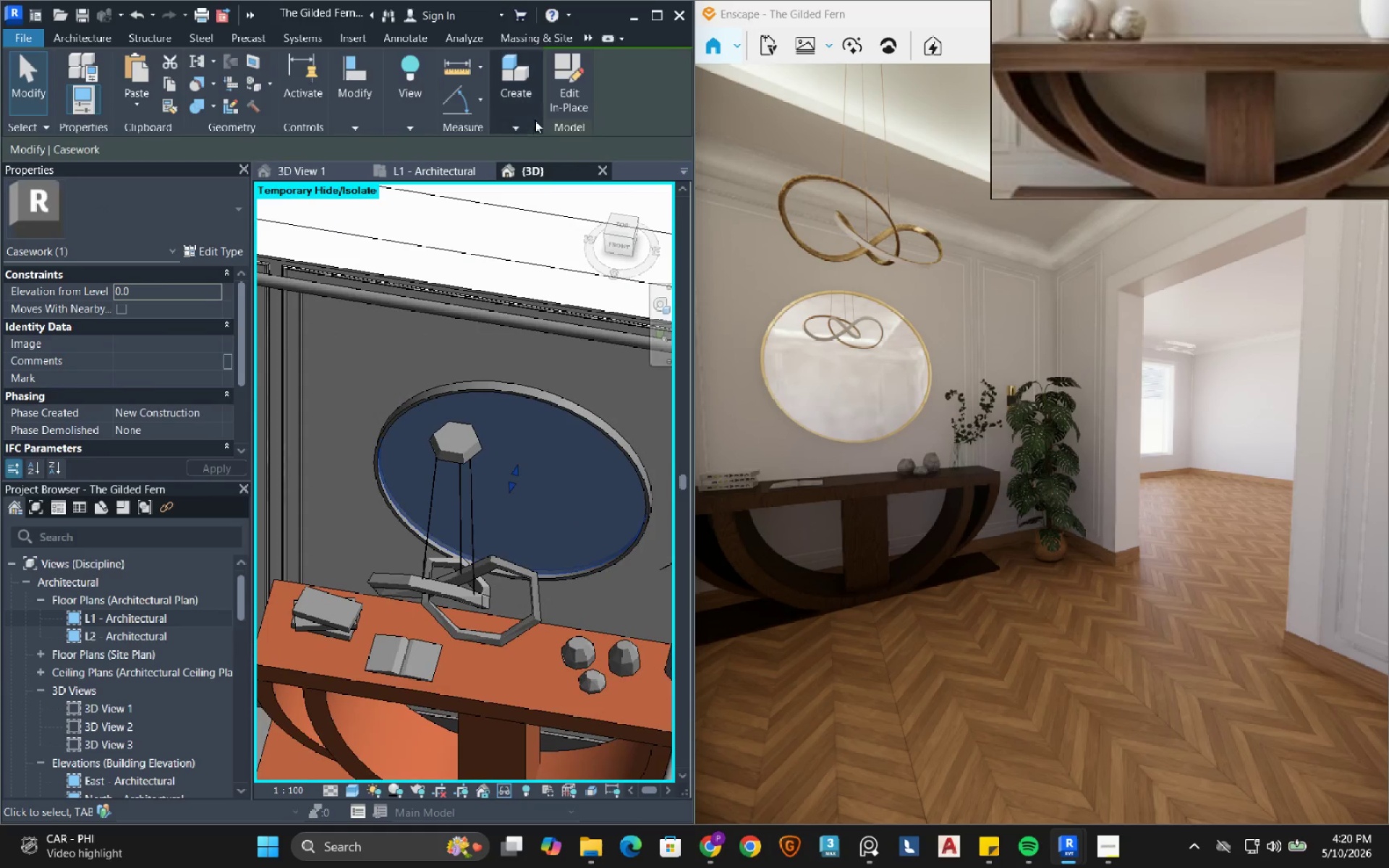 
left_click([577, 100])
 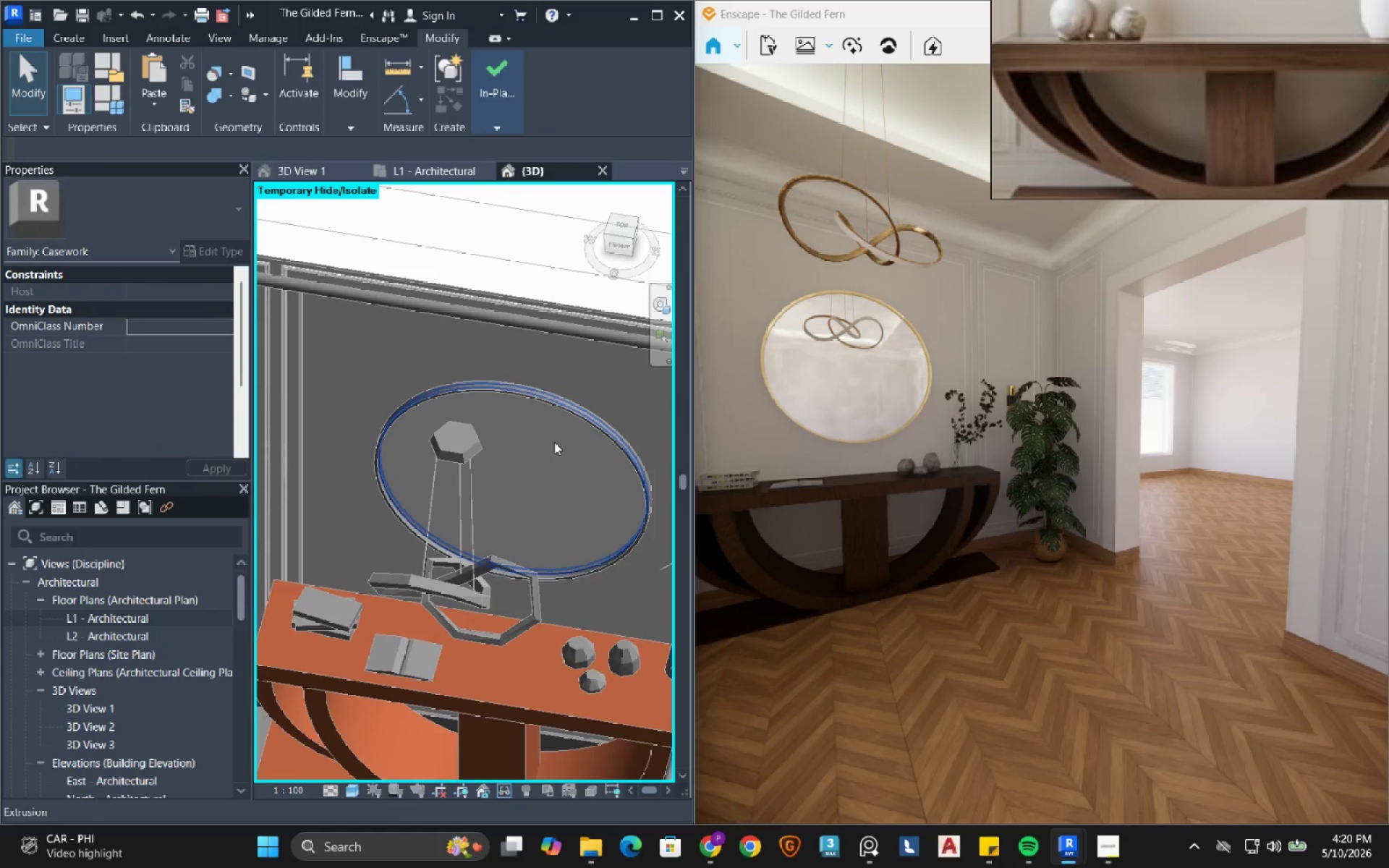 
left_click([554, 442])
 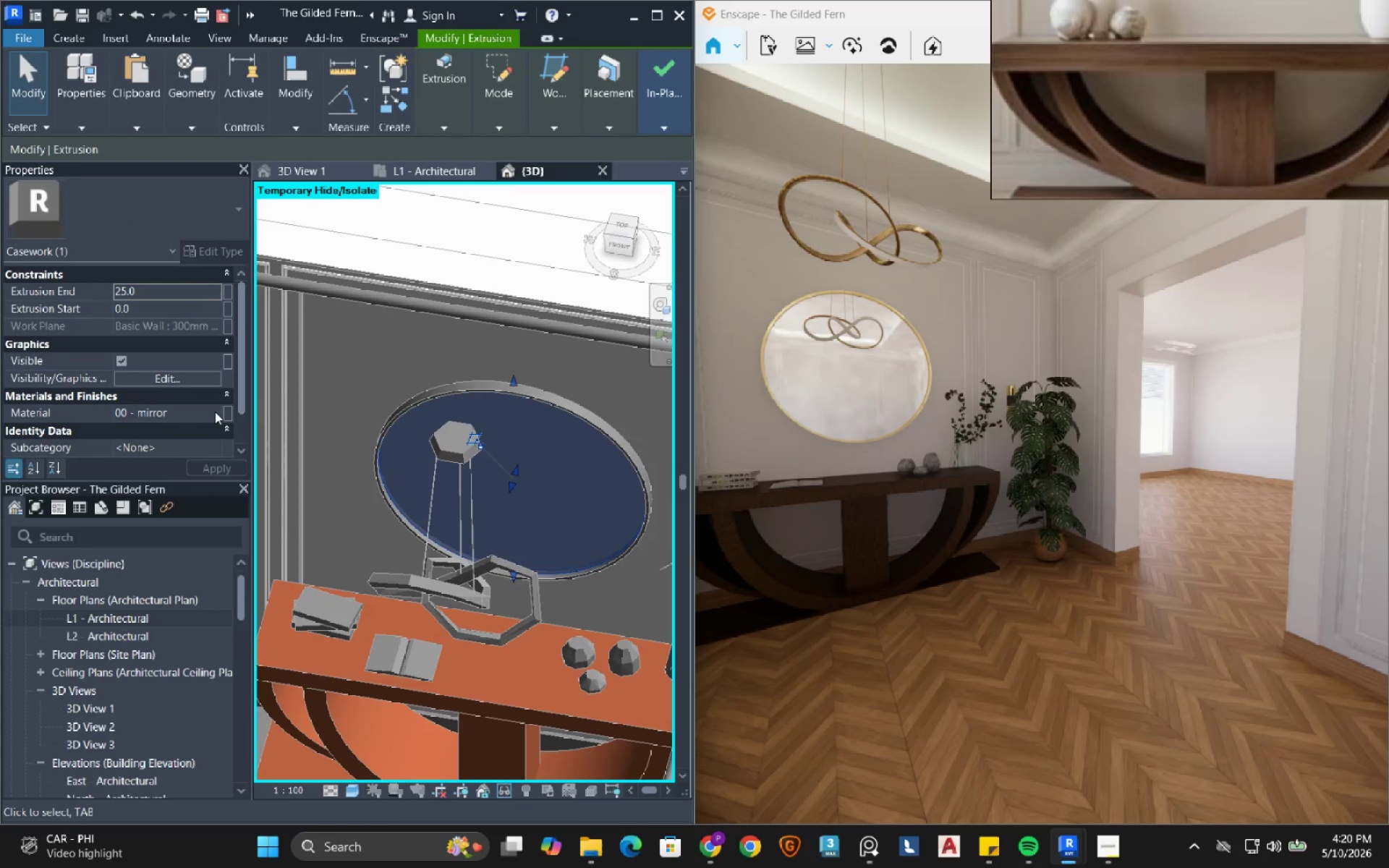 
left_click([212, 414])
 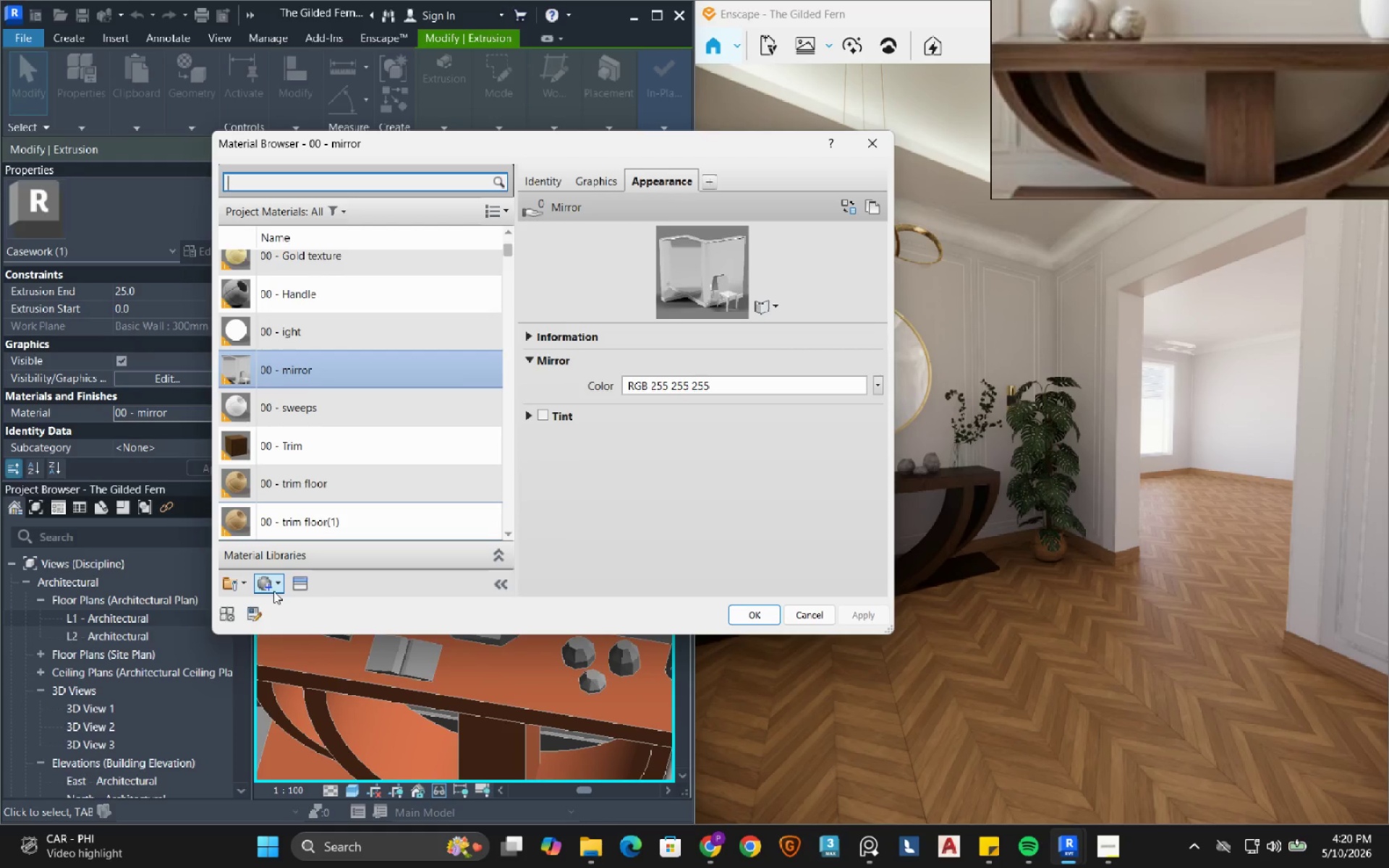 
left_click([293, 604])
 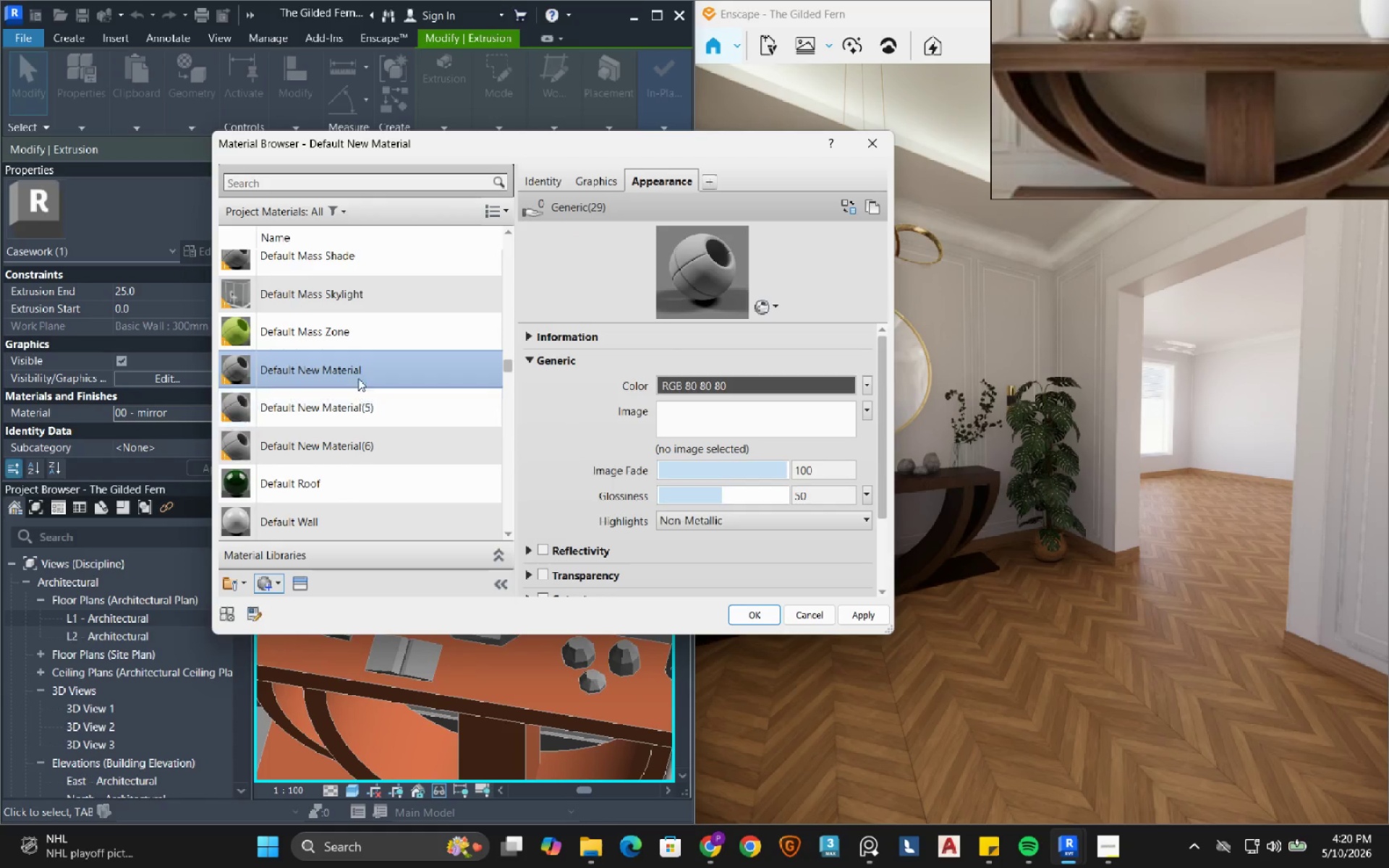 
right_click([357, 363])
 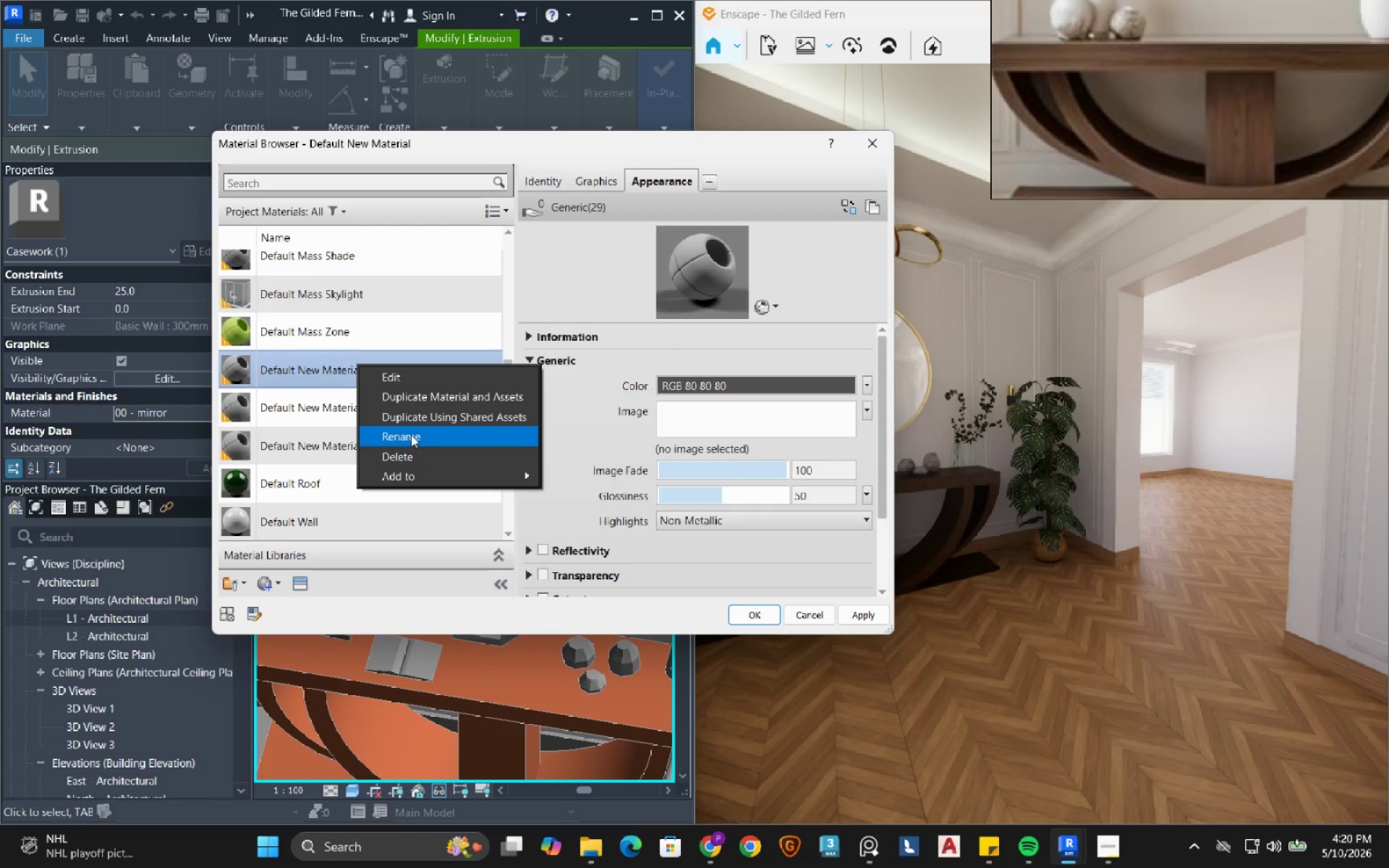 
left_click([411, 435])
 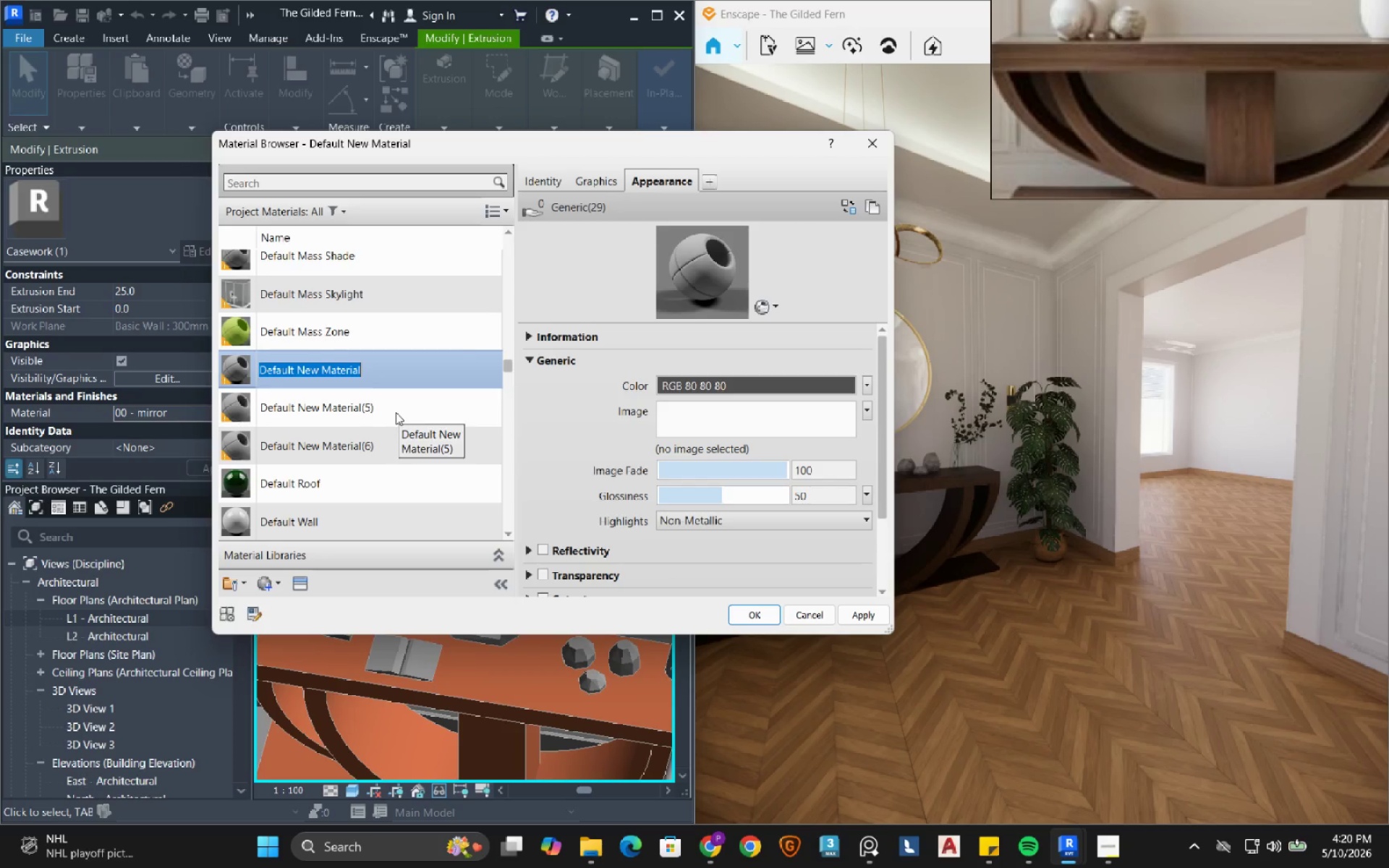 
type(00 - Mirror mat)
 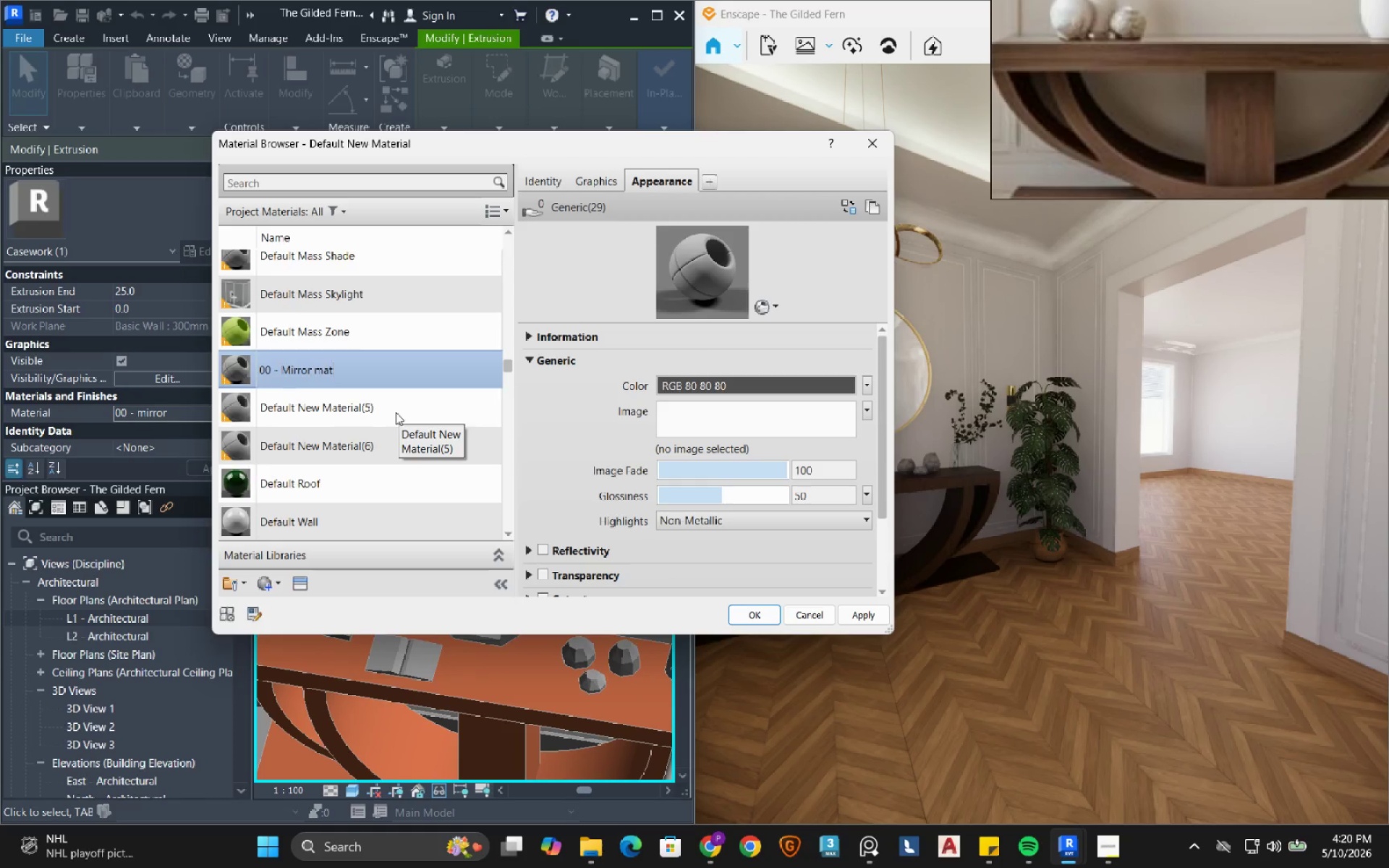 
key(Enter)
 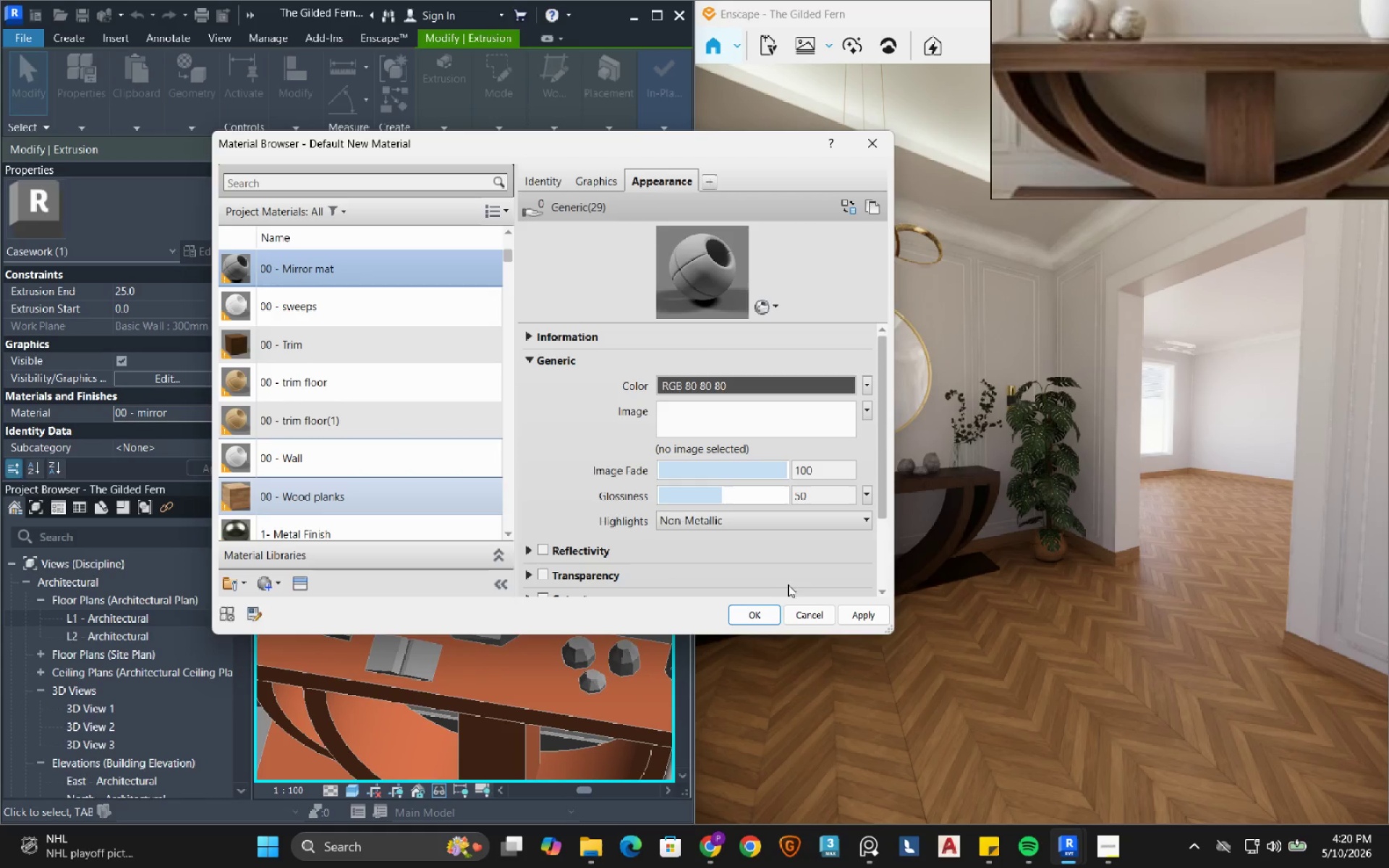 
left_click([756, 609])
 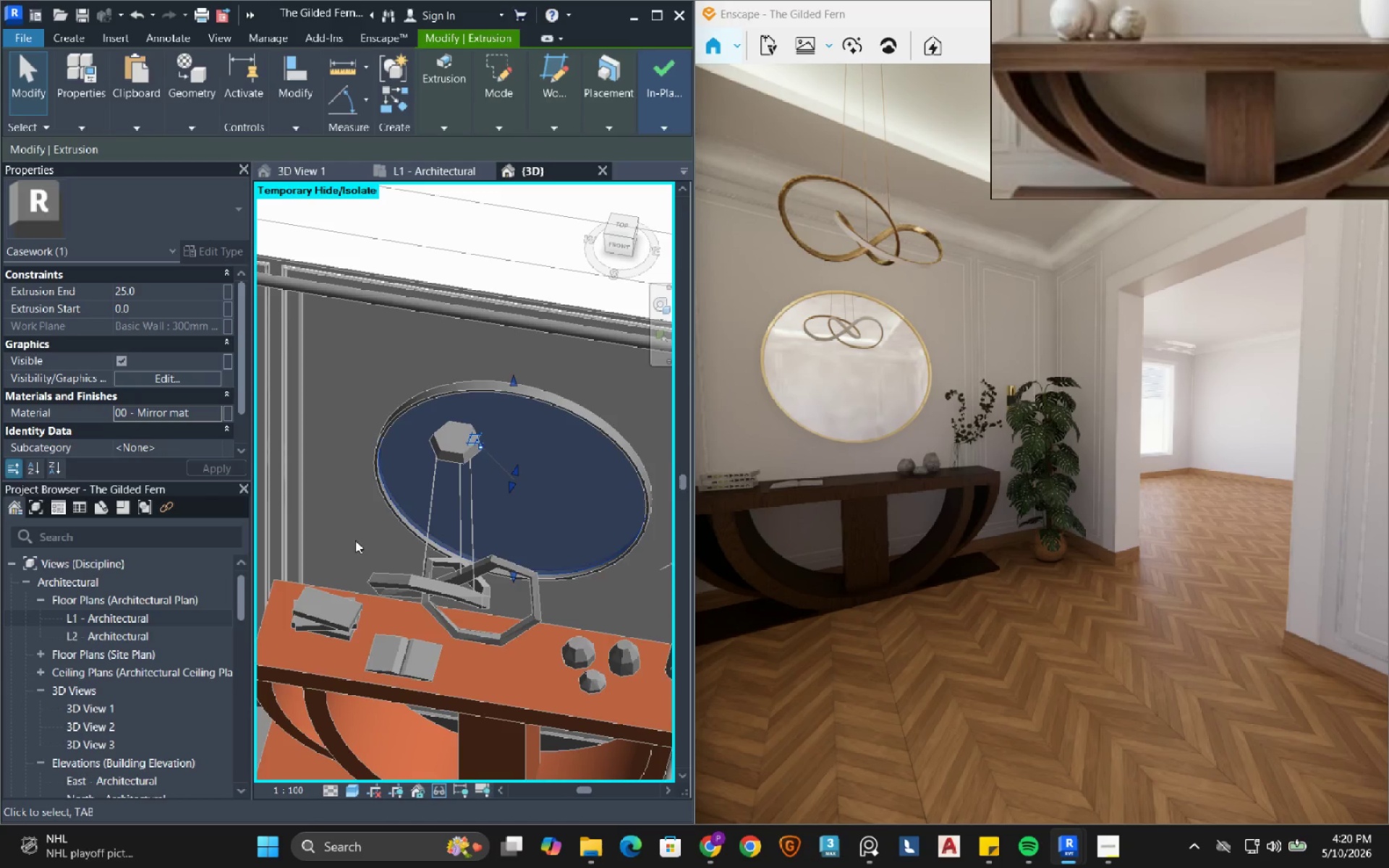 
scroll: coordinate [501, 521], scroll_direction: down, amount: 5.0
 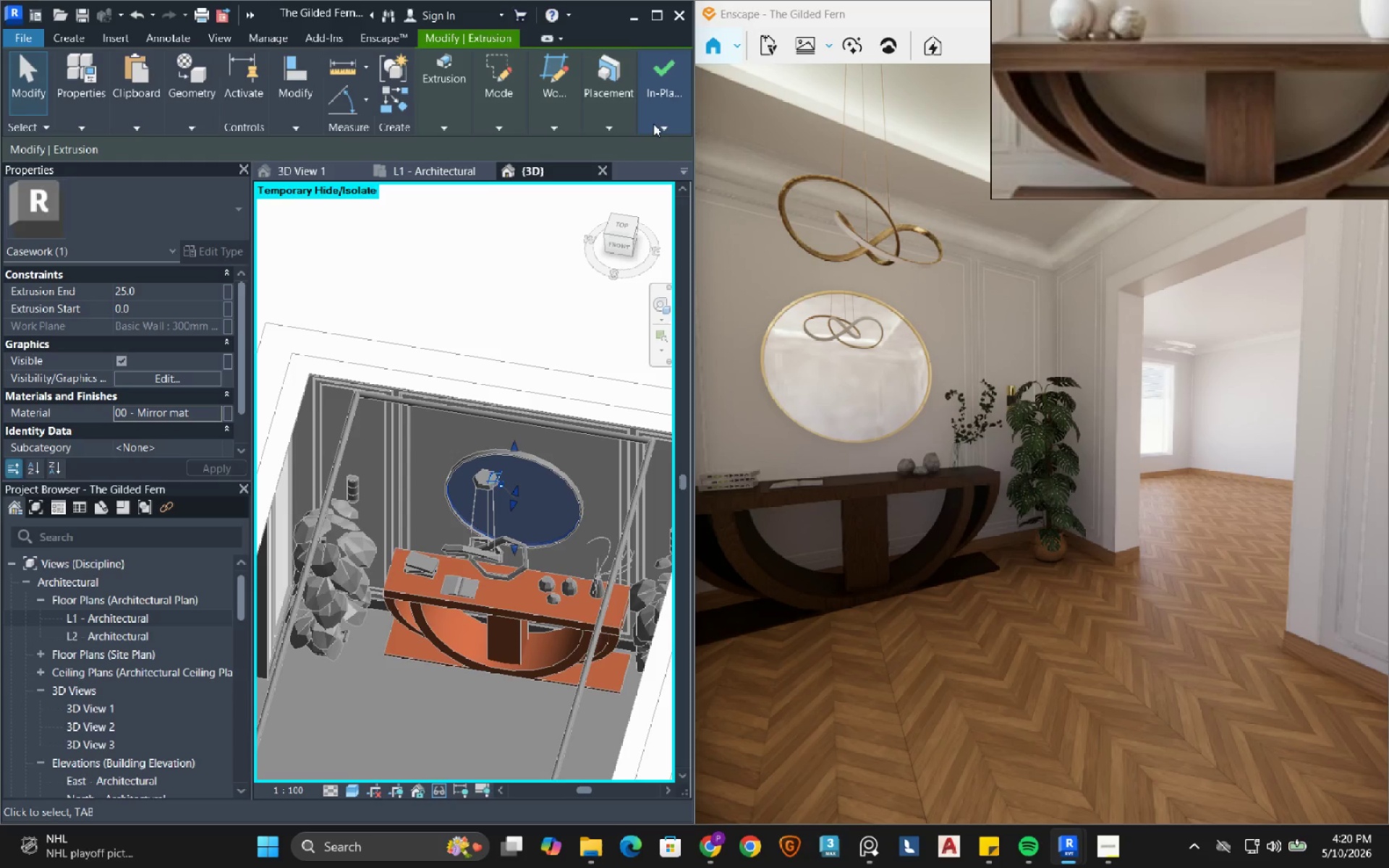 
left_click([655, 124])
 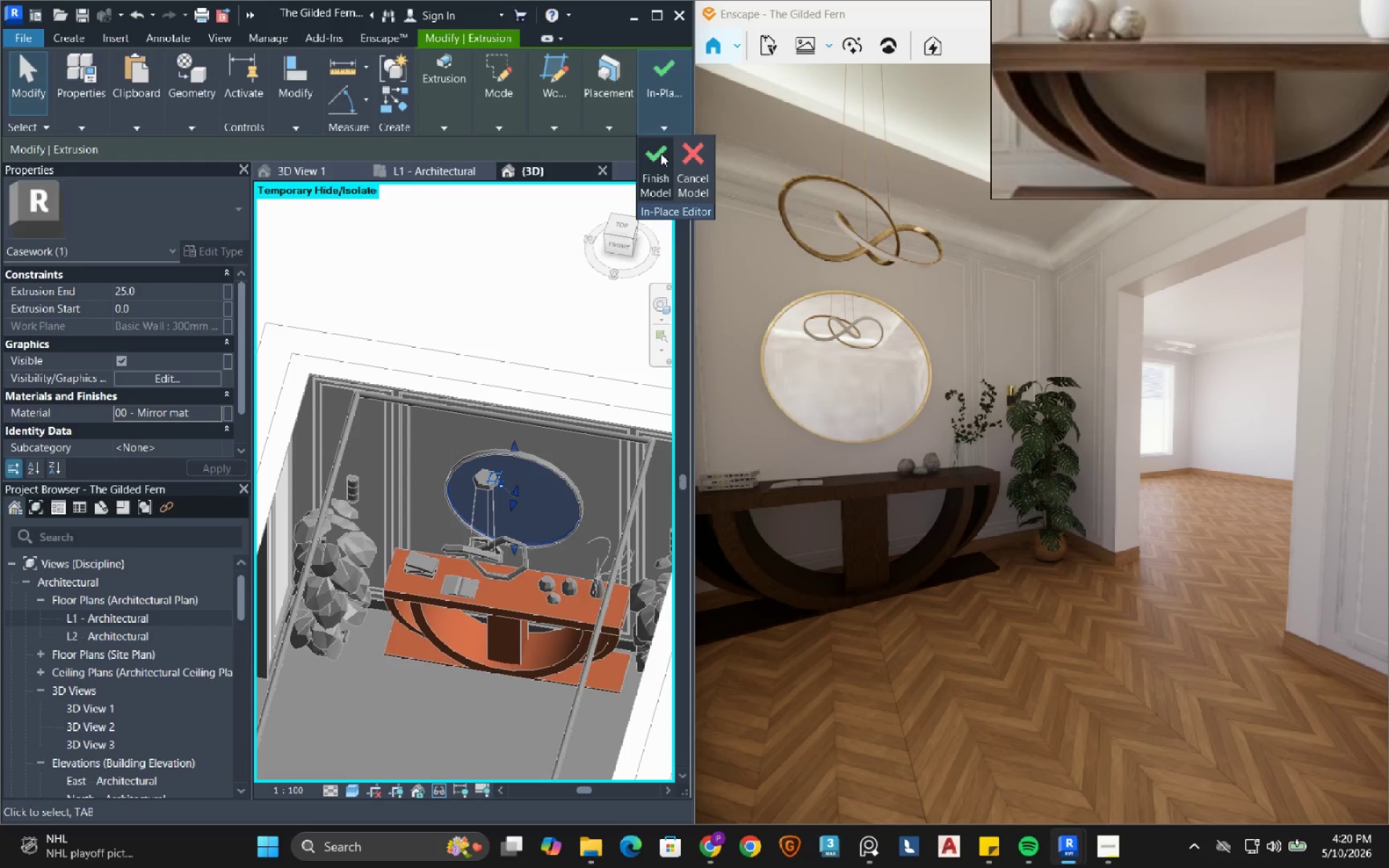 
left_click([658, 156])
 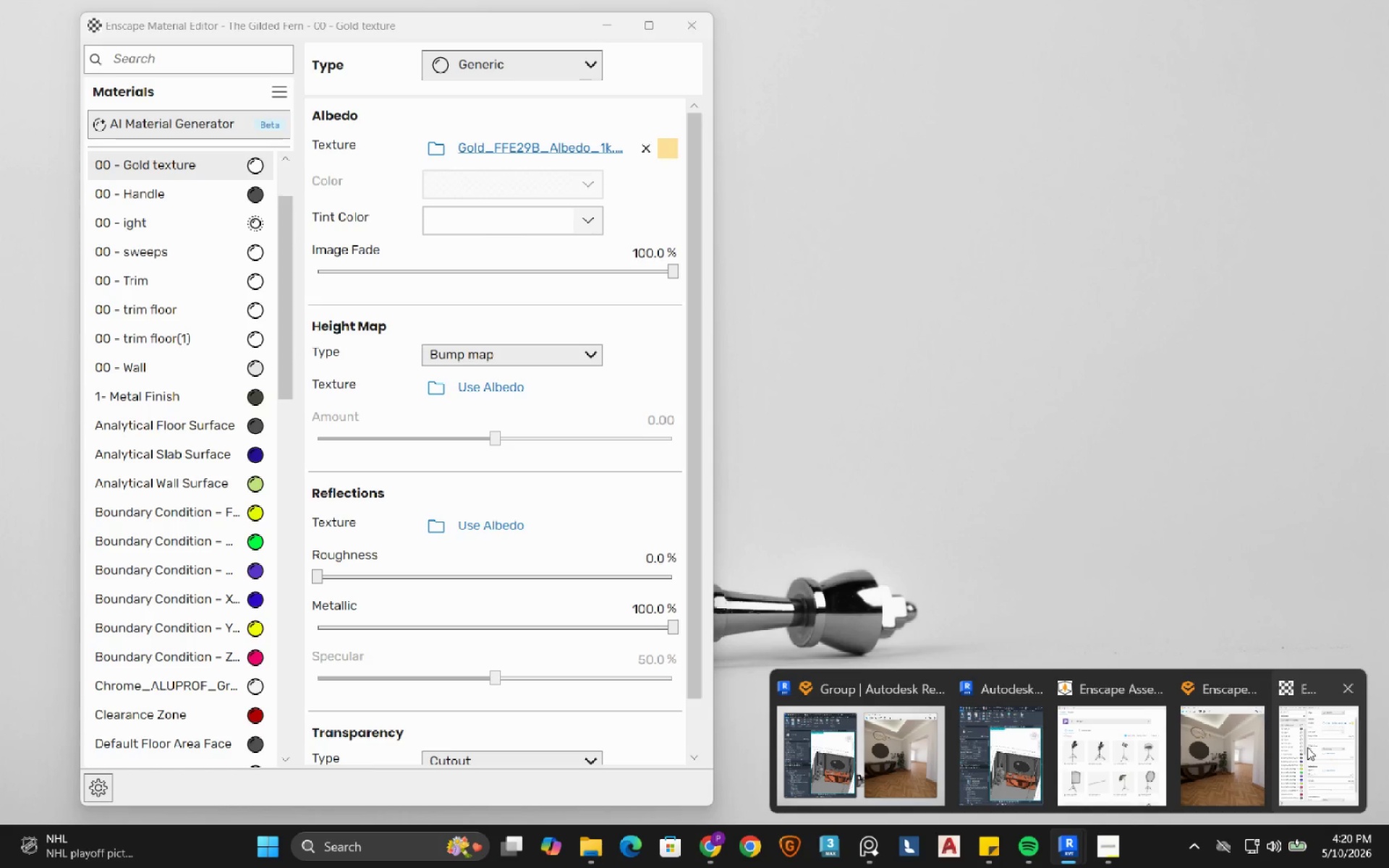 
left_click([1307, 747])
 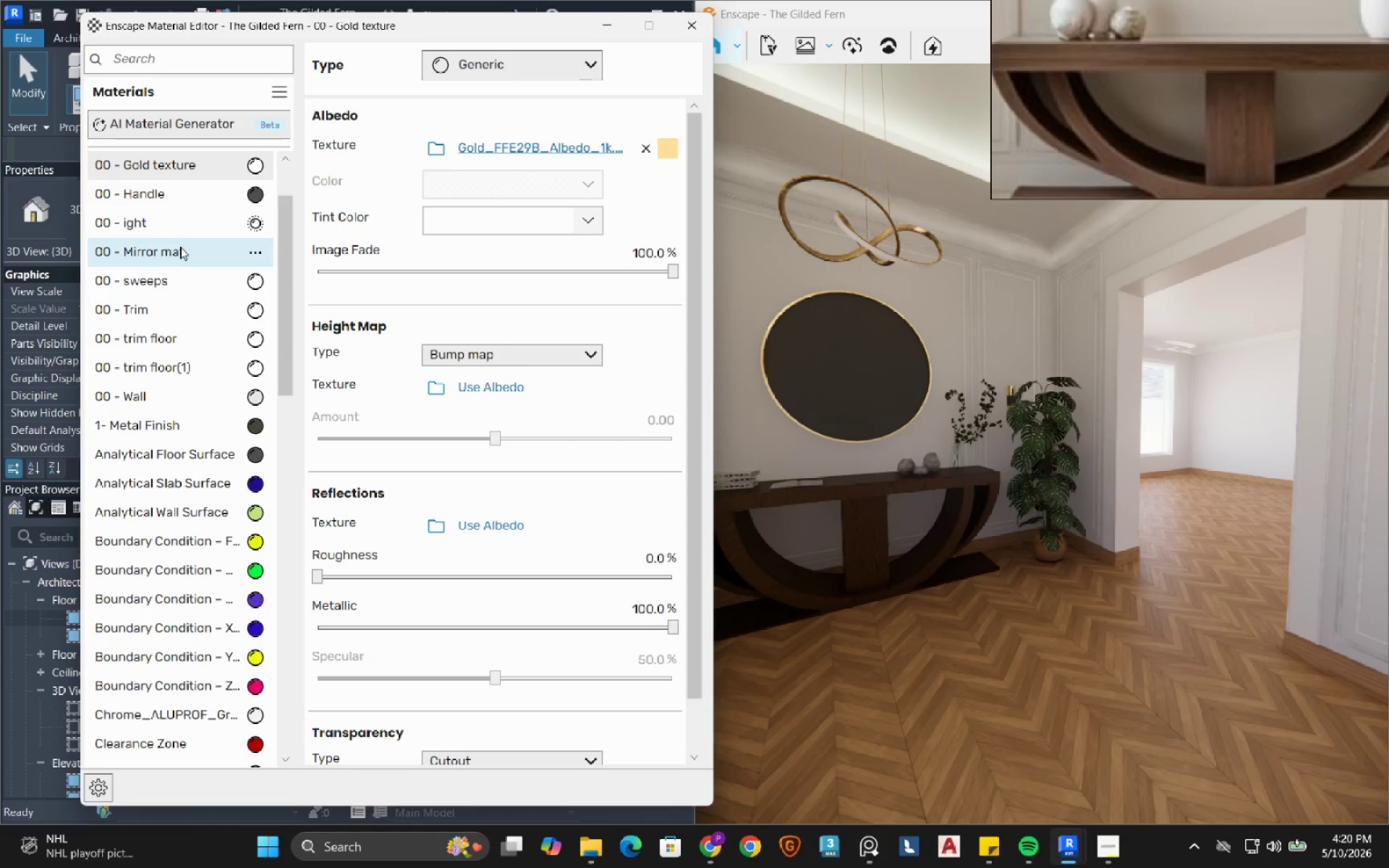 
left_click([189, 252])
 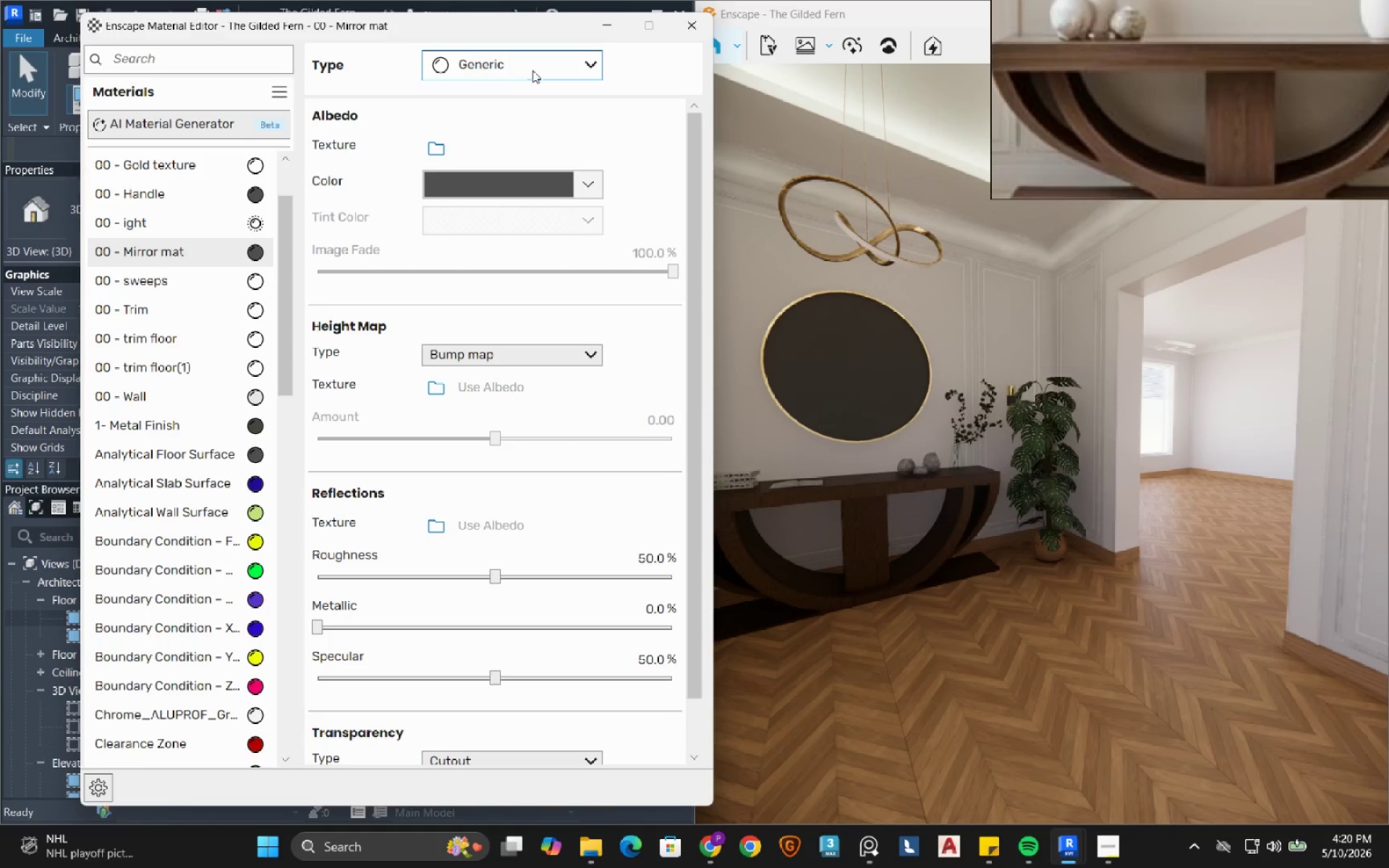 
left_click([534, 67])
 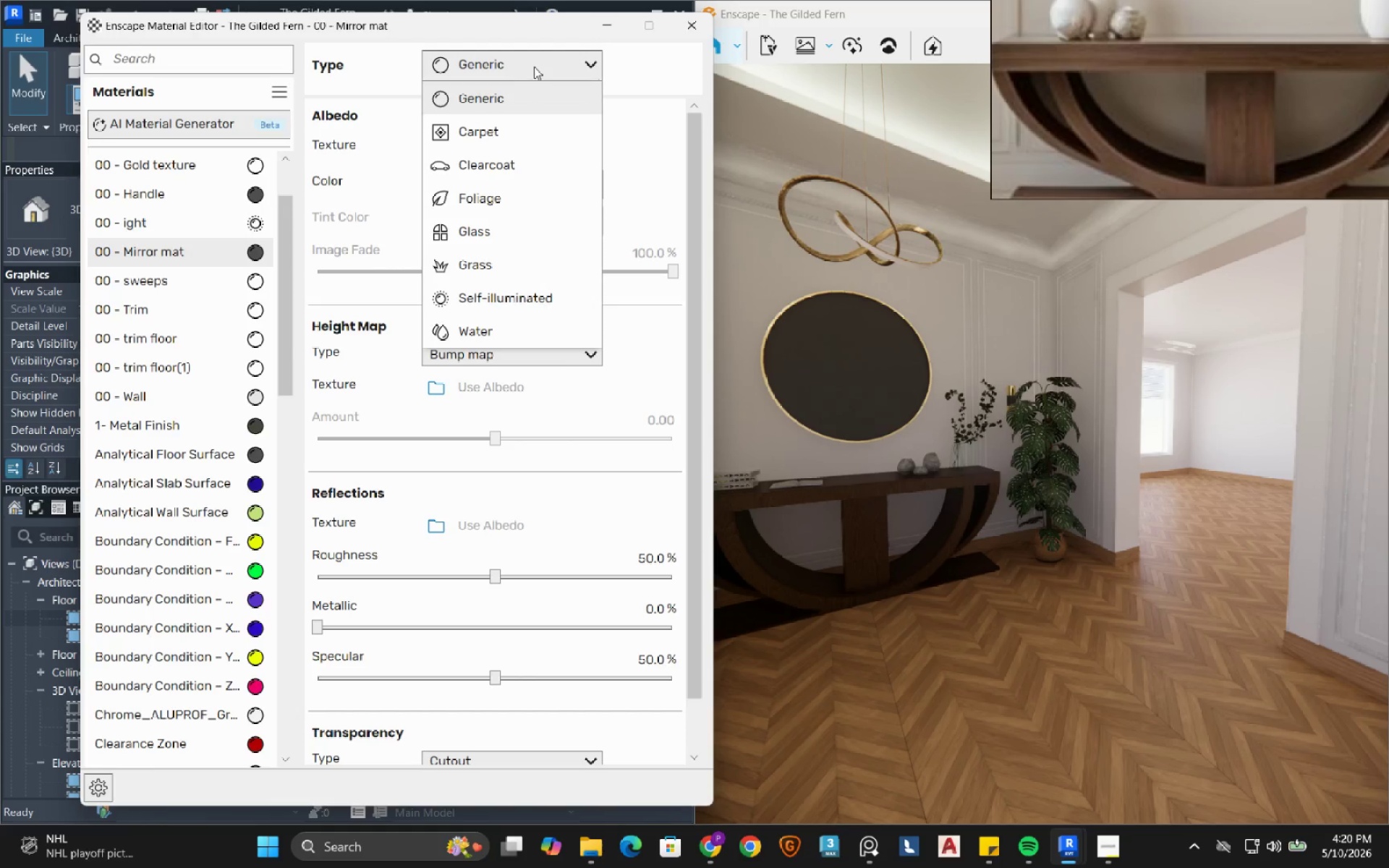 
left_click([534, 67])
 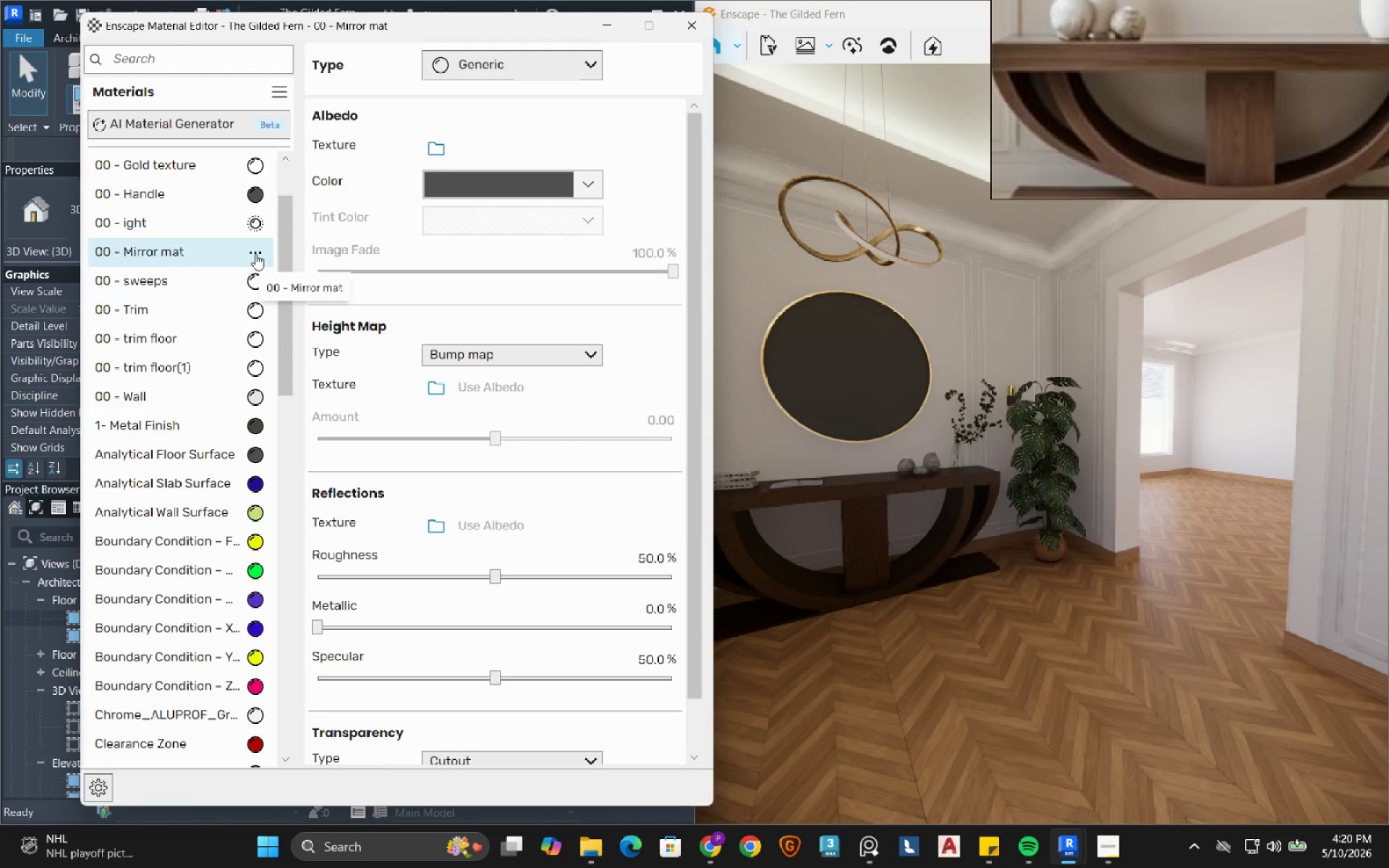 
left_click([255, 254])
 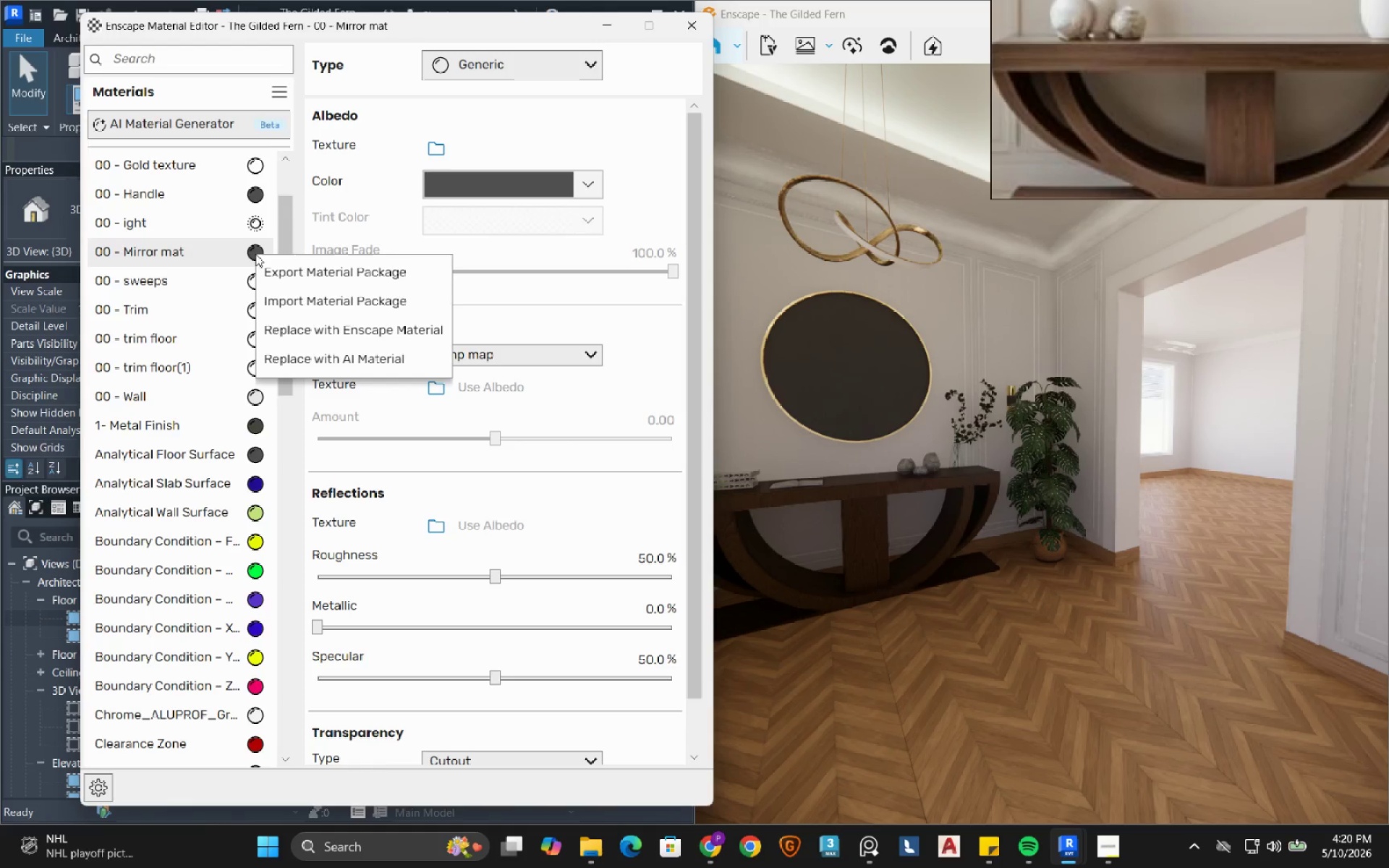 
left_click([285, 330])
 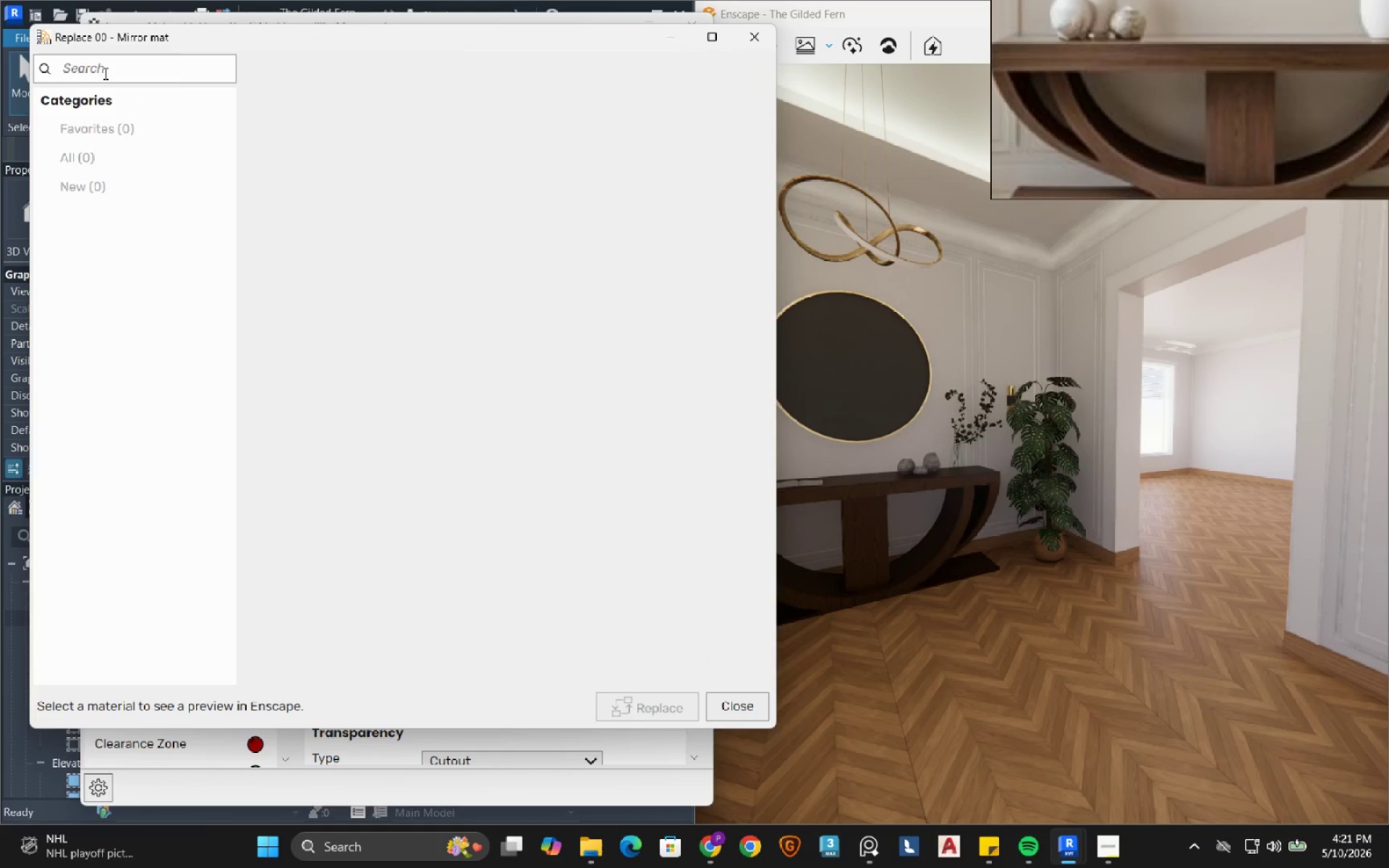 
left_click([104, 73])
 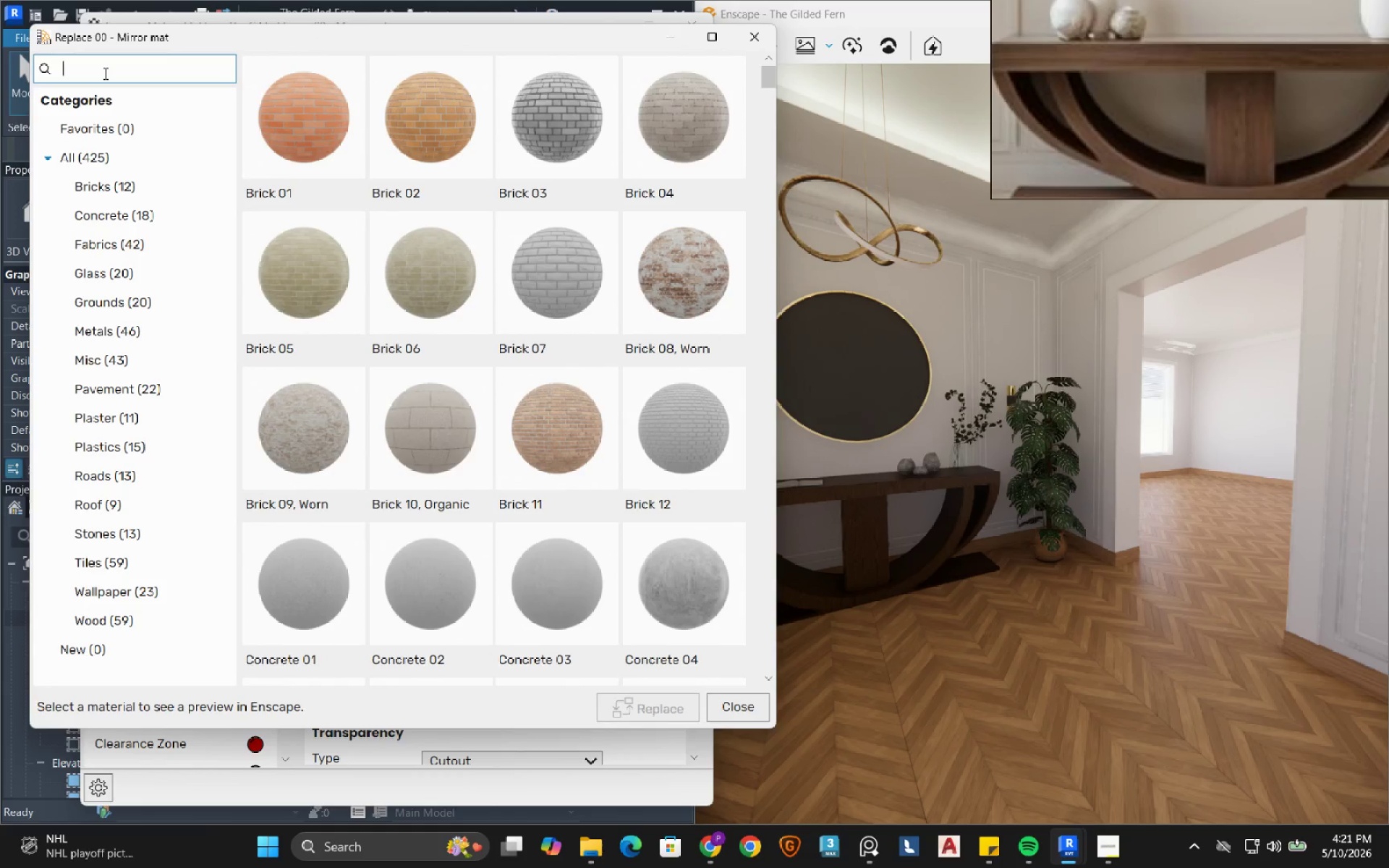 
type(mirror)
 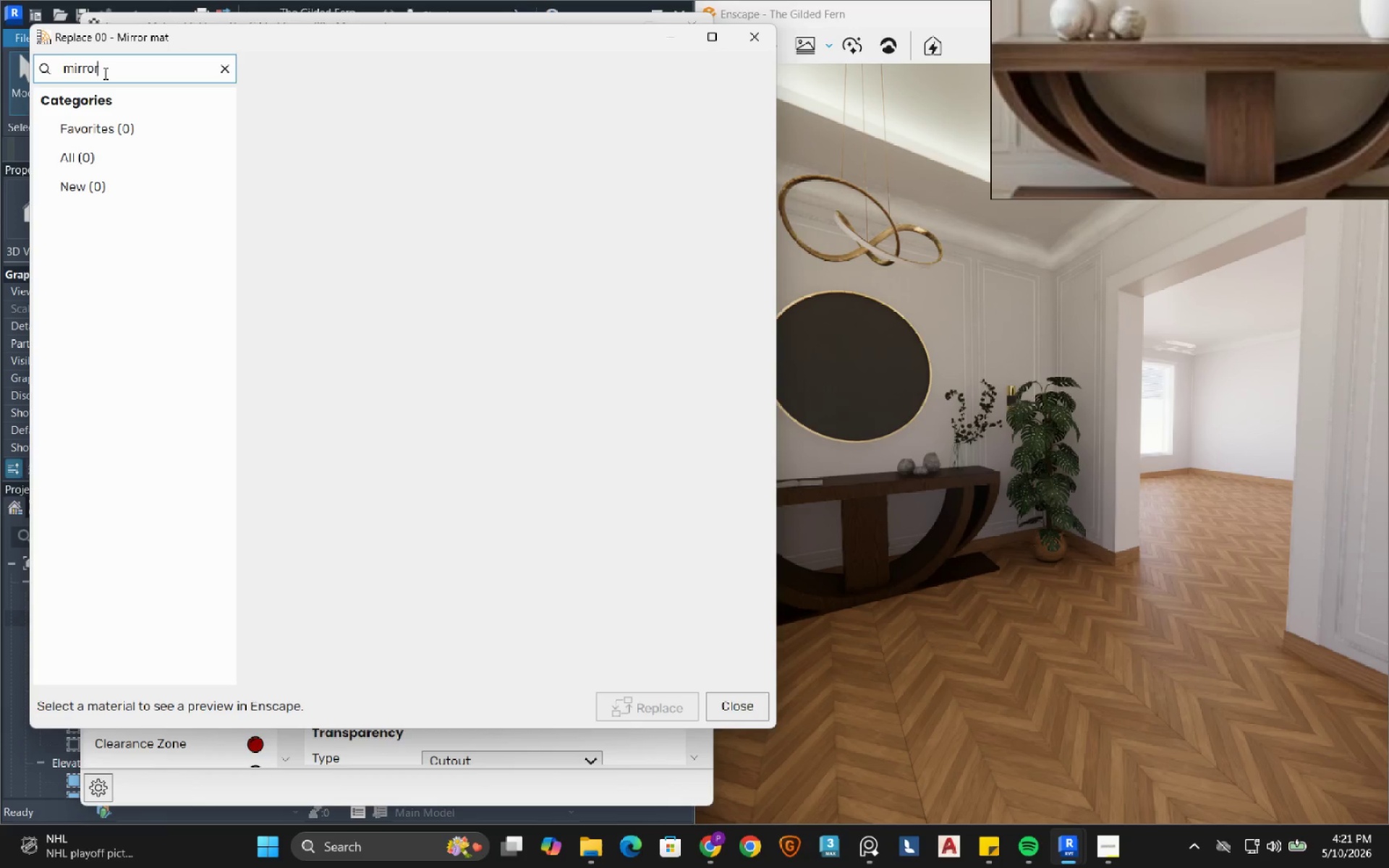 
hold_key(key=Backspace, duration=0.78)
 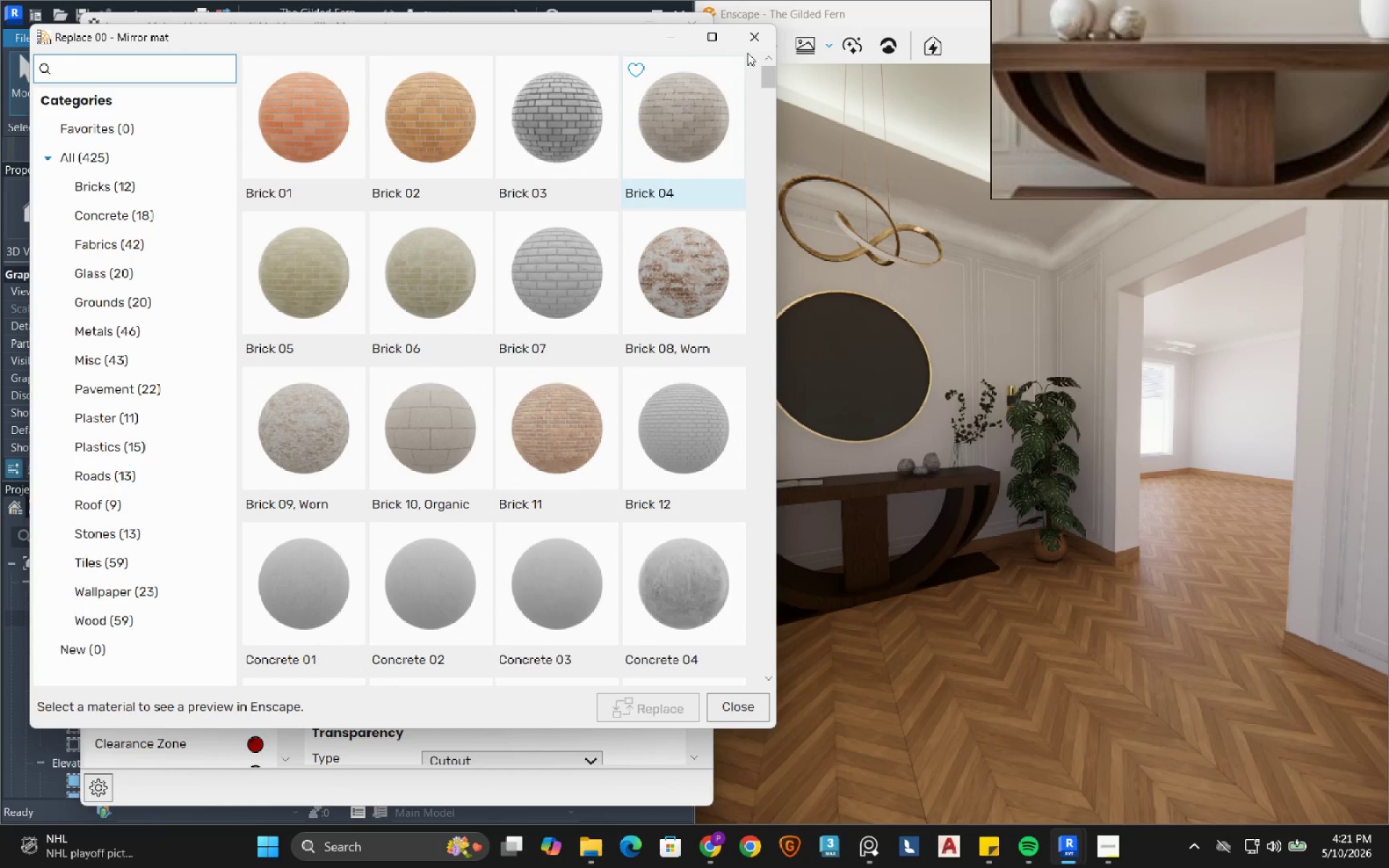 
left_click([750, 48])
 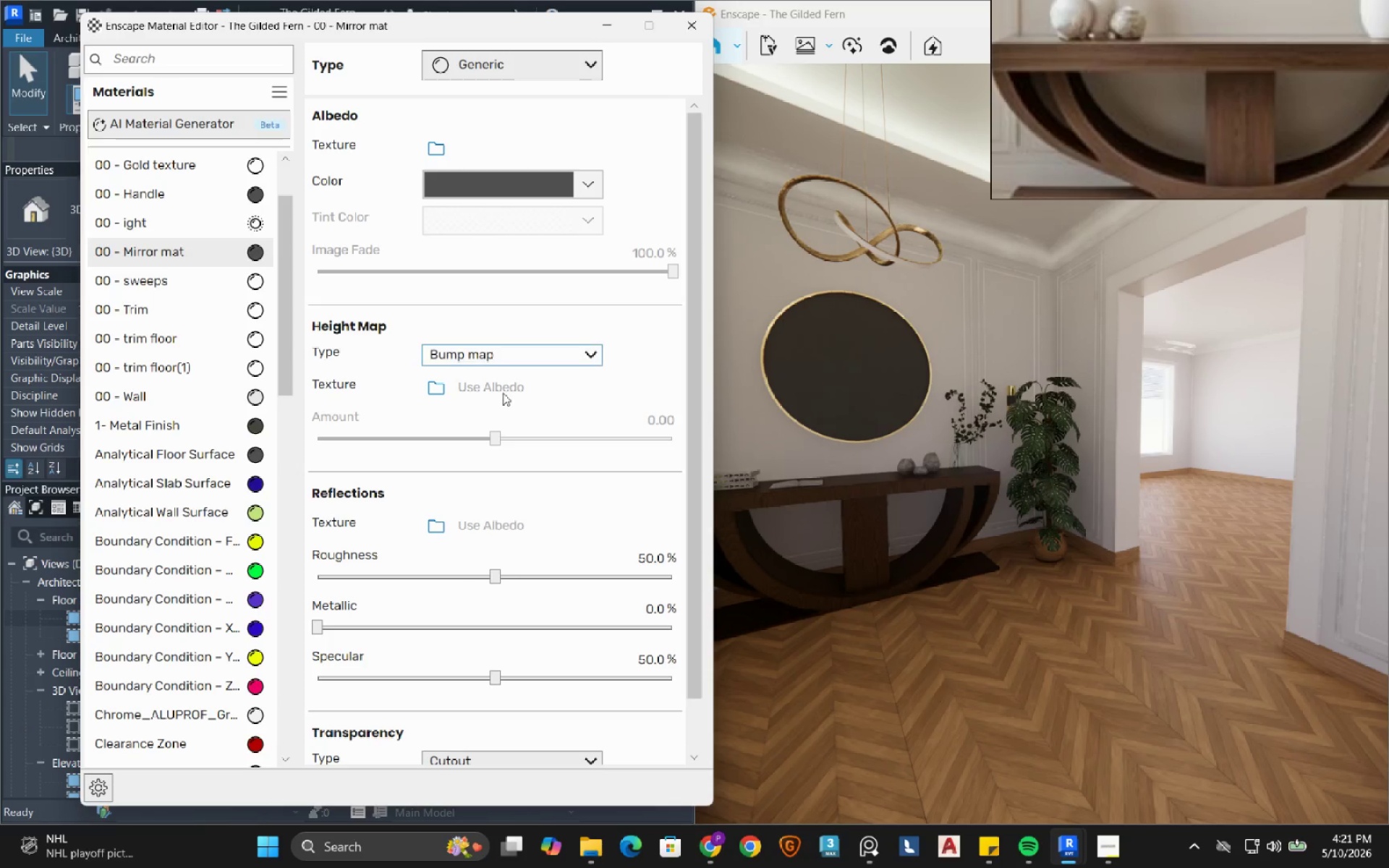 
left_click_drag(start_coordinate=[493, 581], to_coordinate=[295, 593])
 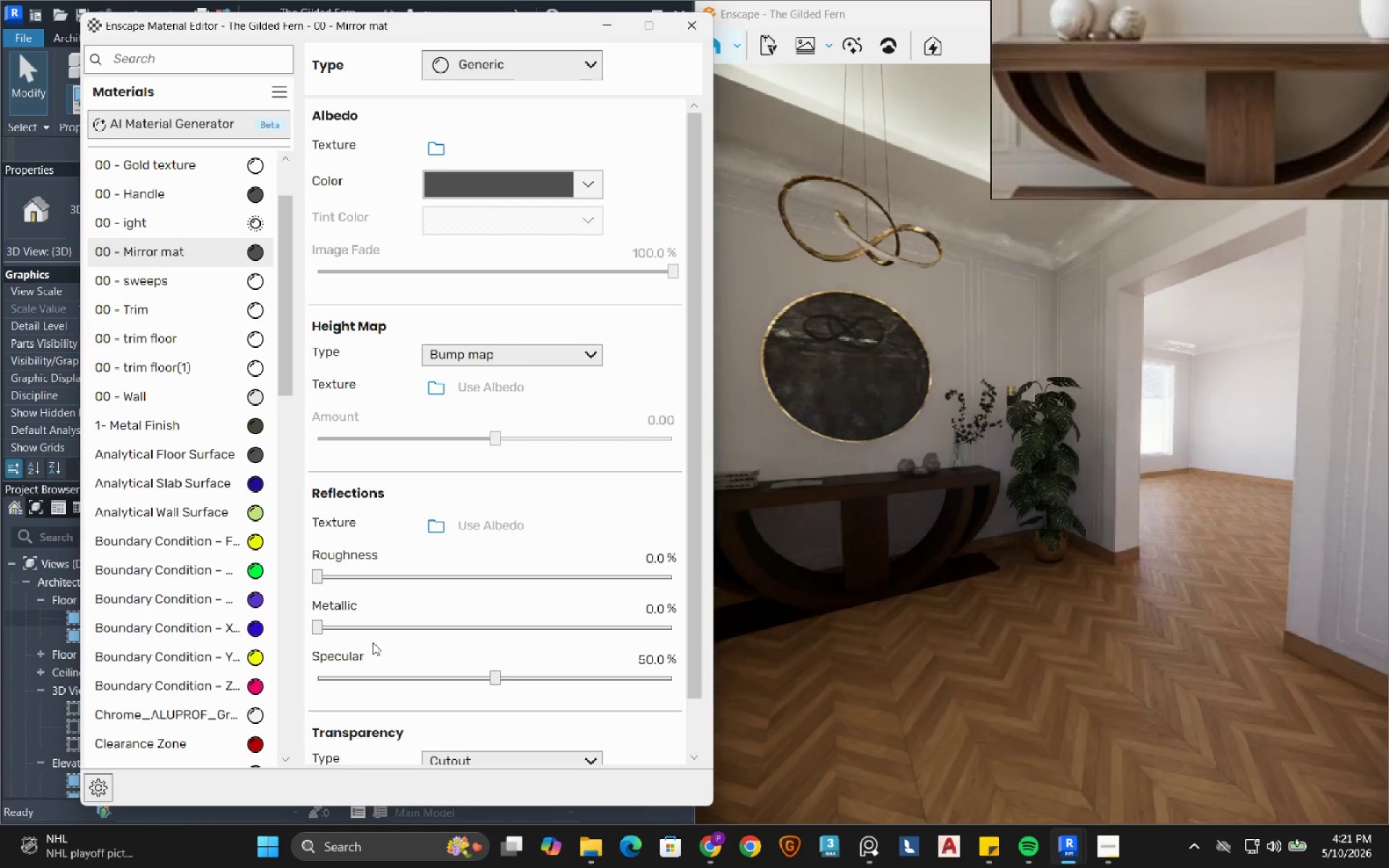 
mouse_move([540, 675])
 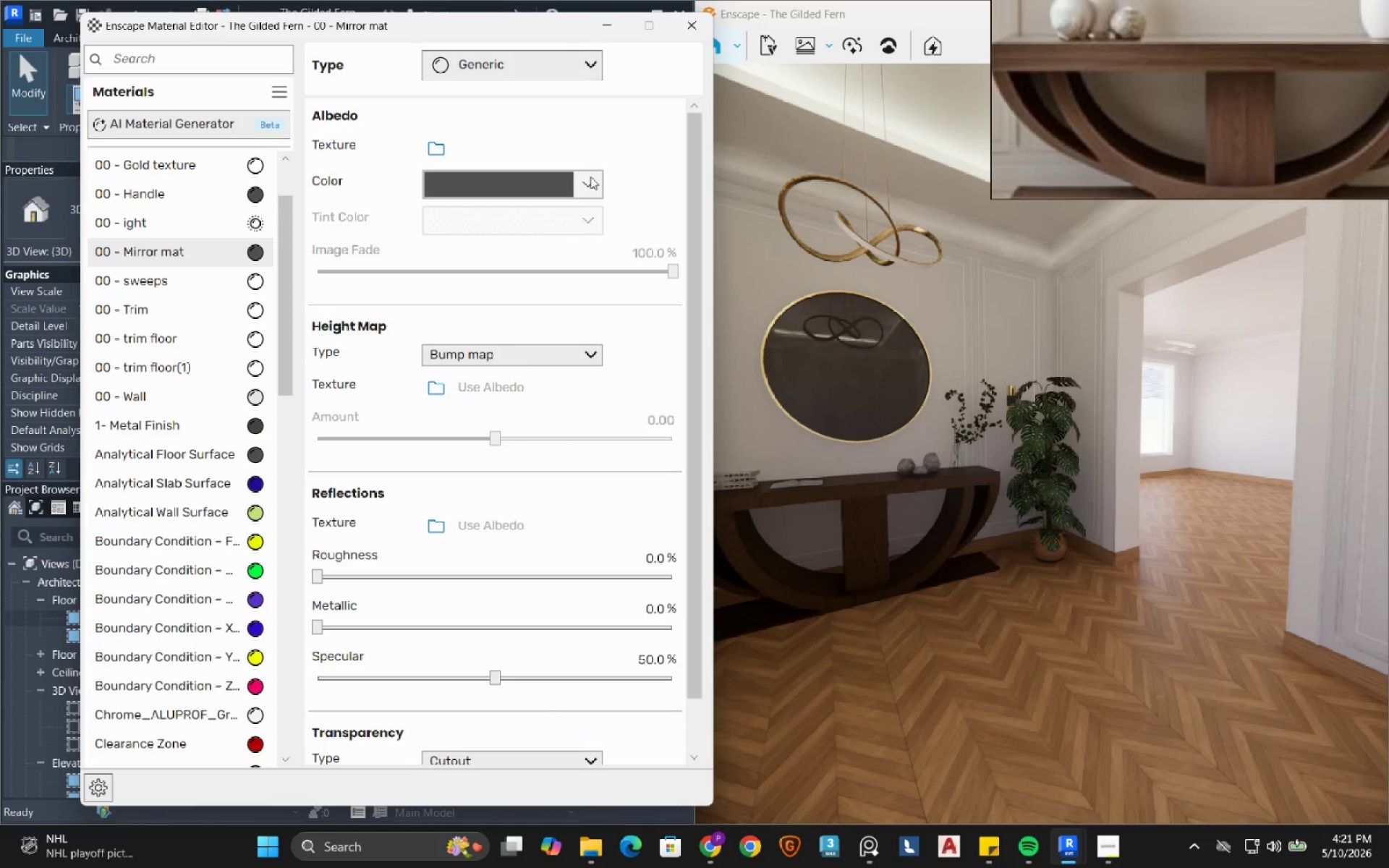 
left_click([589, 178])
 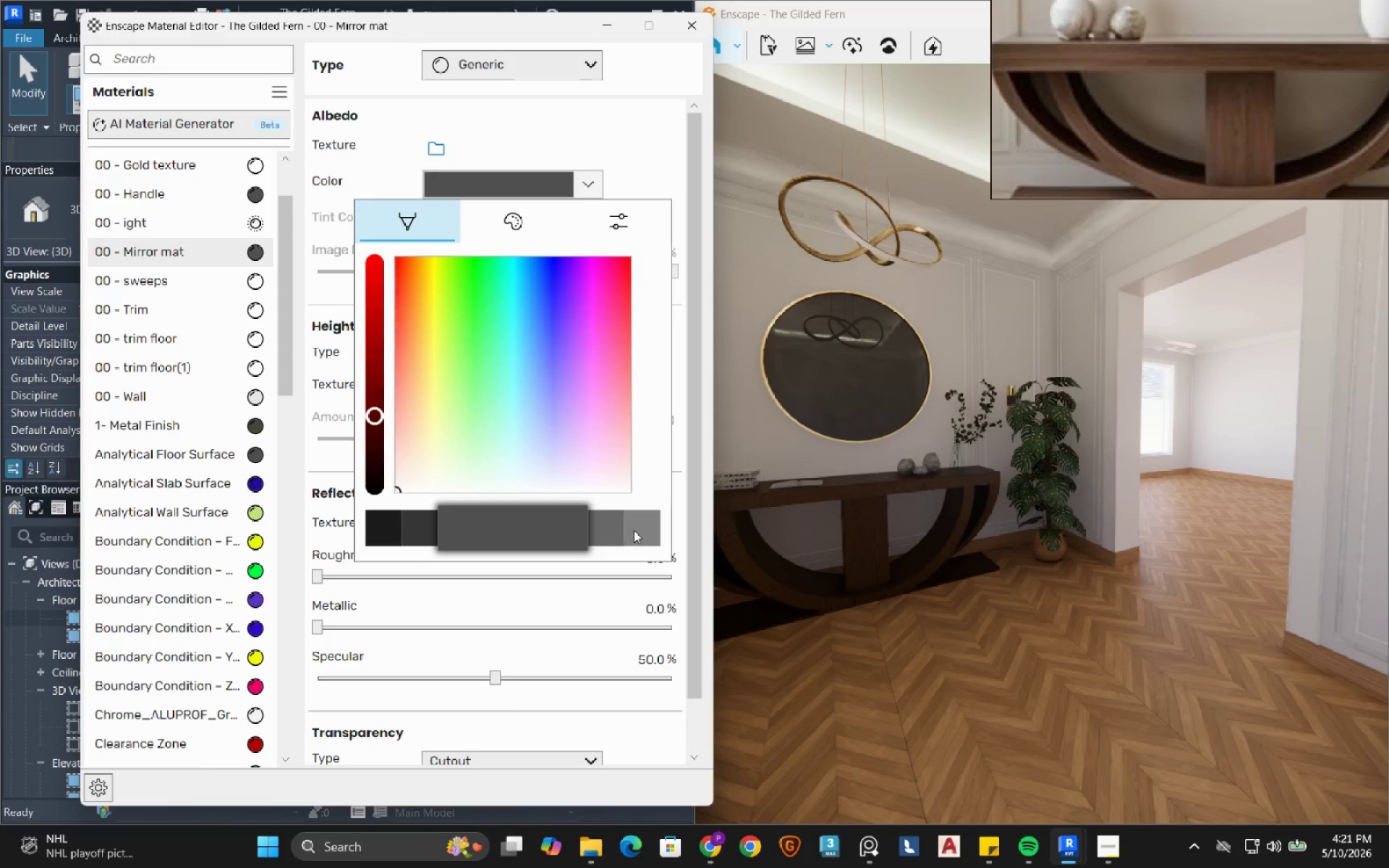 
left_click([634, 530])
 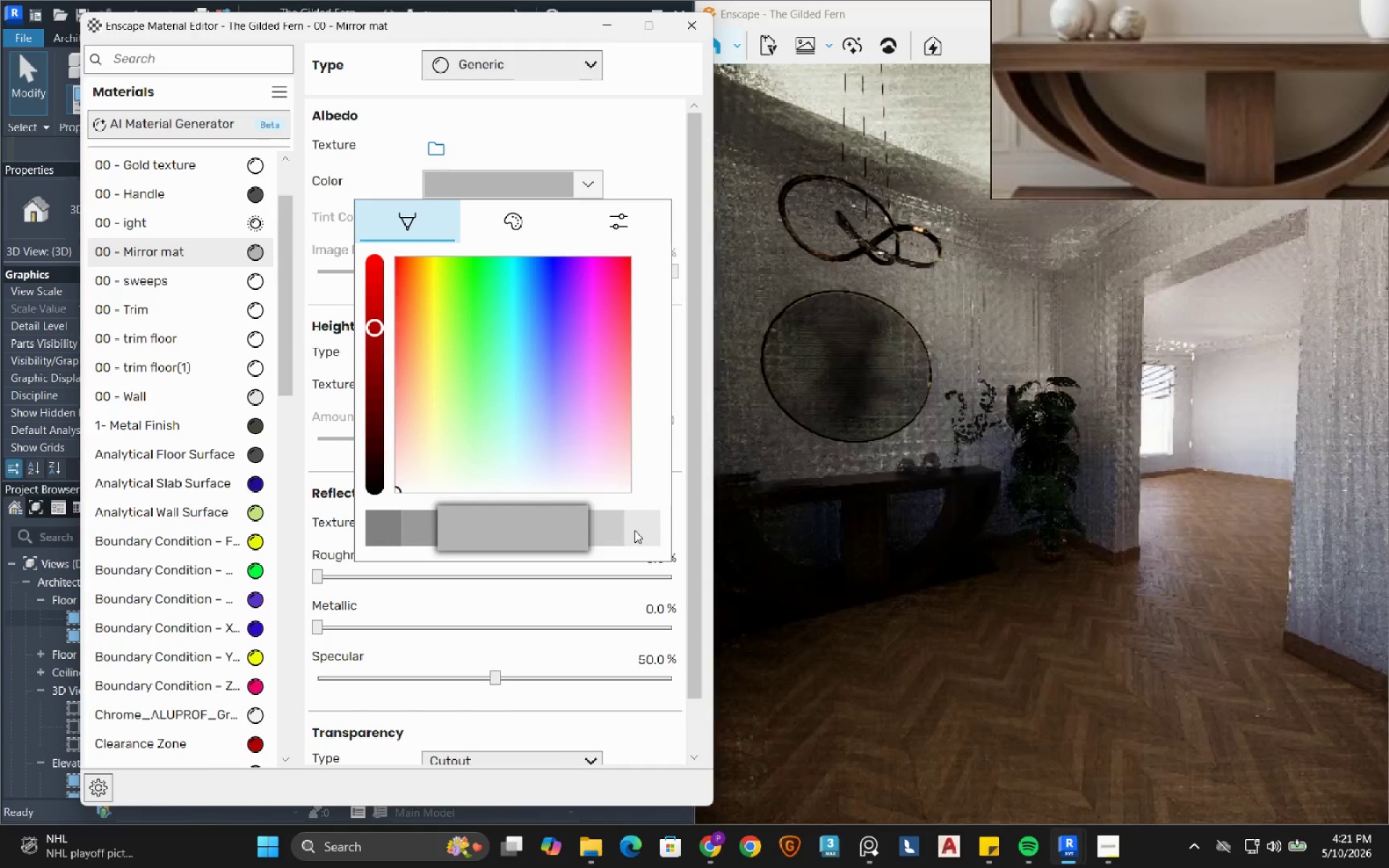 
left_click([634, 530])
 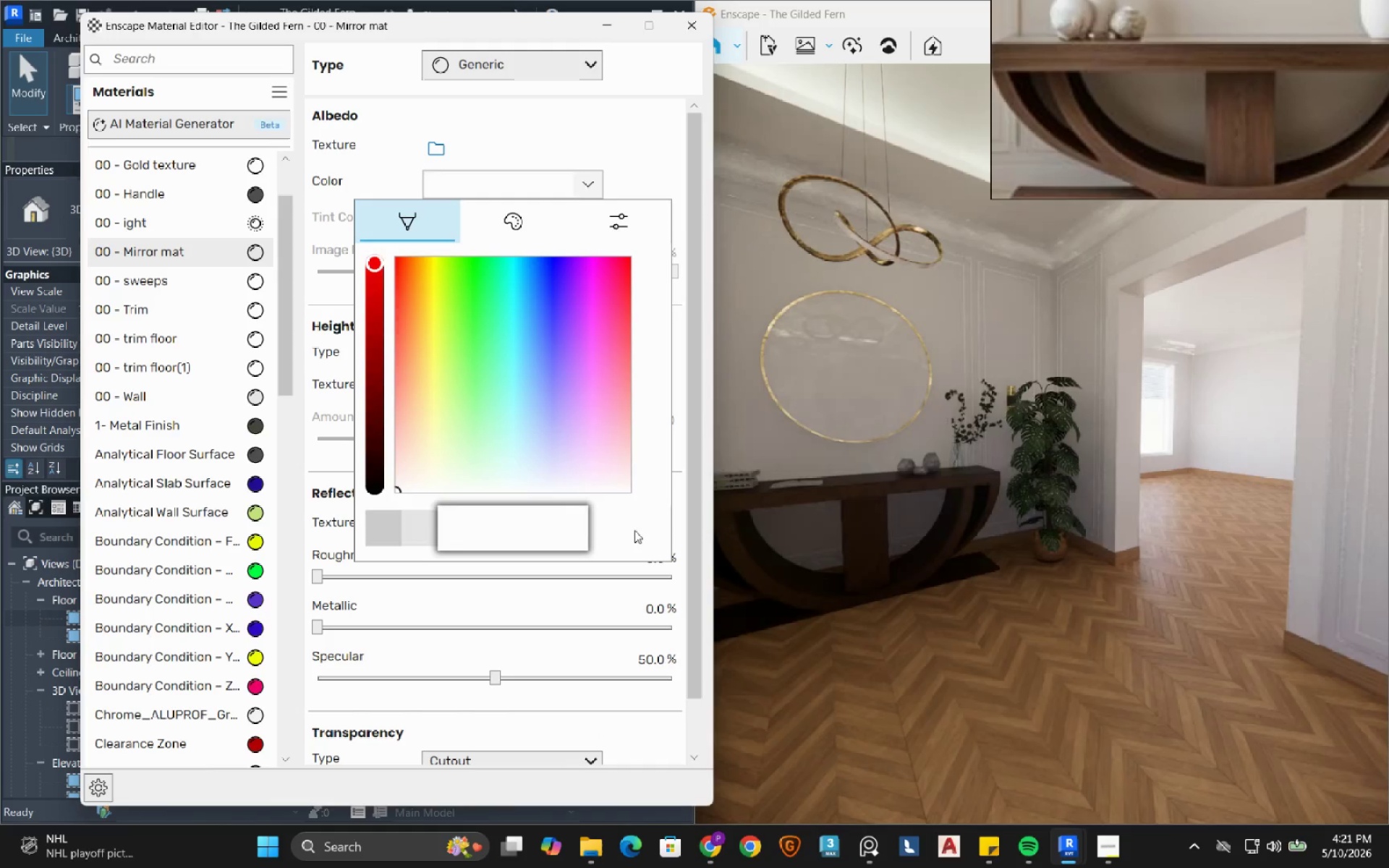 
double_click([634, 530])
 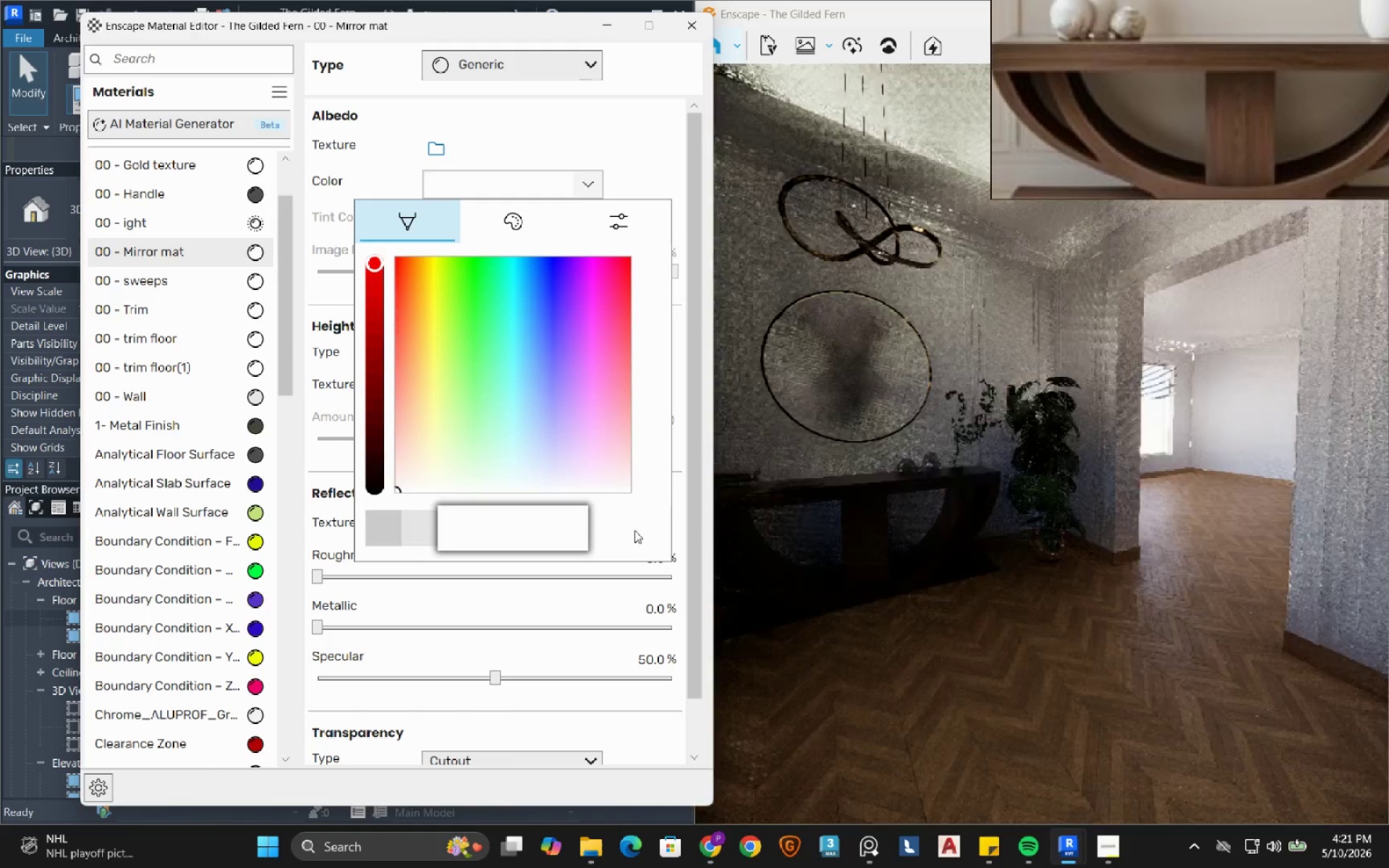 
triple_click([634, 530])
 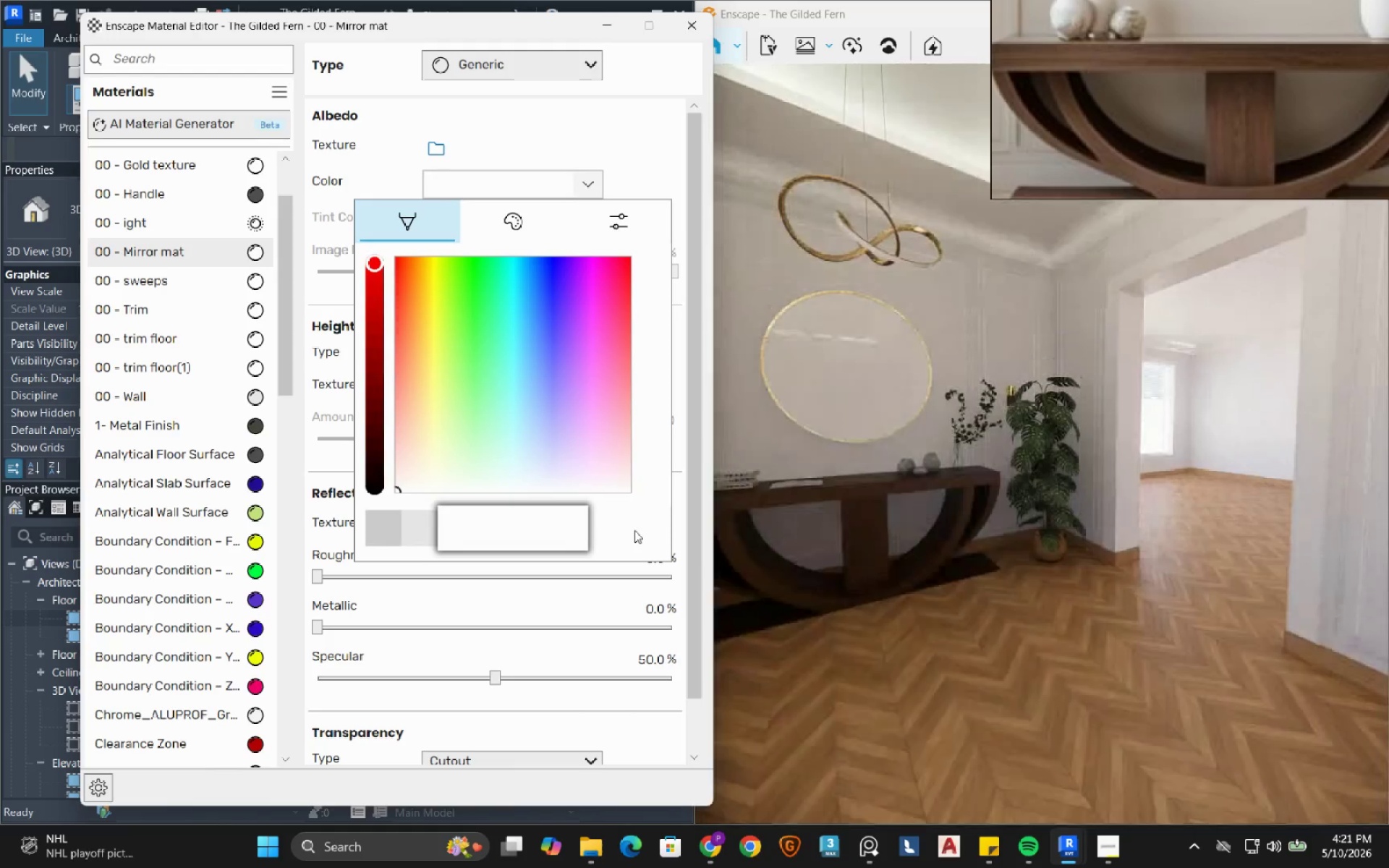 
left_click([634, 530])
 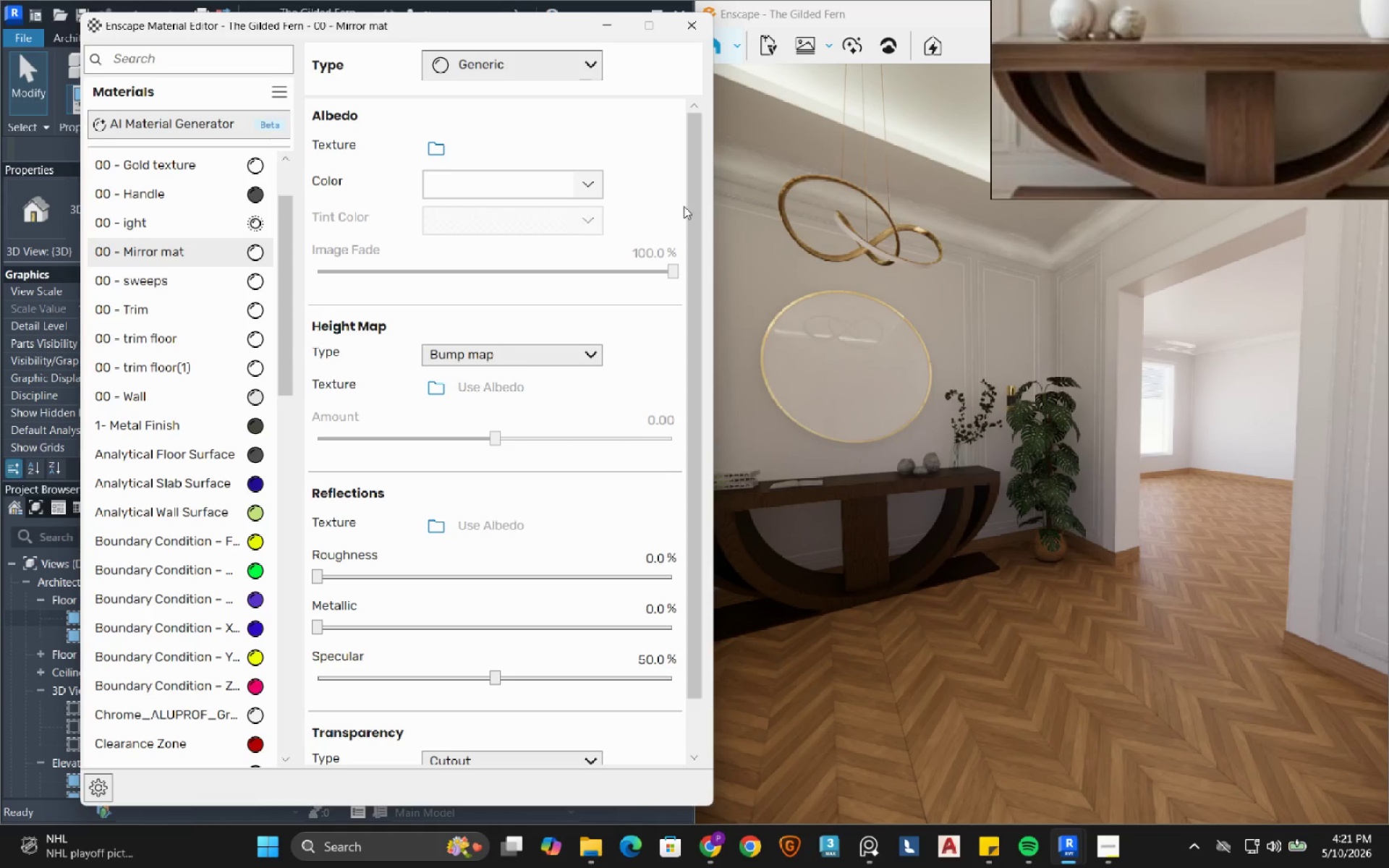 
left_click_drag(start_coordinate=[690, 201], to_coordinate=[662, 379])
 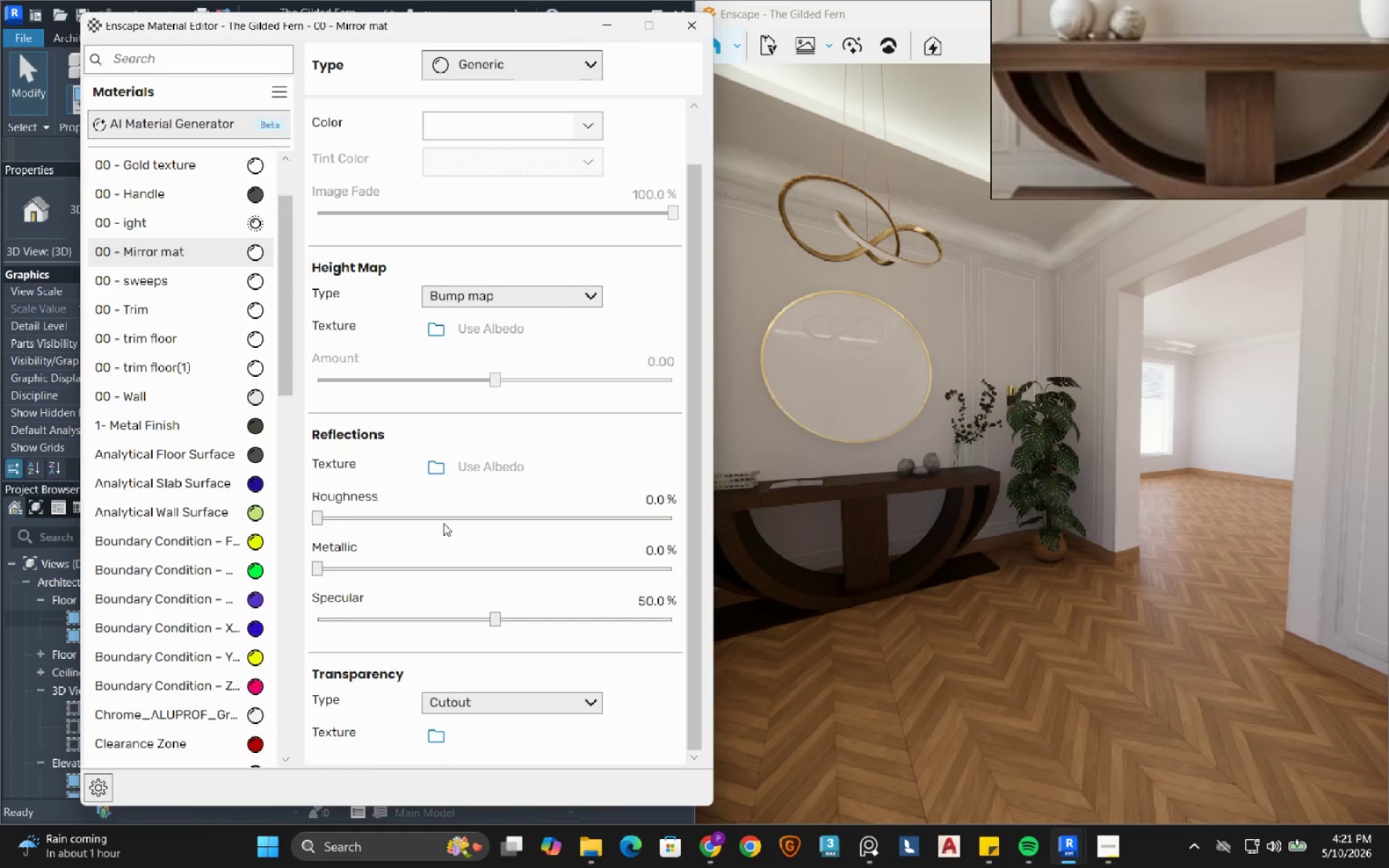 
left_click_drag(start_coordinate=[341, 570], to_coordinate=[773, 603])
 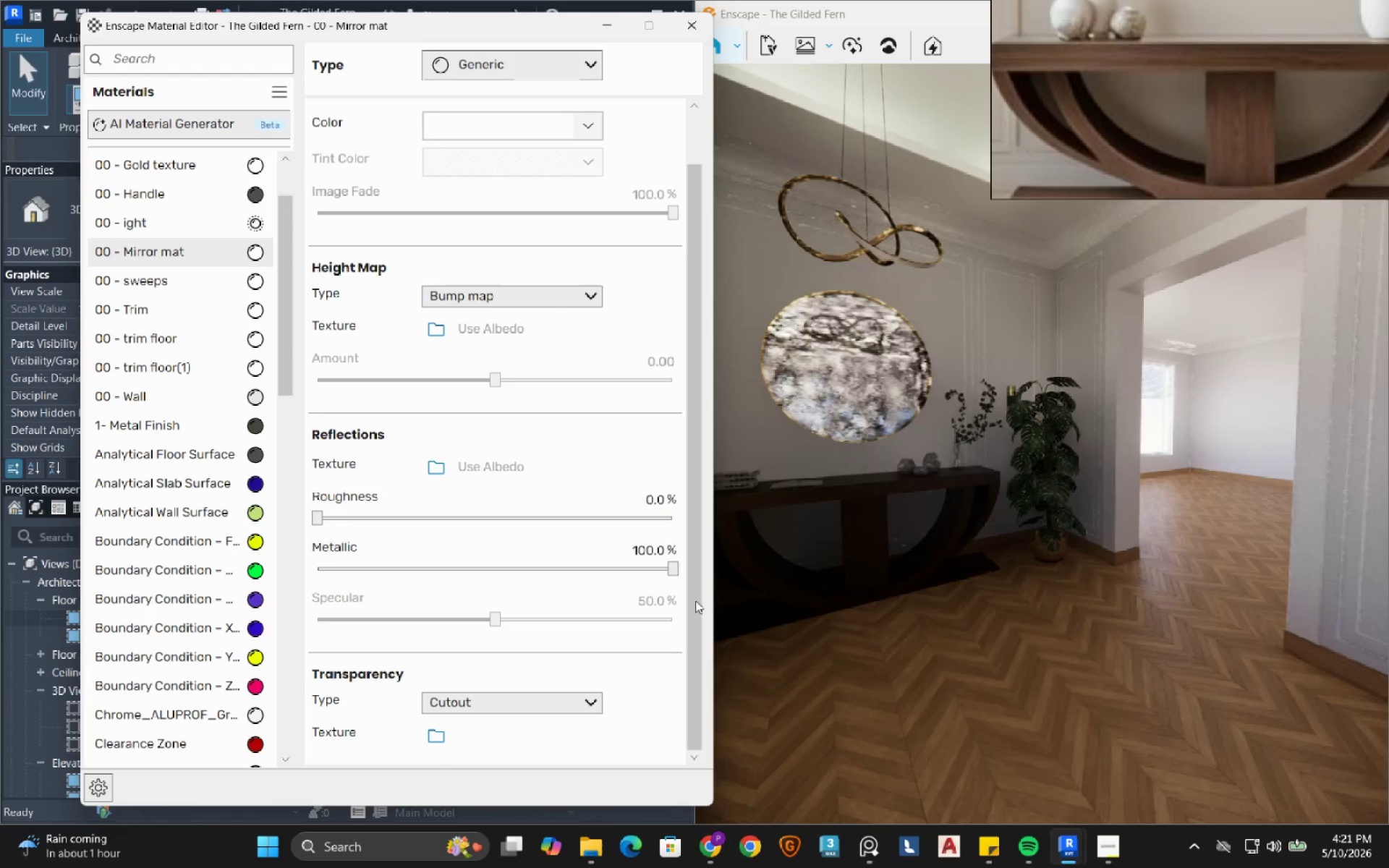 
mouse_move([667, 584])
 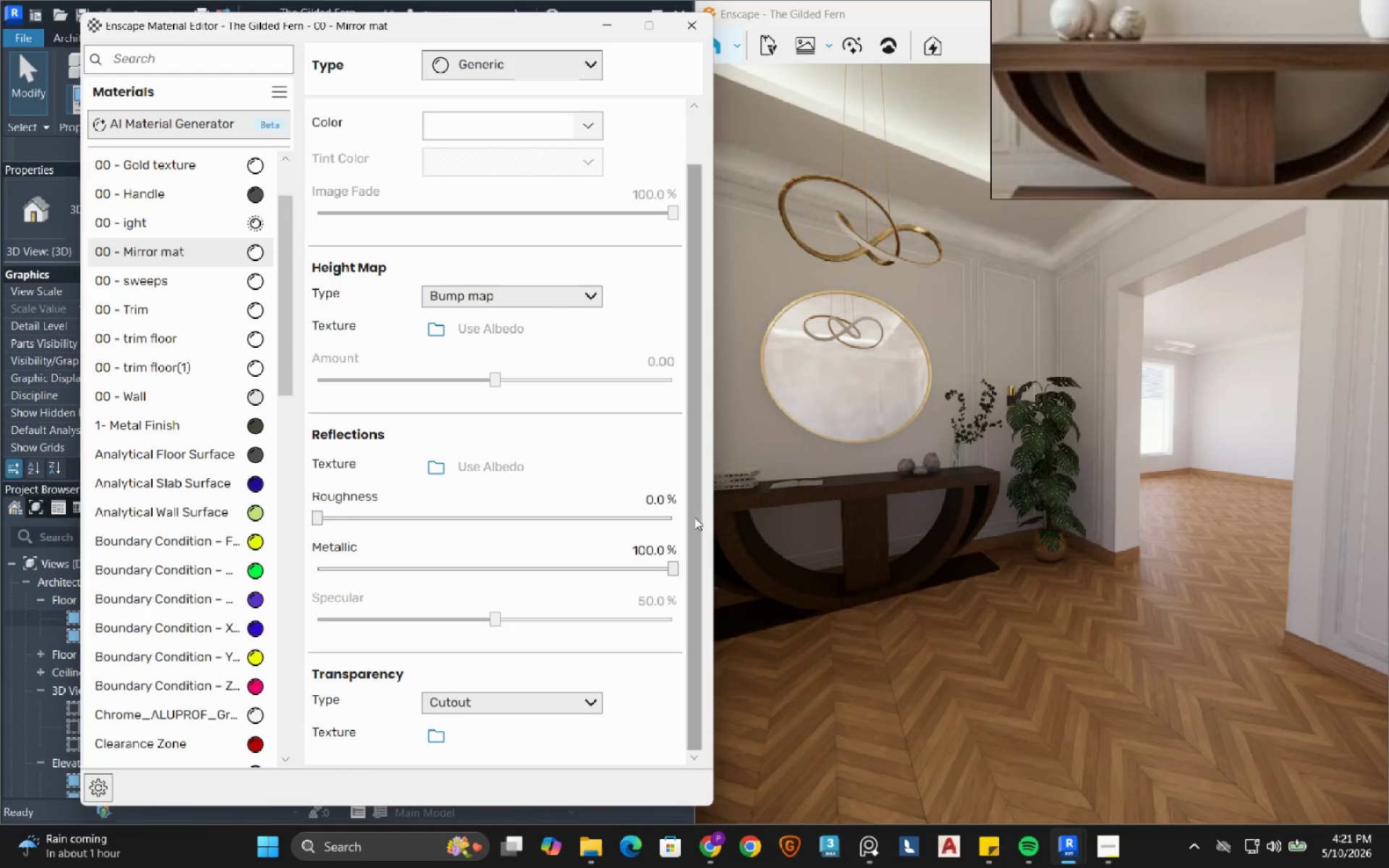 
left_click_drag(start_coordinate=[694, 517], to_coordinate=[719, 324])
 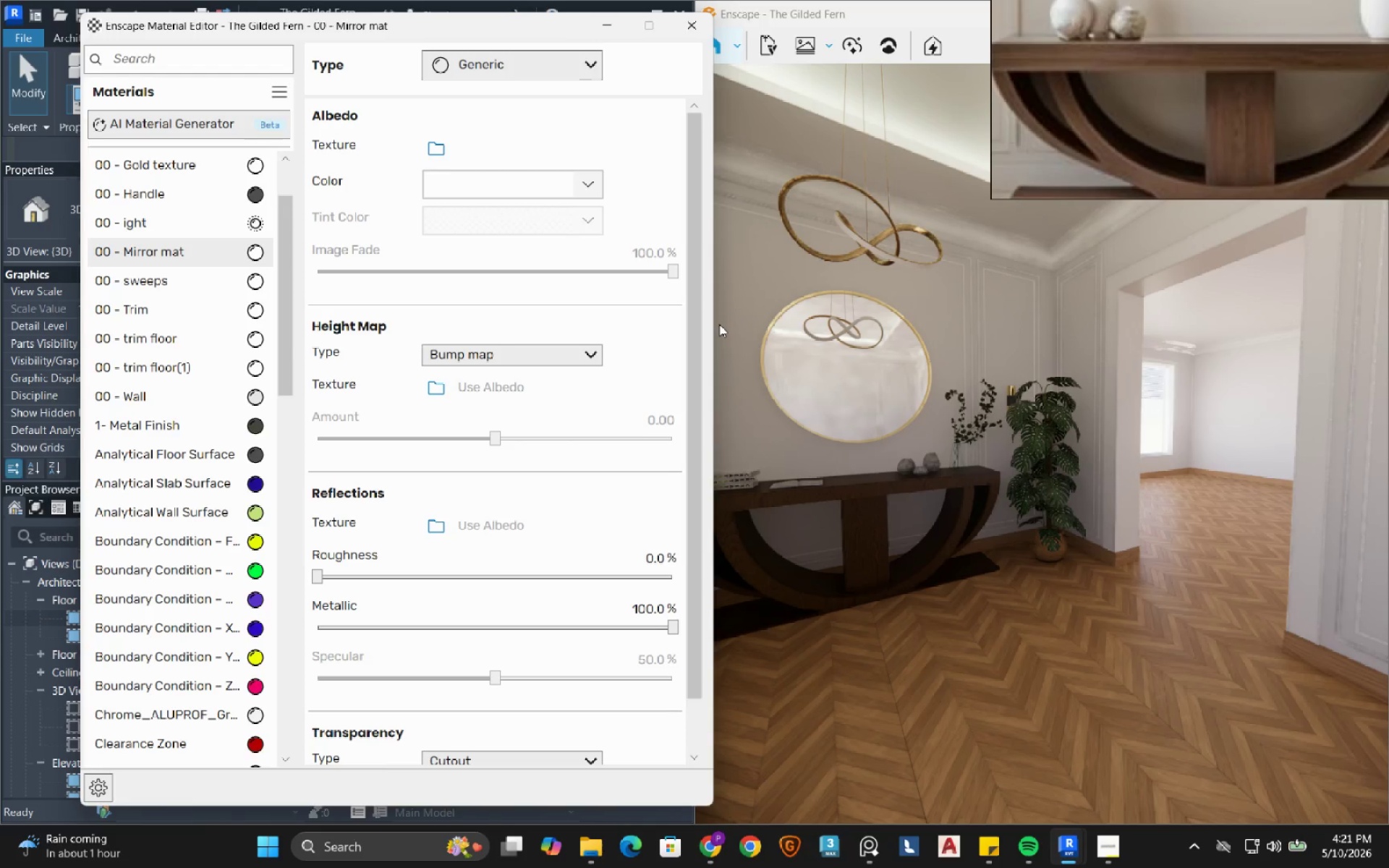 
wait(9.09)
 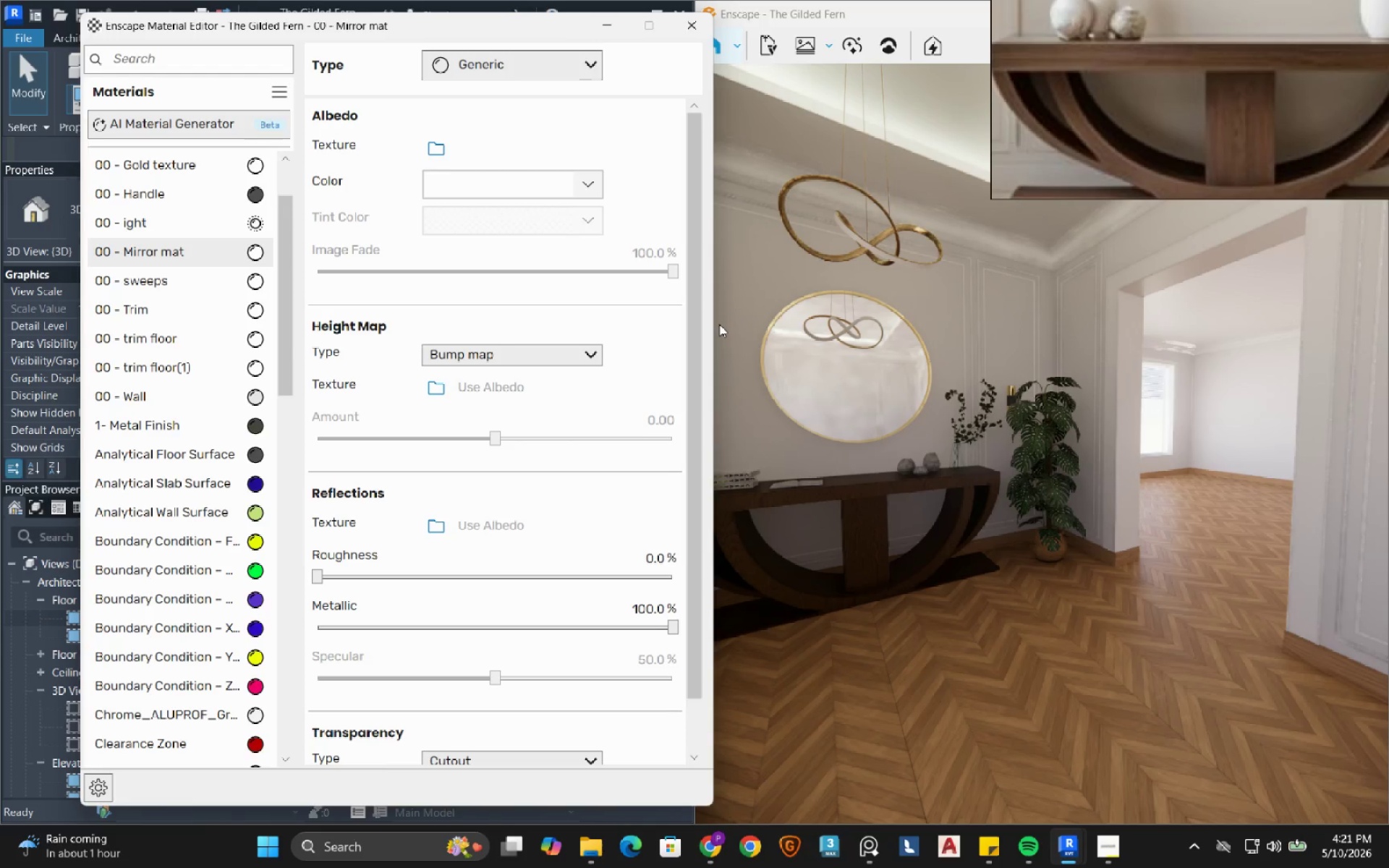 
left_click_drag(start_coordinate=[1023, 472], to_coordinate=[1042, 443])
 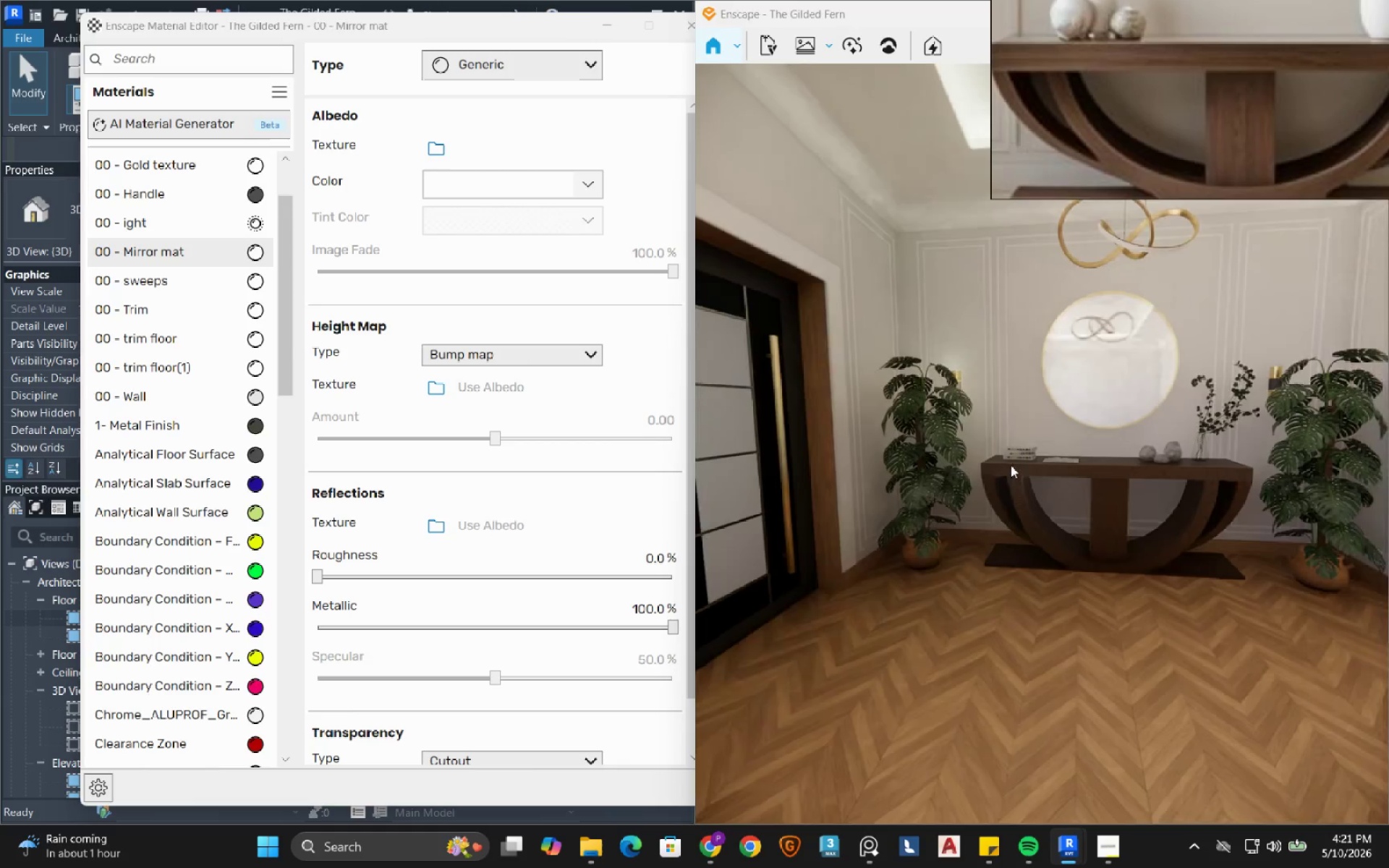 
hold_key(key=W, duration=0.84)
 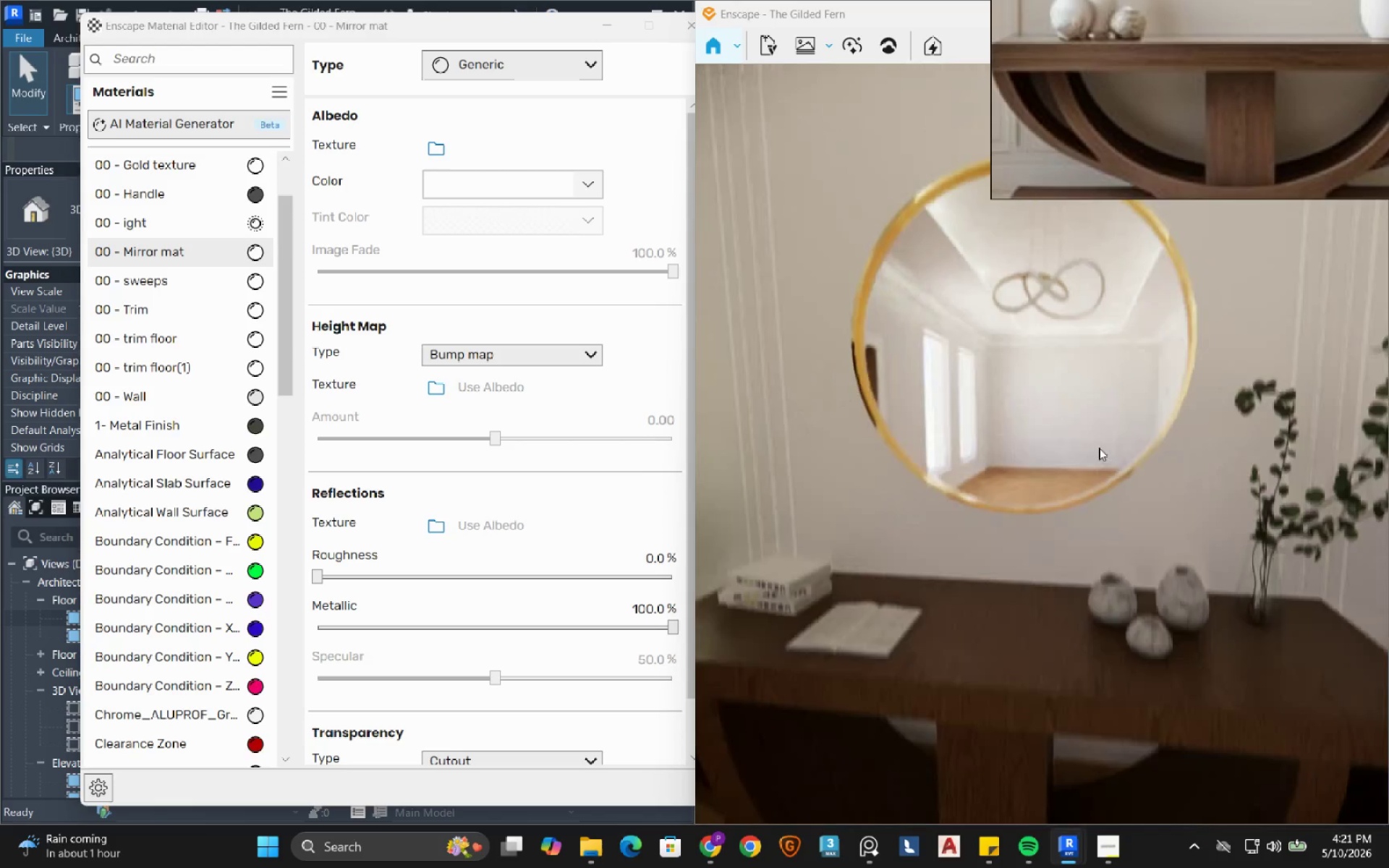 
hold_key(key=D, duration=0.34)
 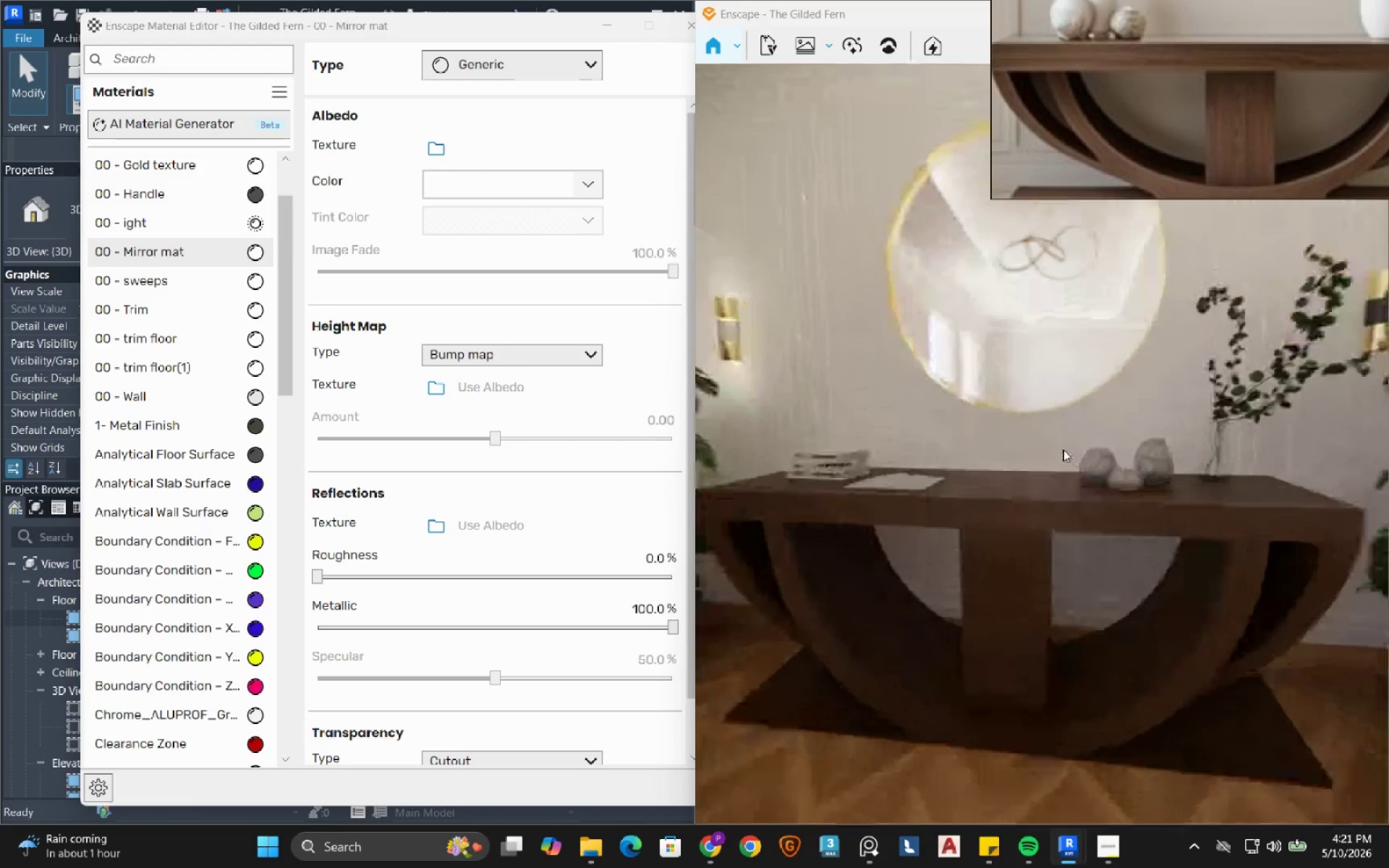 
type(wa)
 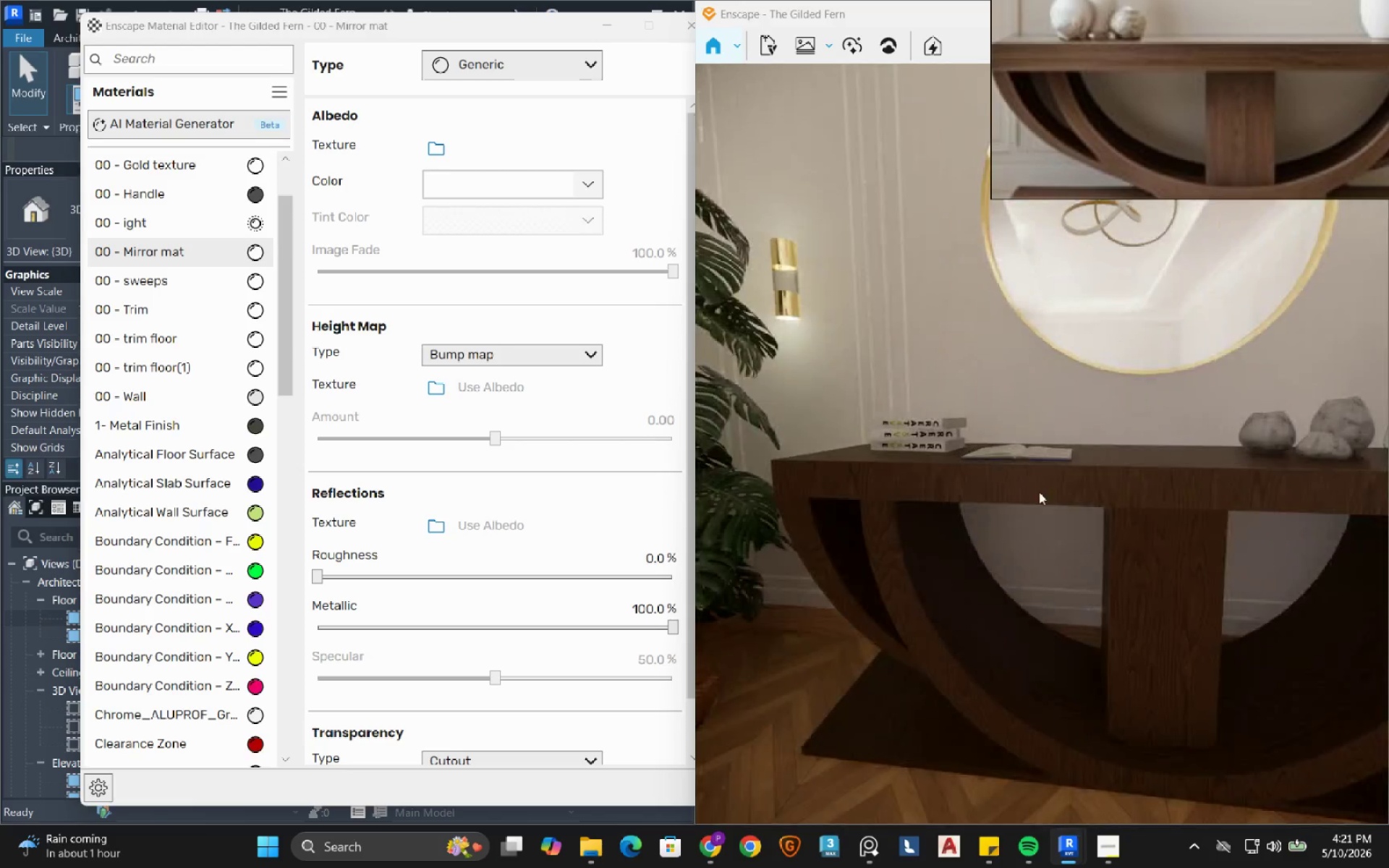 
hold_key(key=E, duration=0.44)
 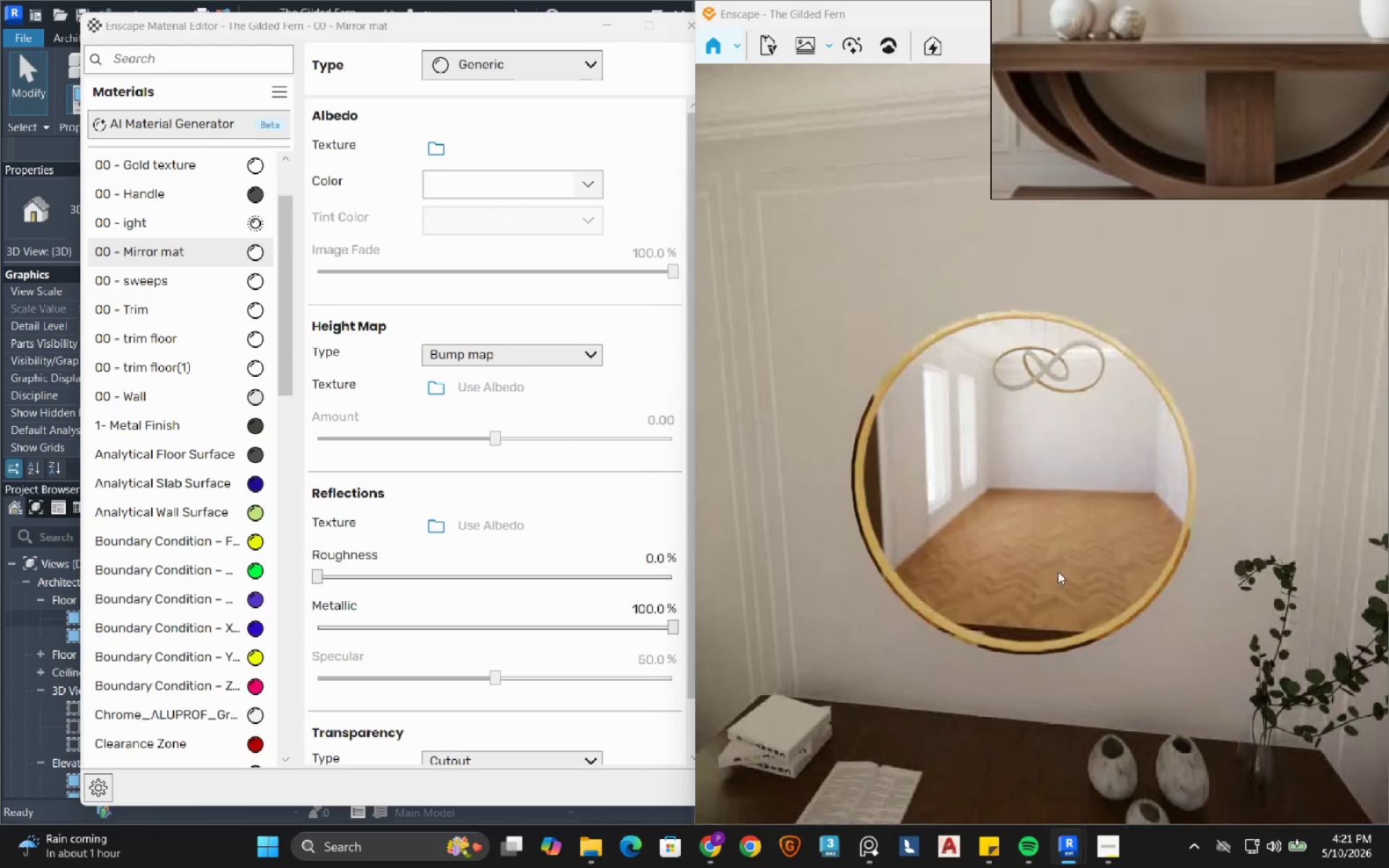 
hold_key(key=Q, duration=0.52)
 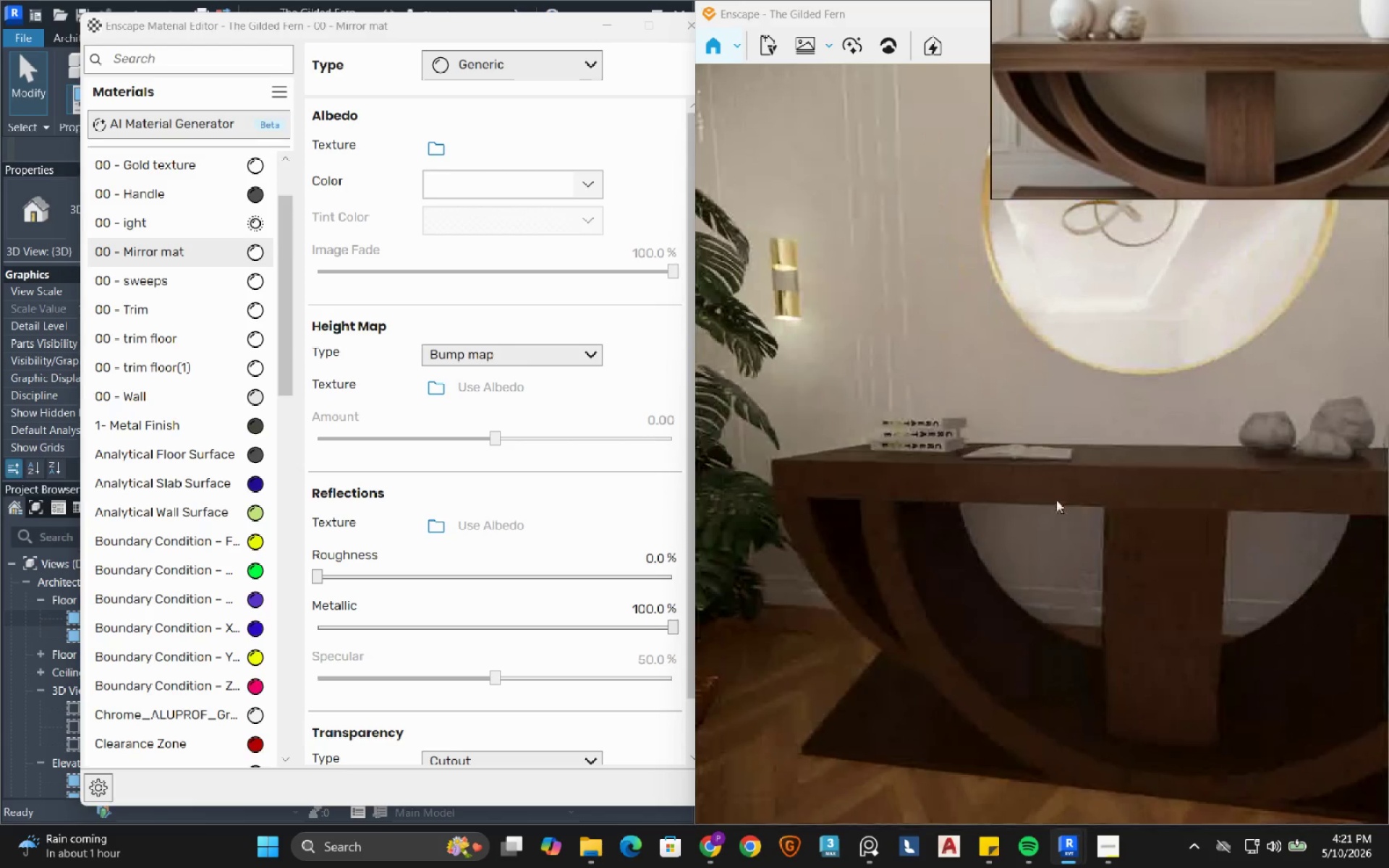 
left_click_drag(start_coordinate=[1038, 492], to_coordinate=[1042, 443])
 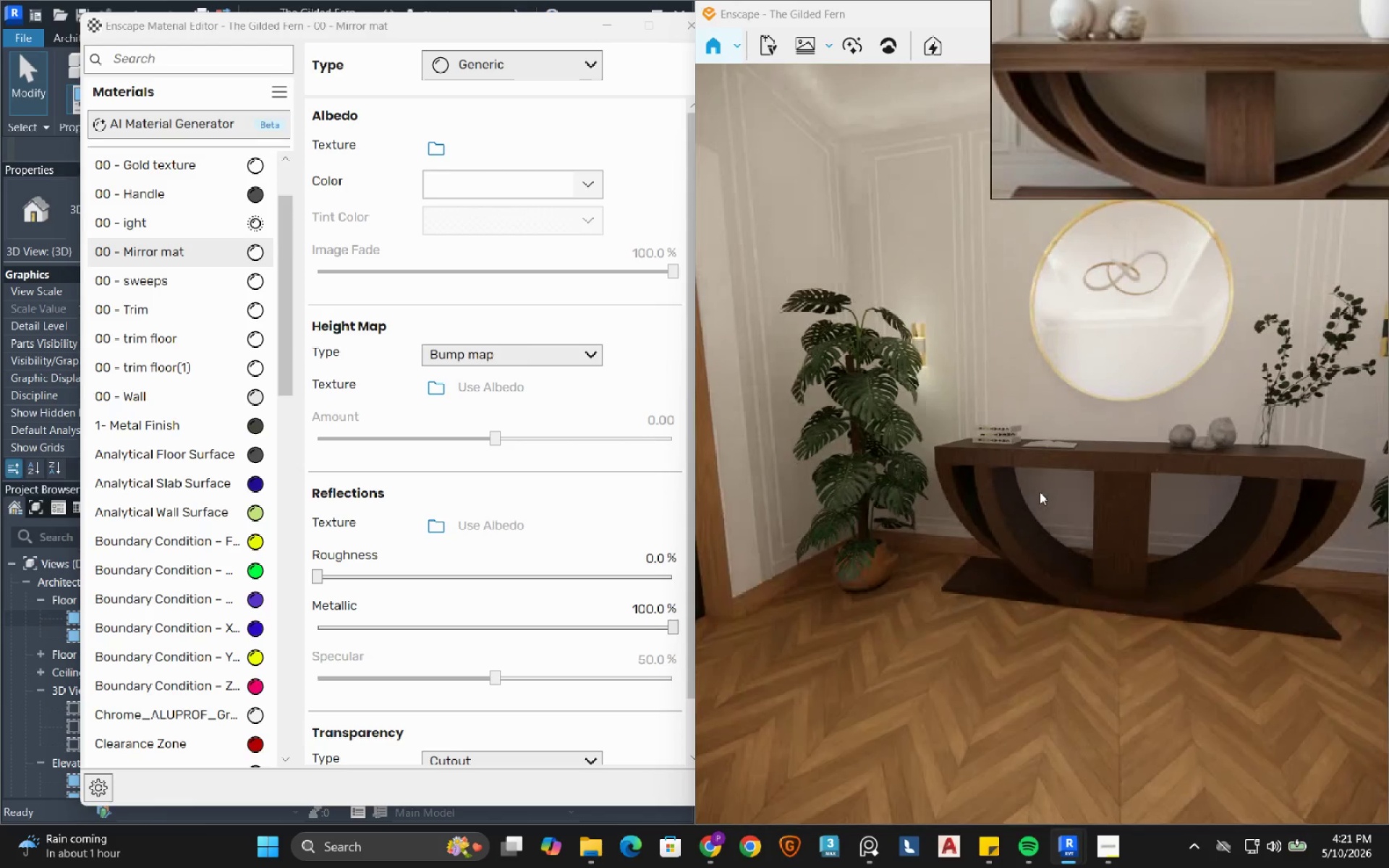 
hold_key(key=S, duration=0.48)
 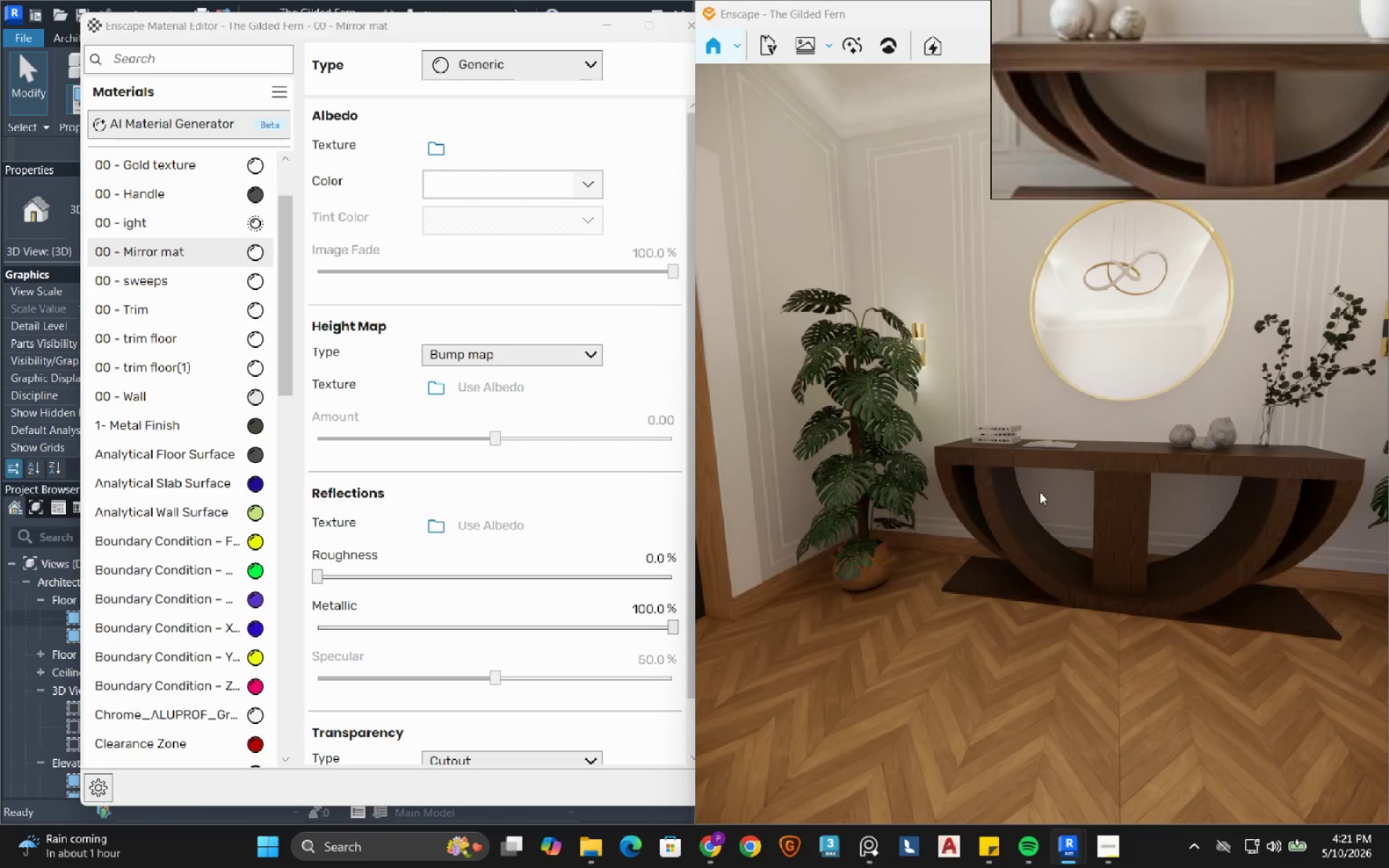 
left_click_drag(start_coordinate=[1024, 496], to_coordinate=[1042, 443])
 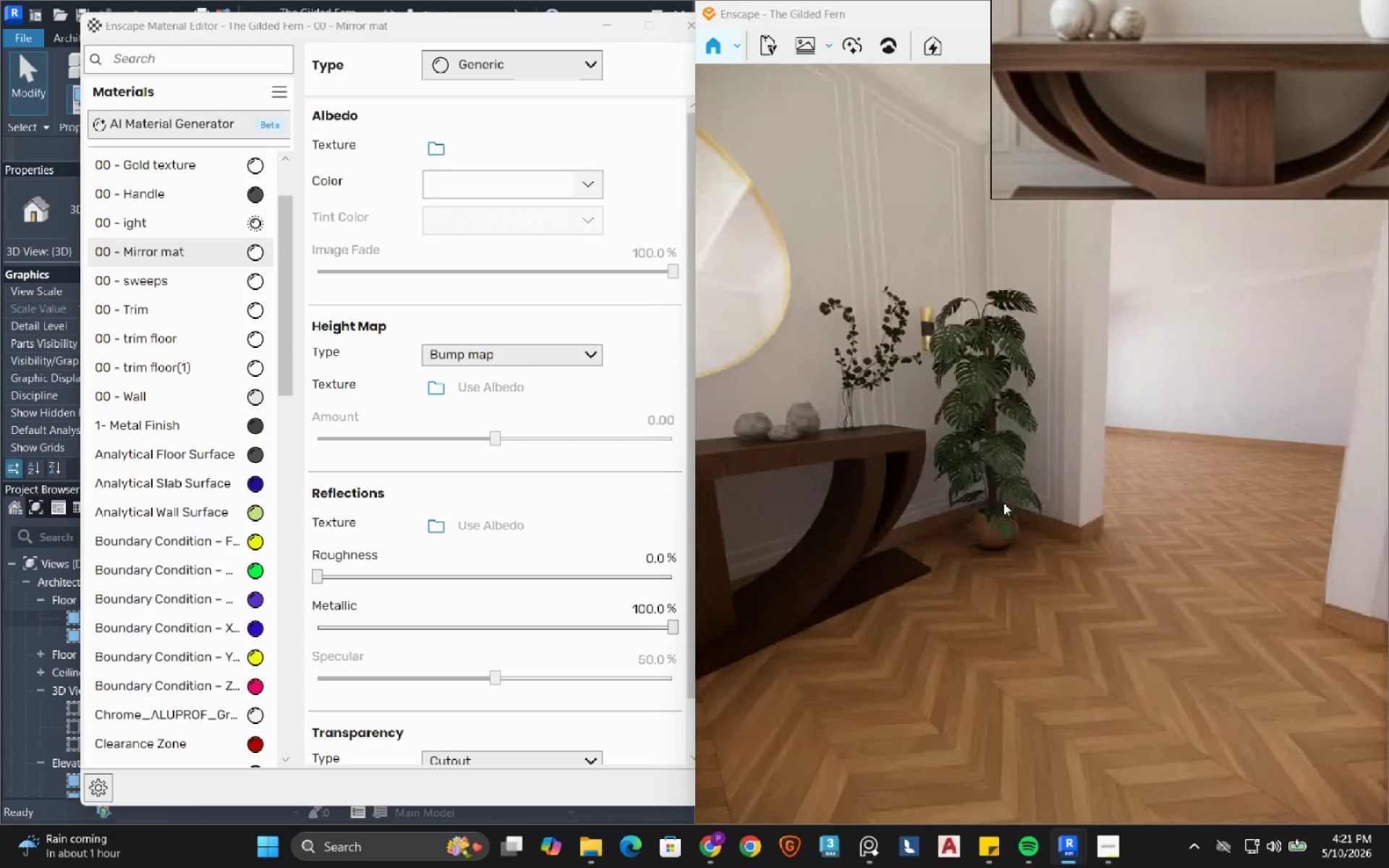 
hold_key(key=D, duration=0.89)
 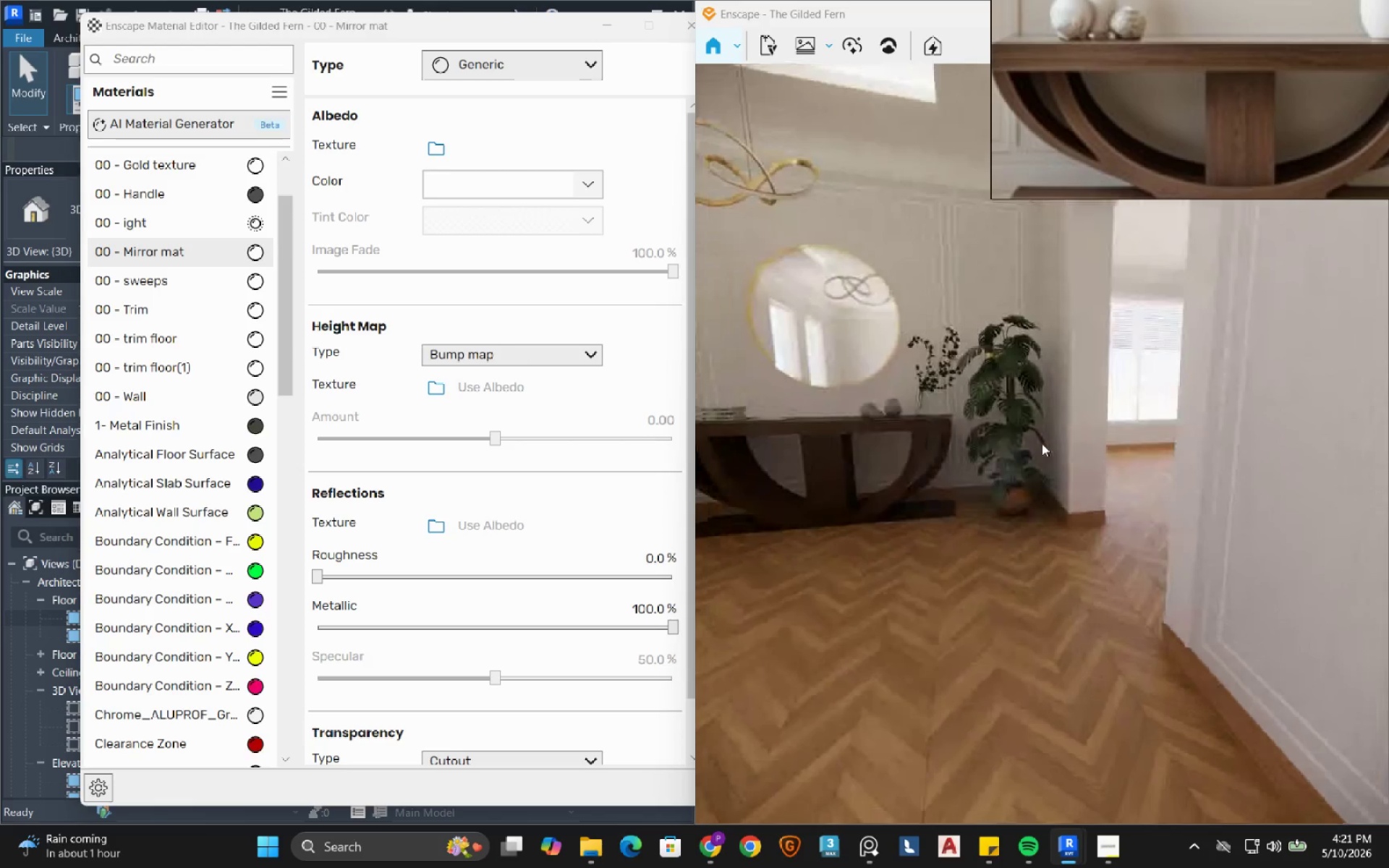 
left_click_drag(start_coordinate=[1046, 516], to_coordinate=[1042, 443])
 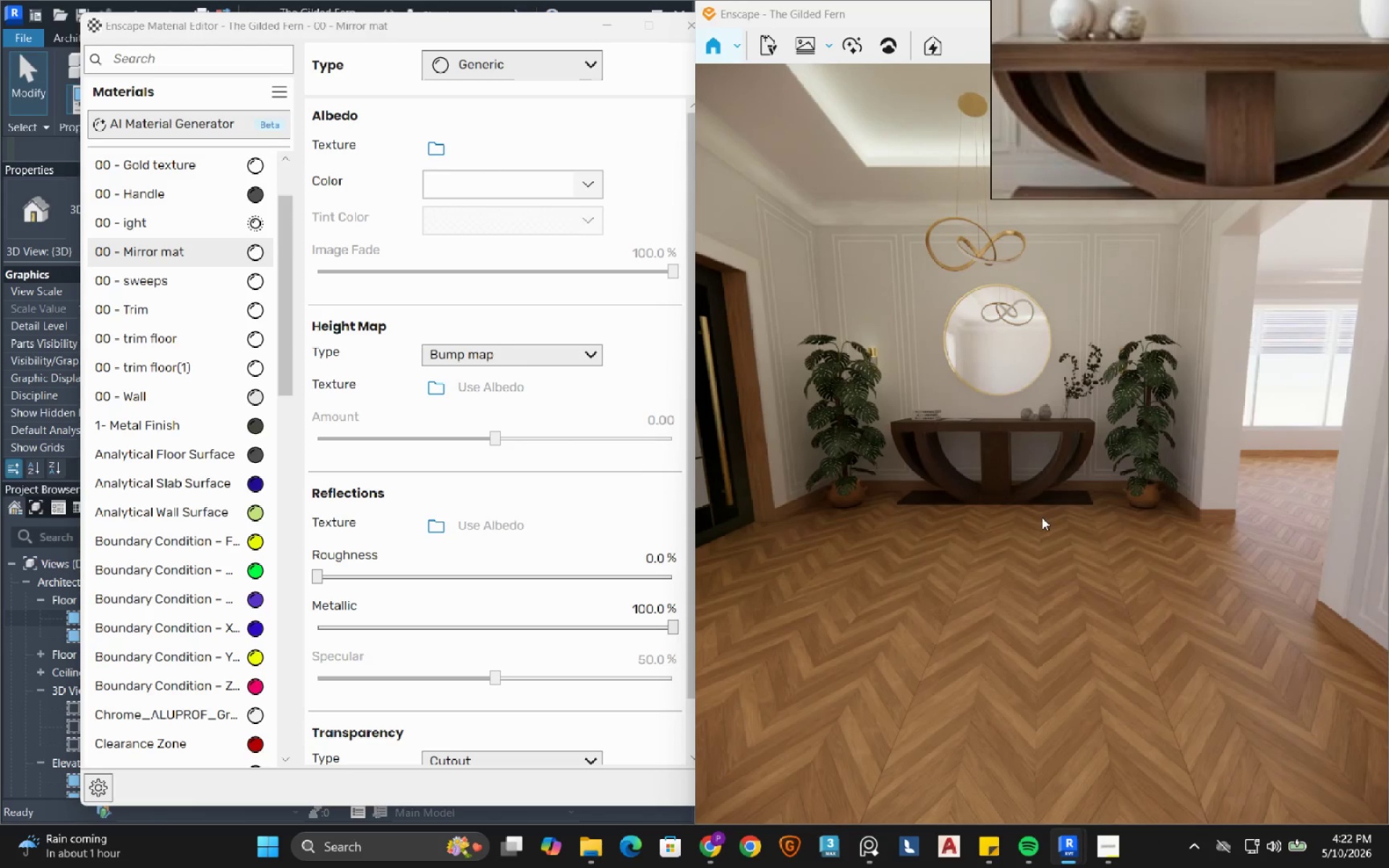 
hold_key(key=A, duration=0.34)
 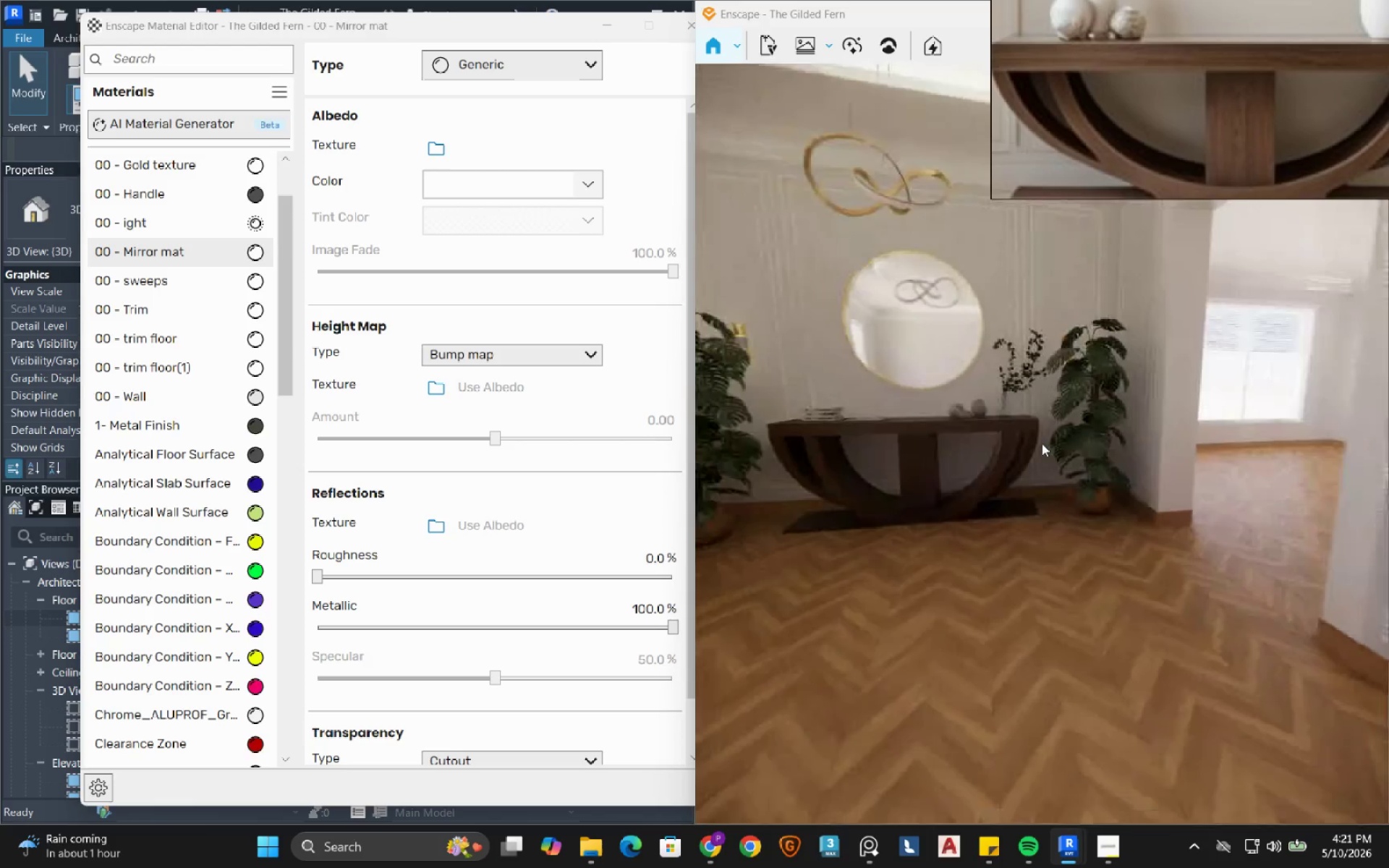 
hold_key(key=S, duration=0.95)
 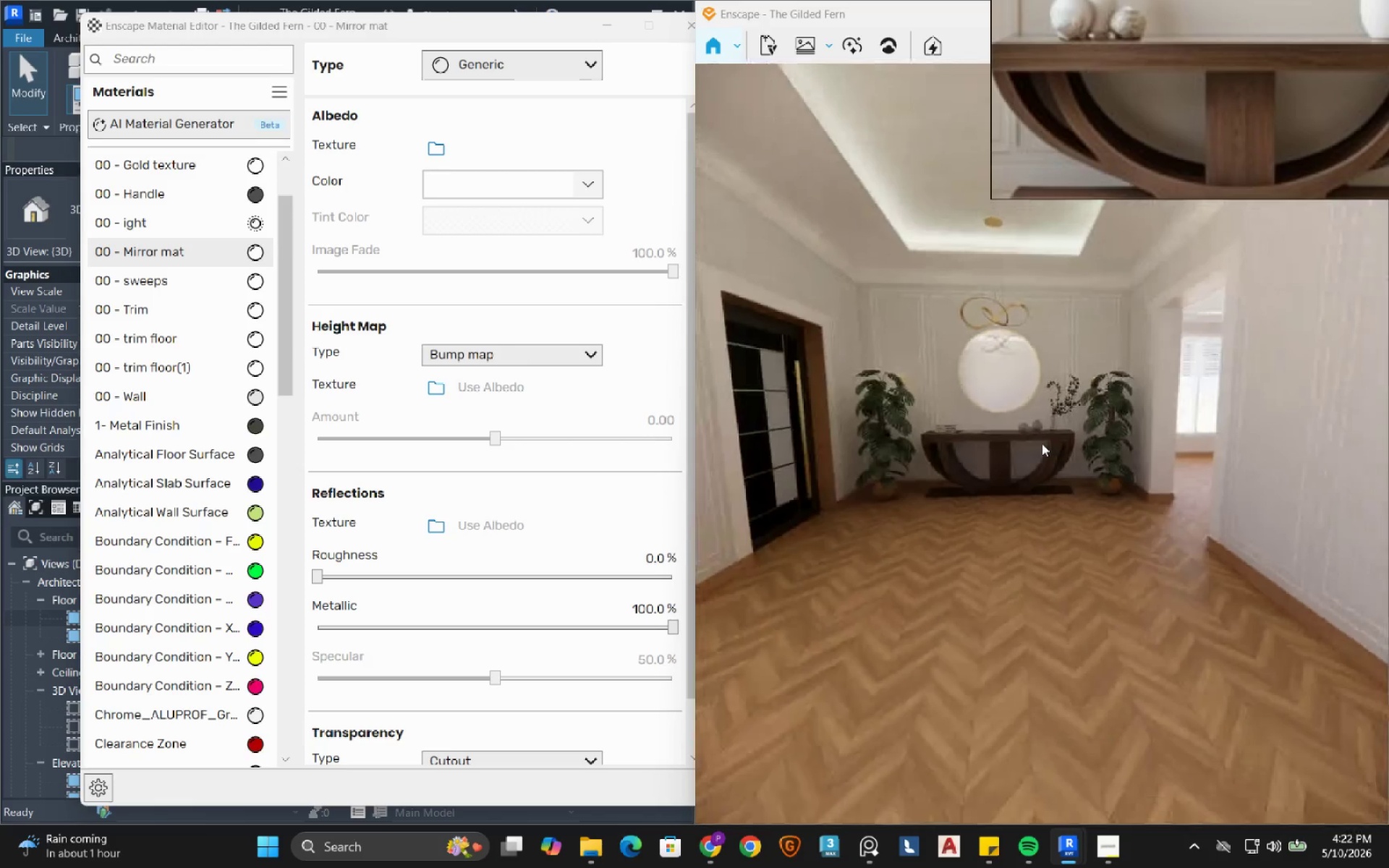 
key(D)
 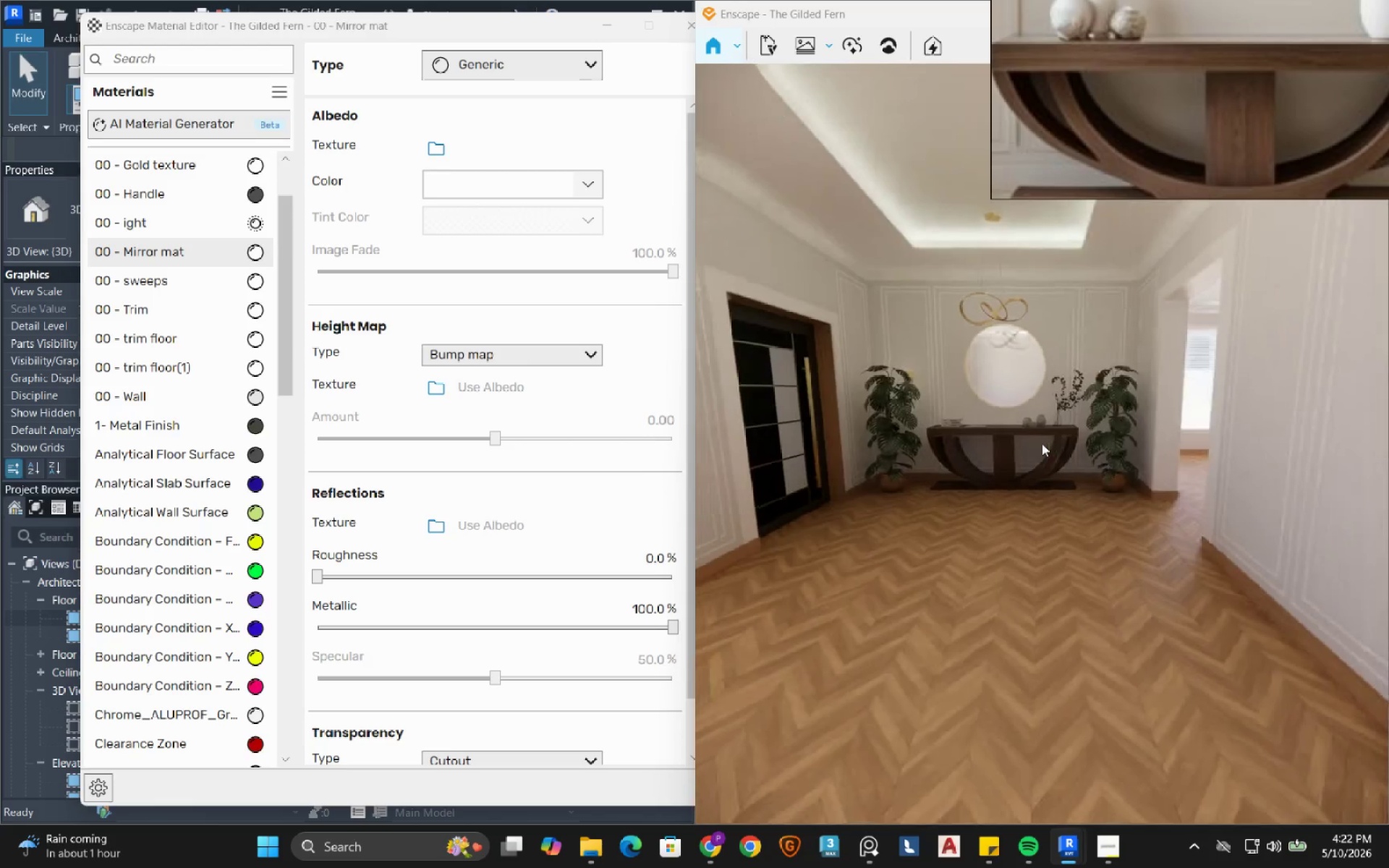 
hold_key(key=W, duration=0.62)
 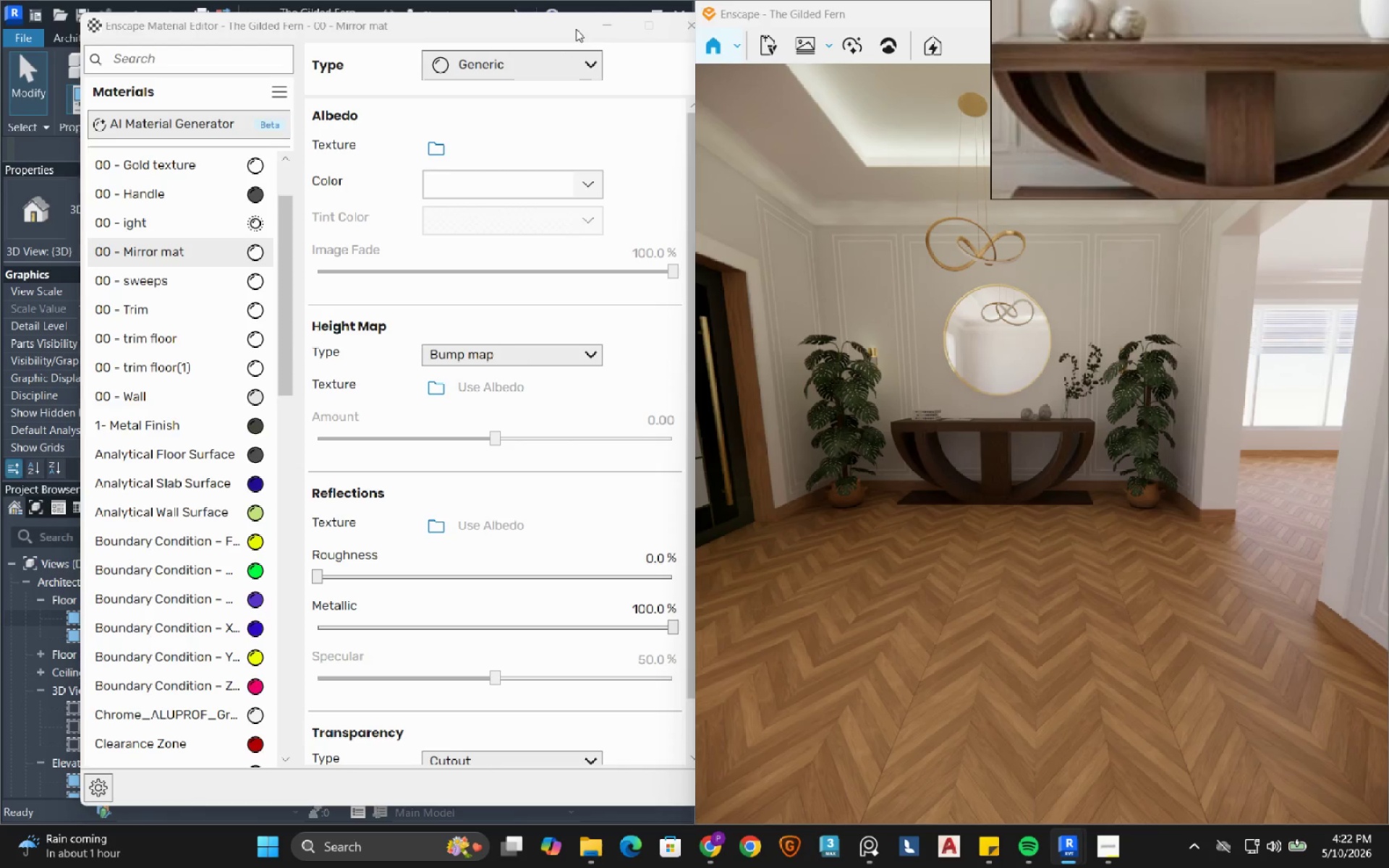 
left_click([601, 26])
 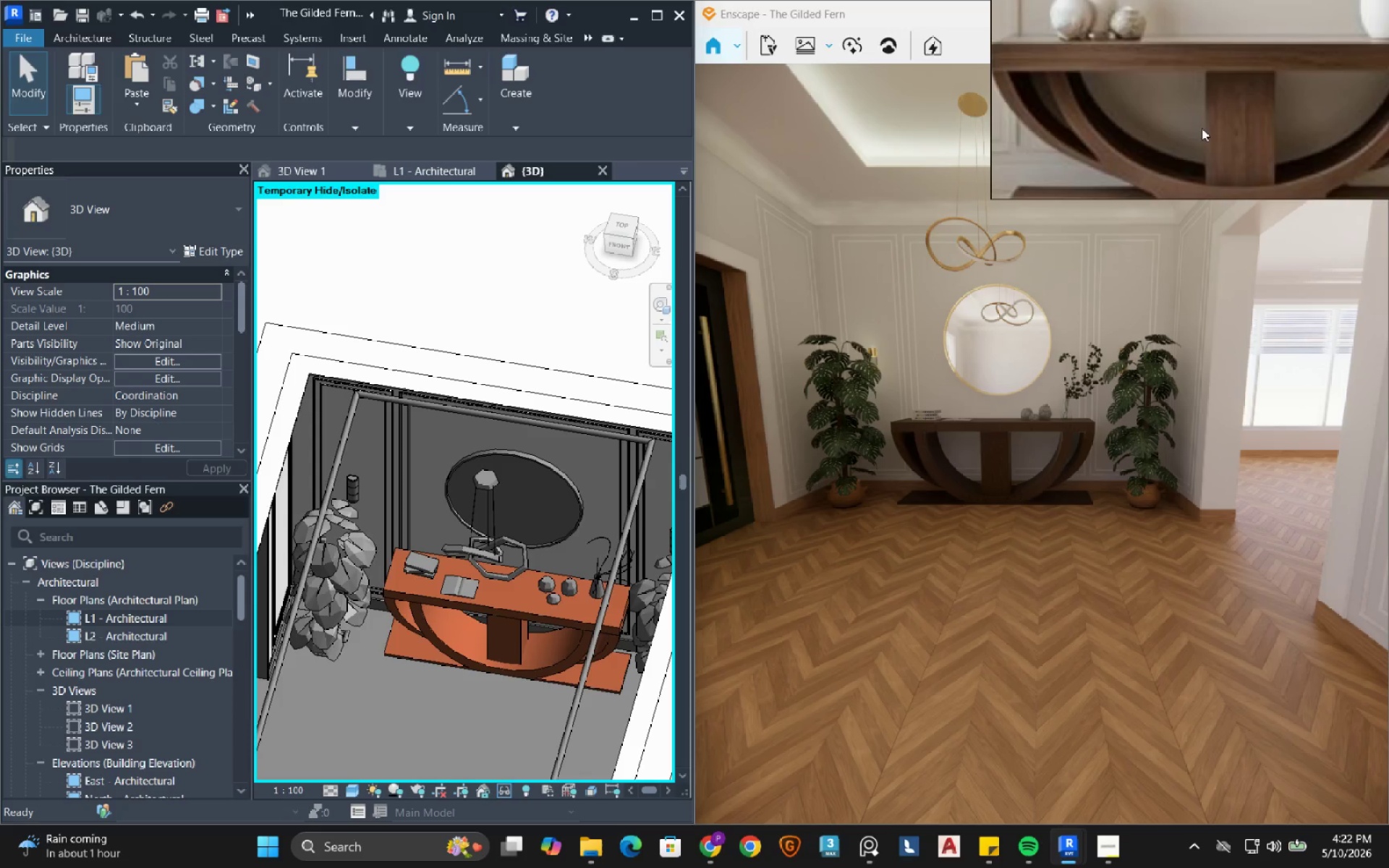 
scroll: coordinate [415, 396], scroll_direction: down, amount: 9.0
 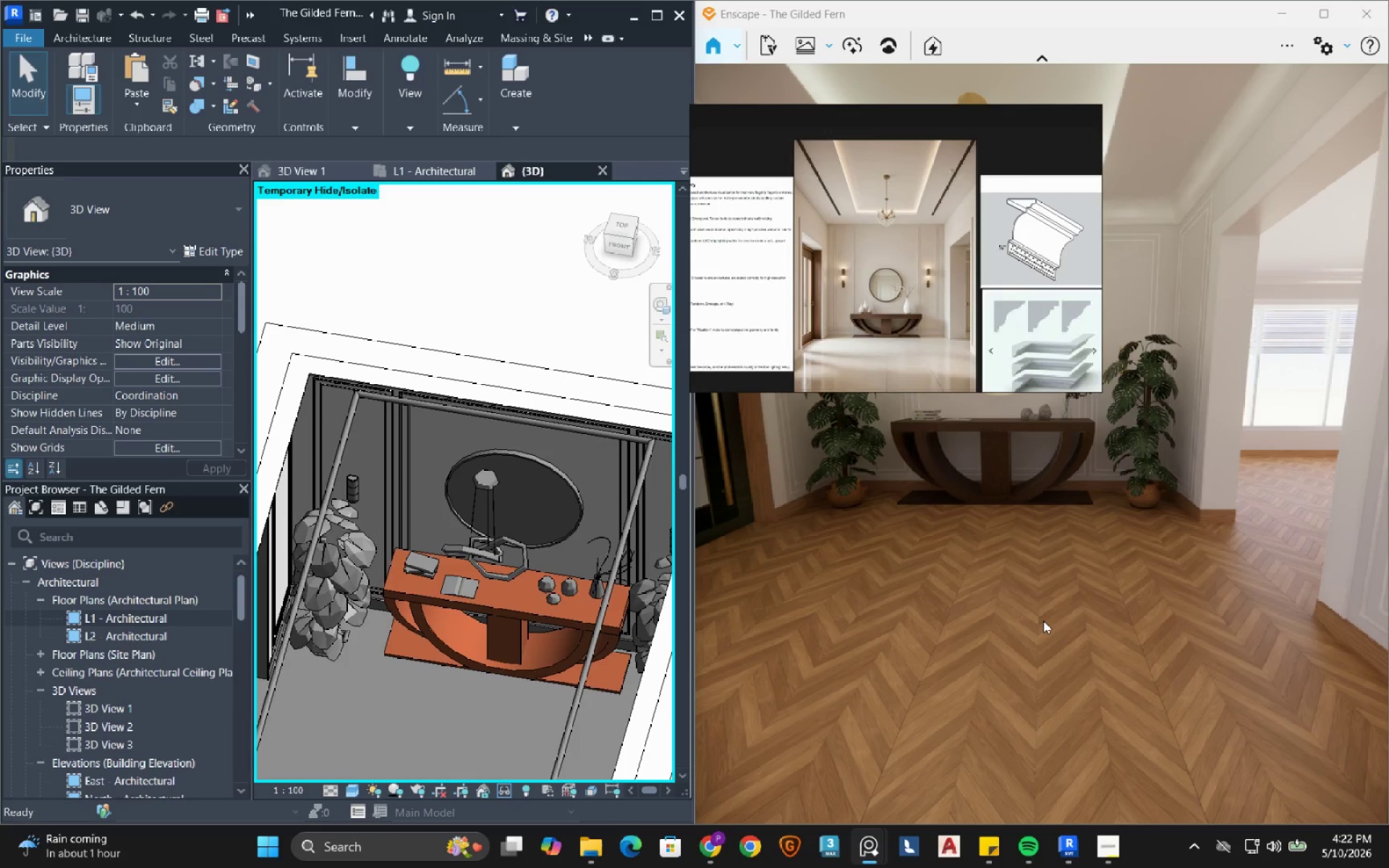 
left_click([1298, 739])
 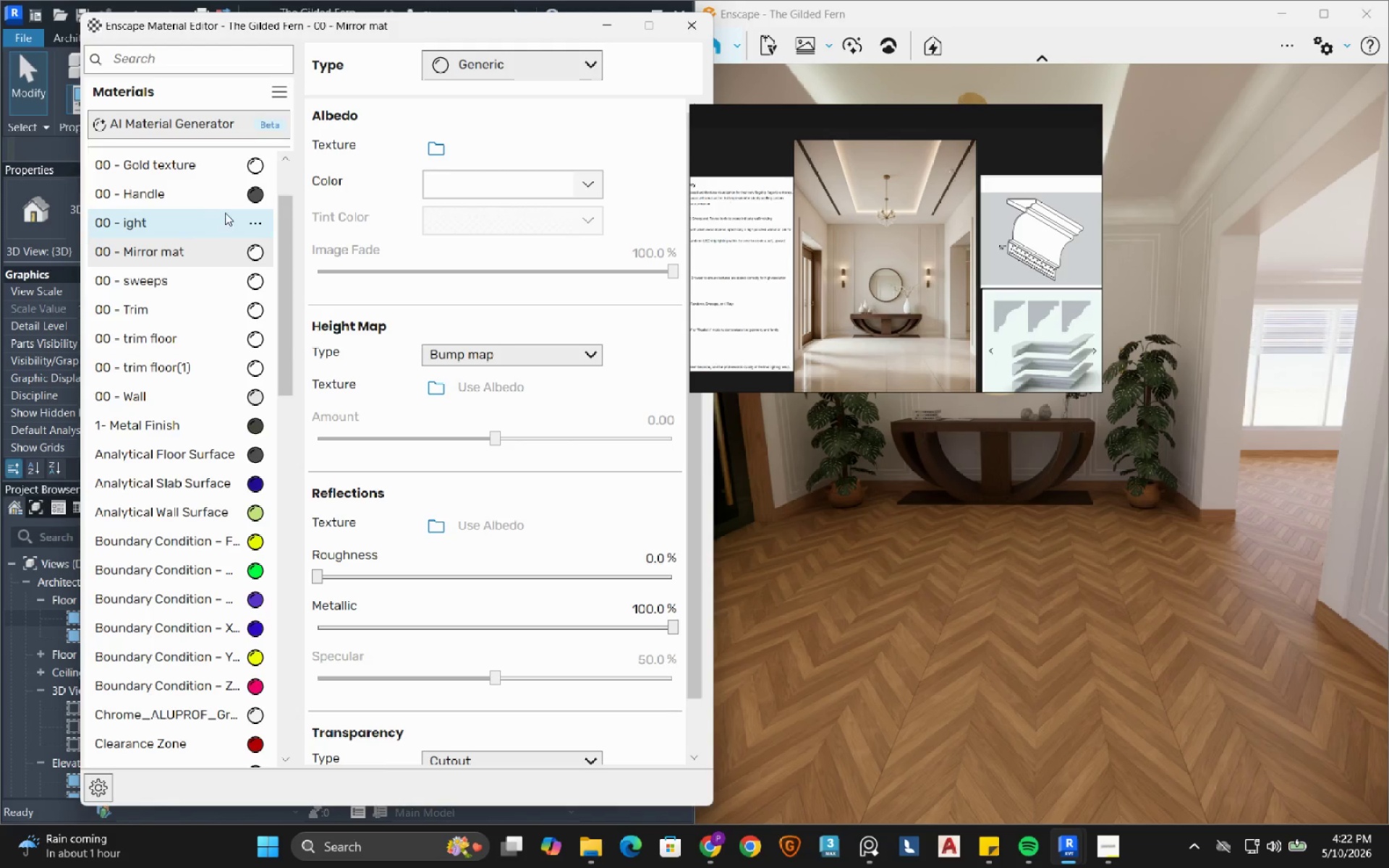 
left_click([211, 222])
 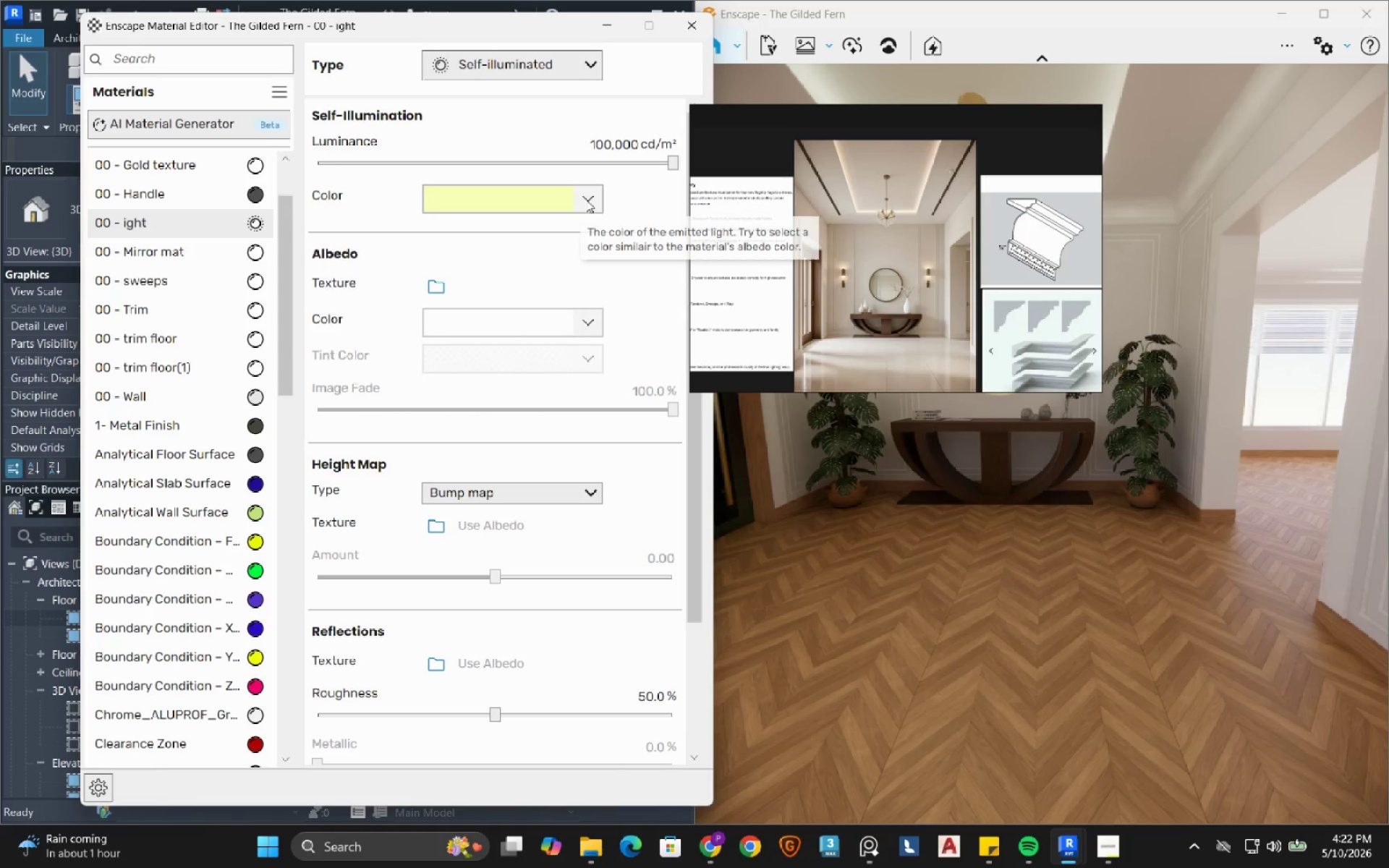 
left_click([592, 201])
 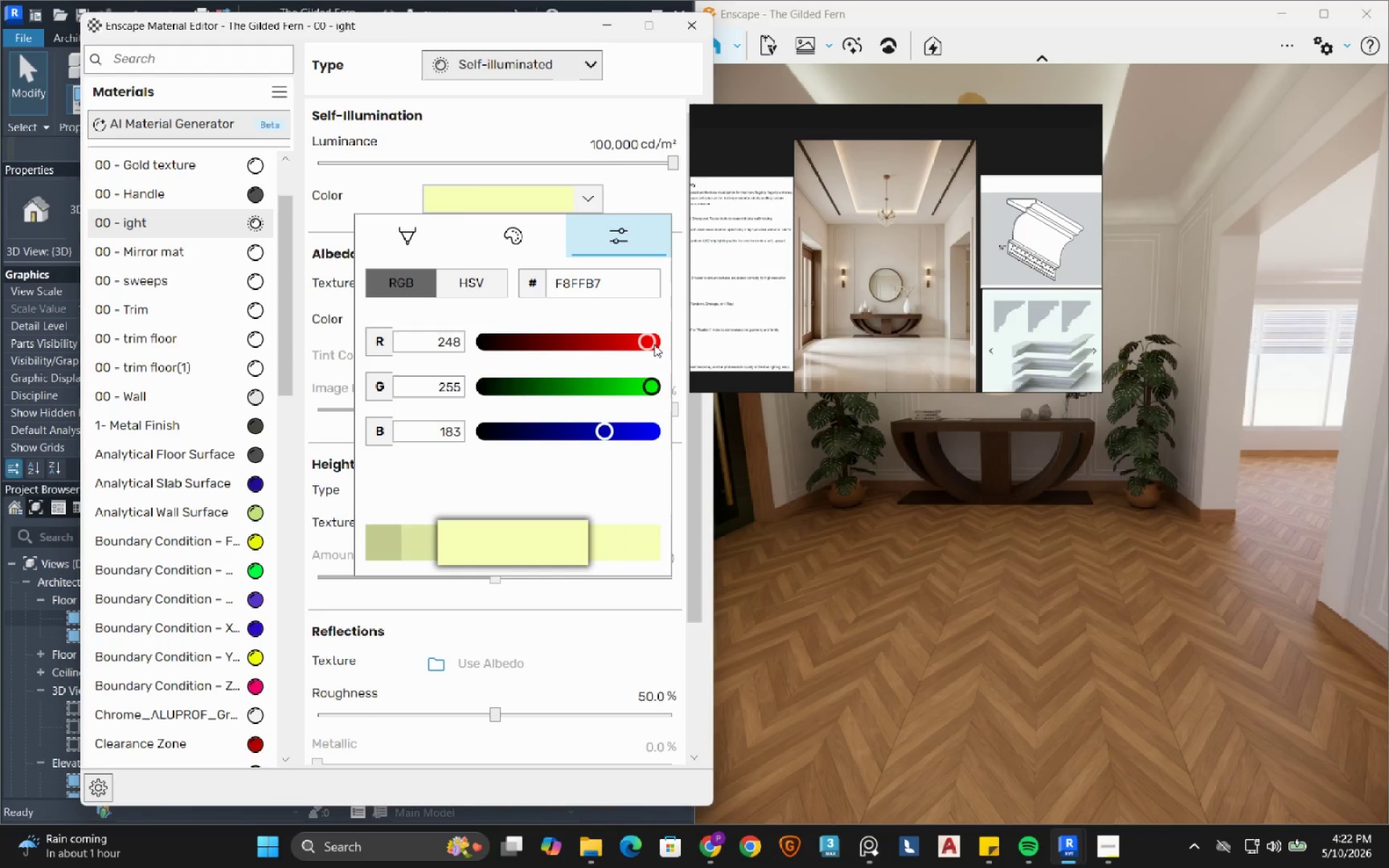 
left_click_drag(start_coordinate=[647, 340], to_coordinate=[674, 341])
 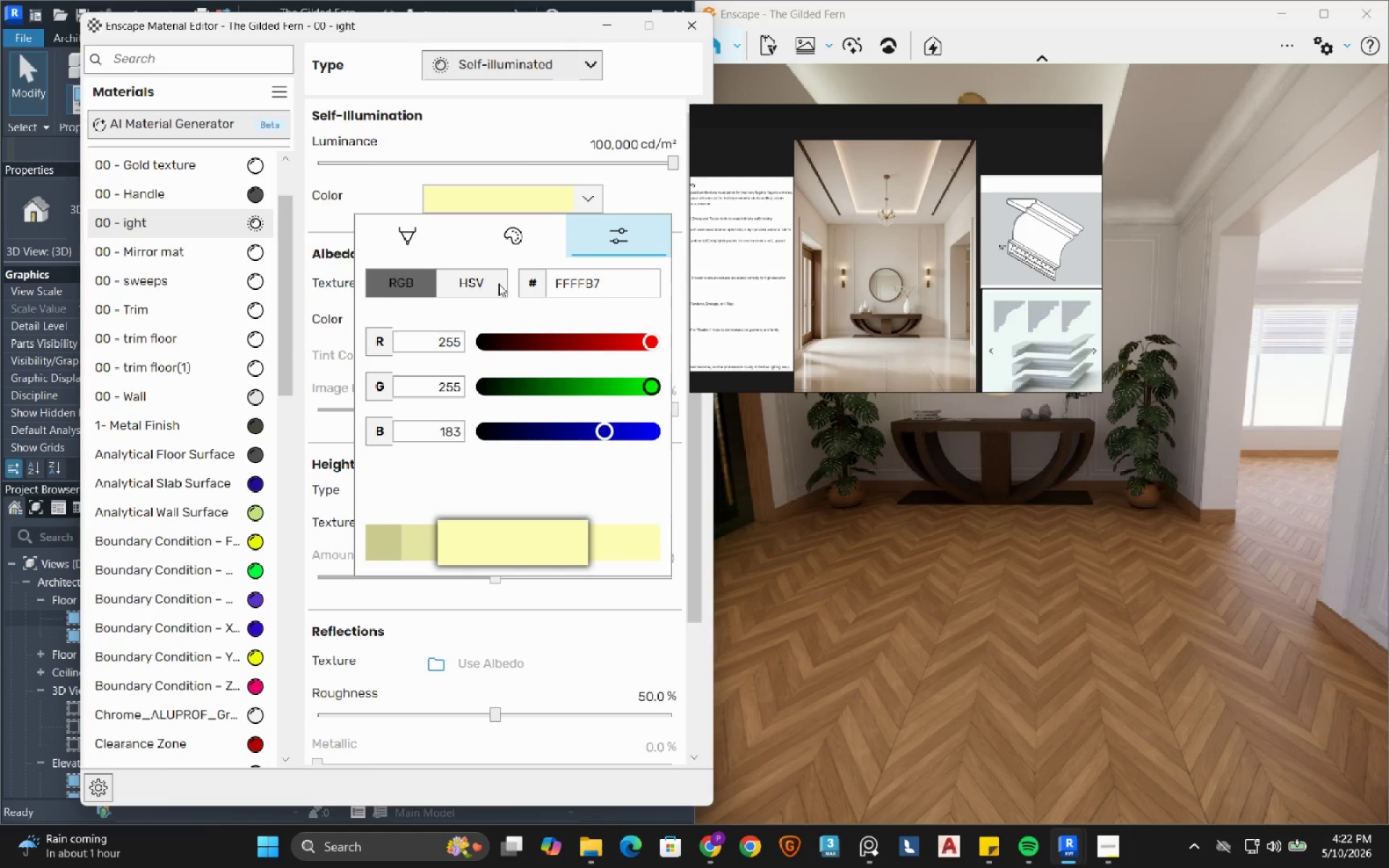 
left_click([514, 240])
 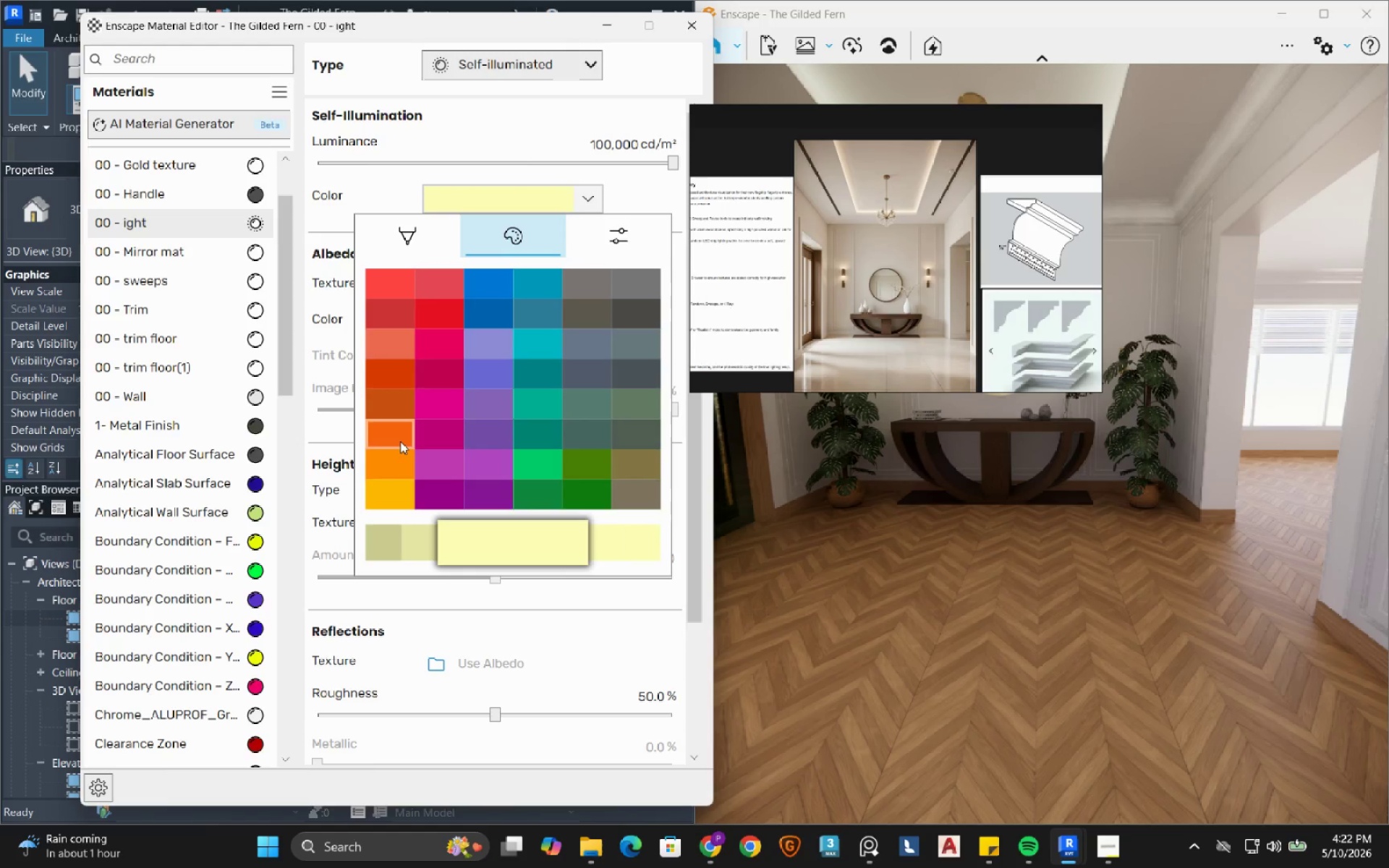 
left_click([393, 459])
 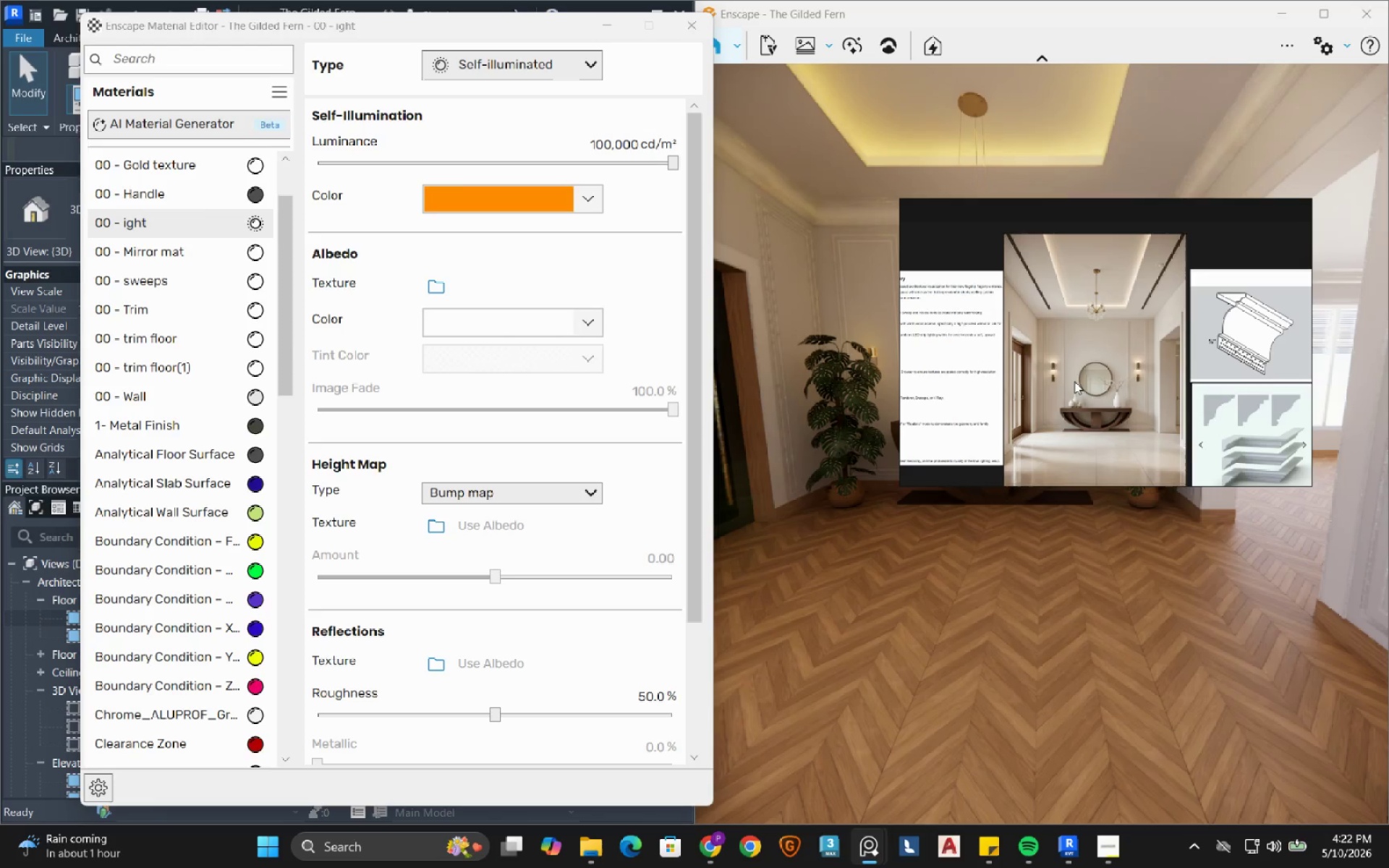 
left_click([589, 201])
 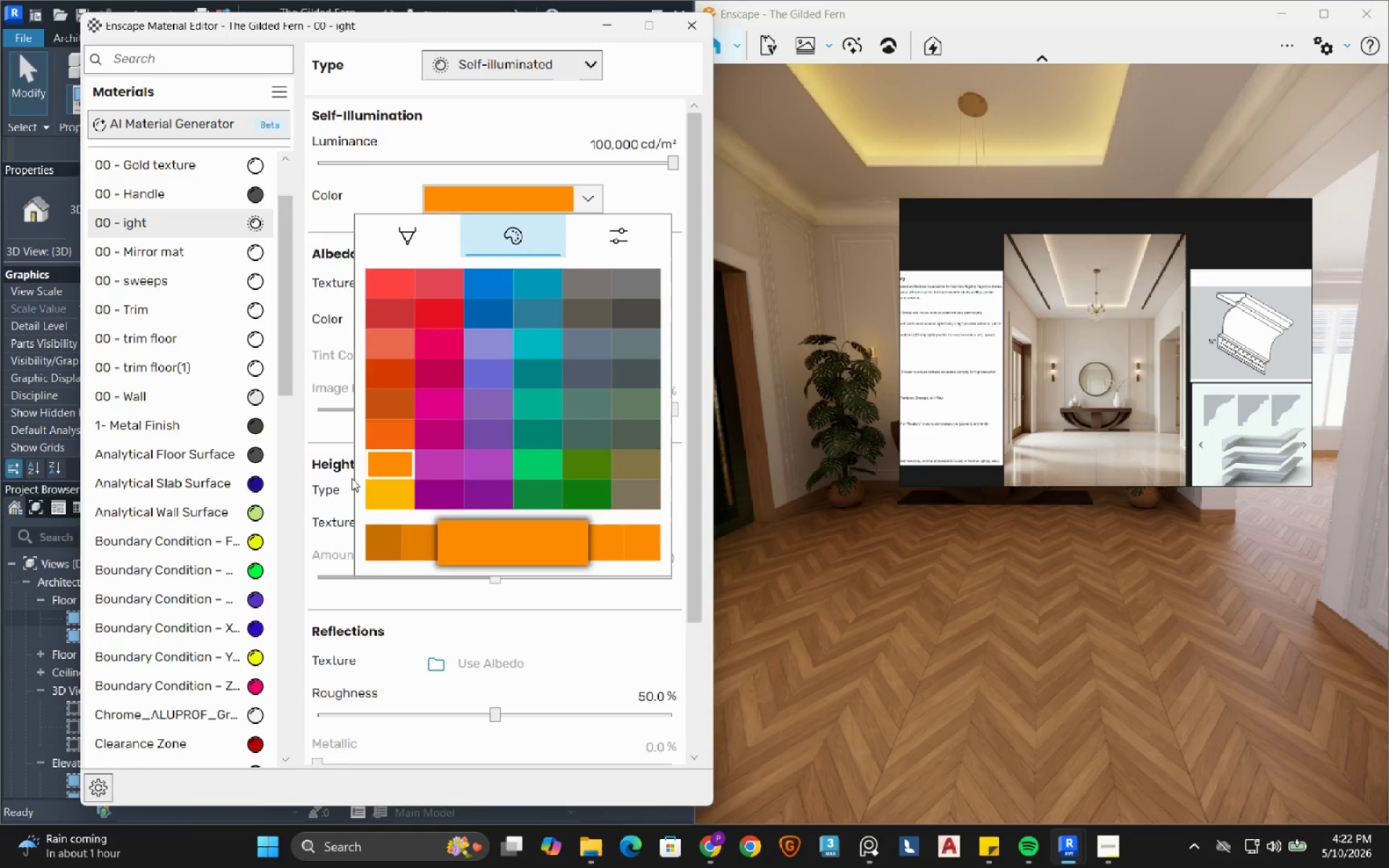 
left_click([393, 495])
 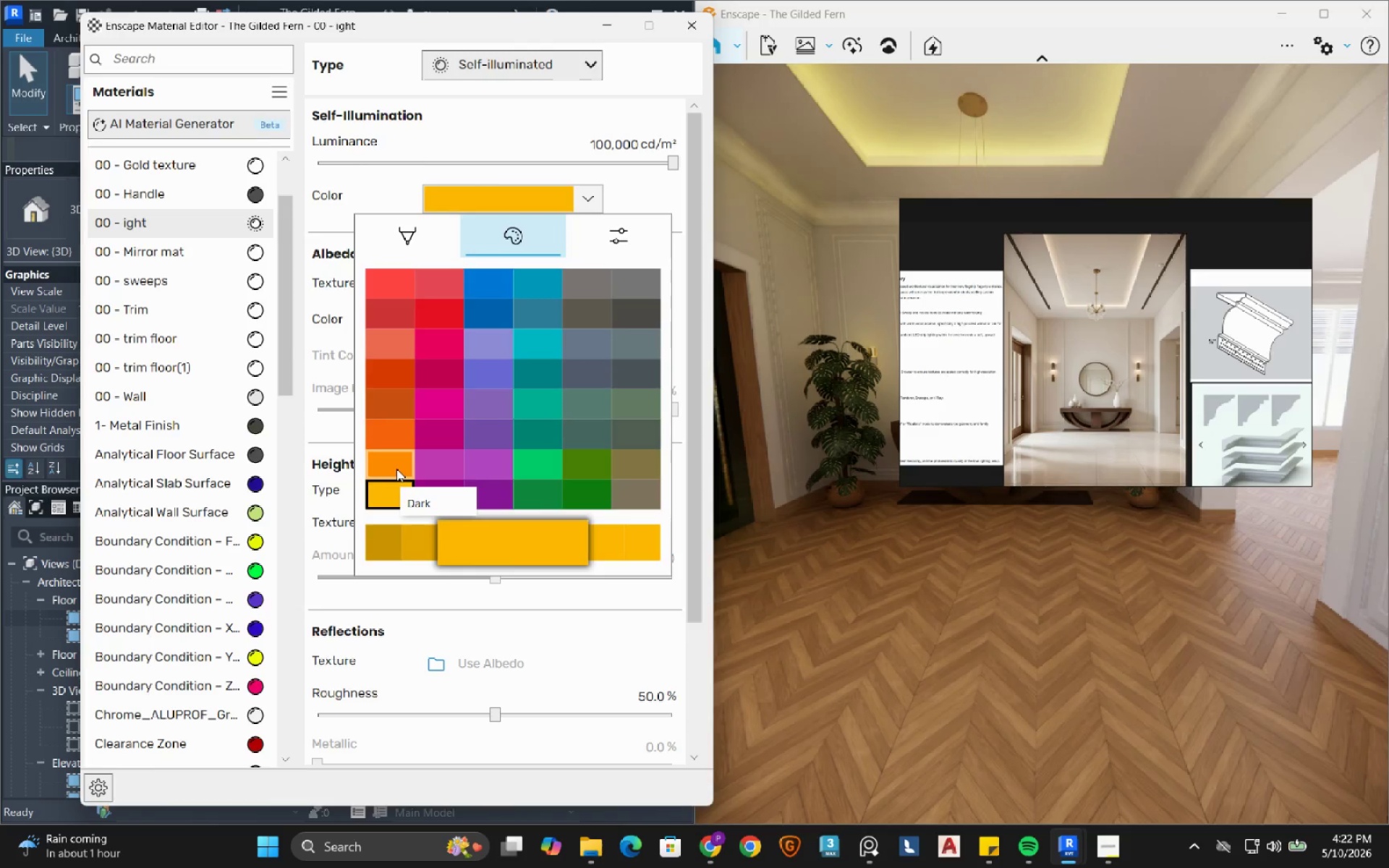 
left_click([396, 469])
 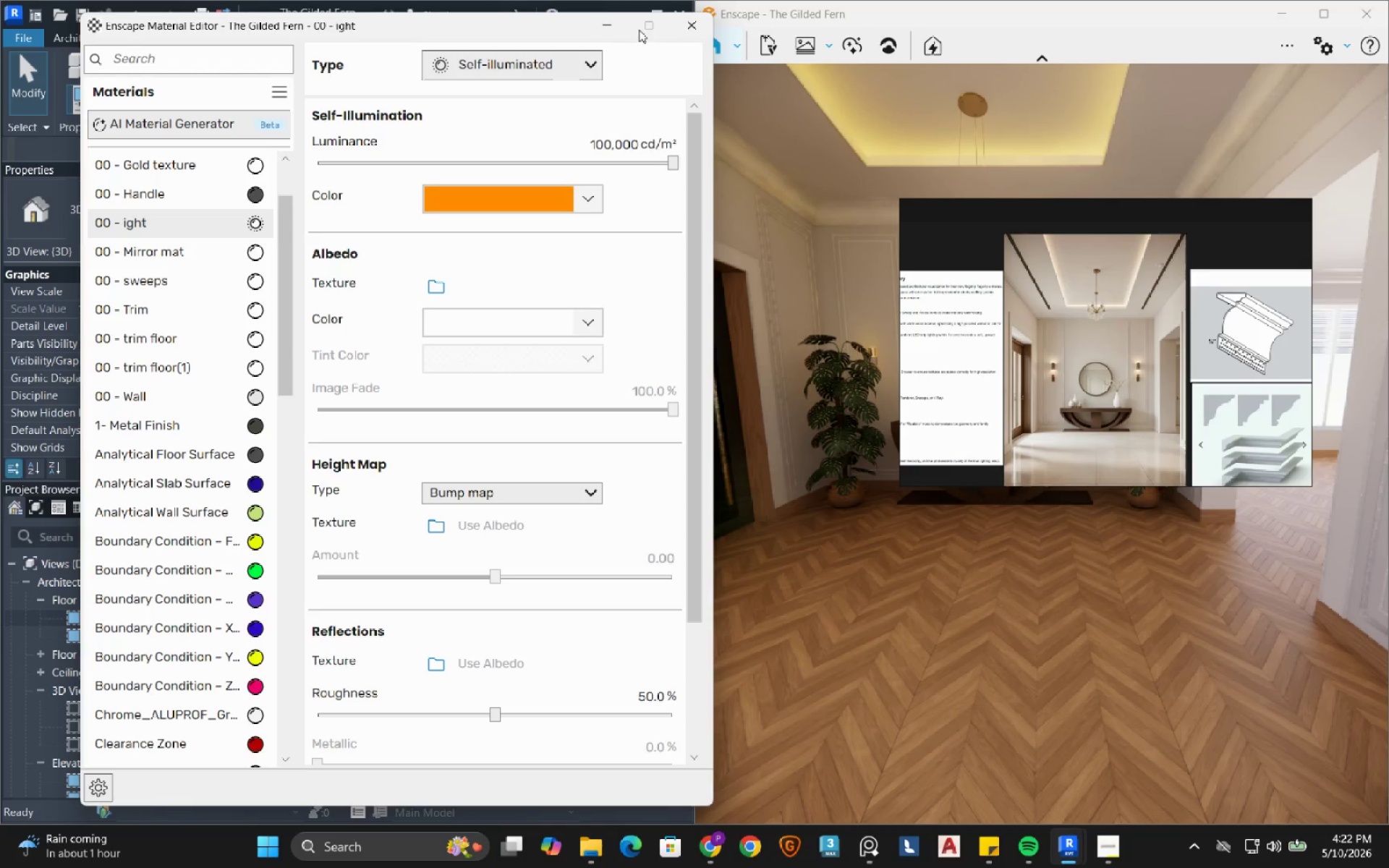 
left_click([613, 30])
 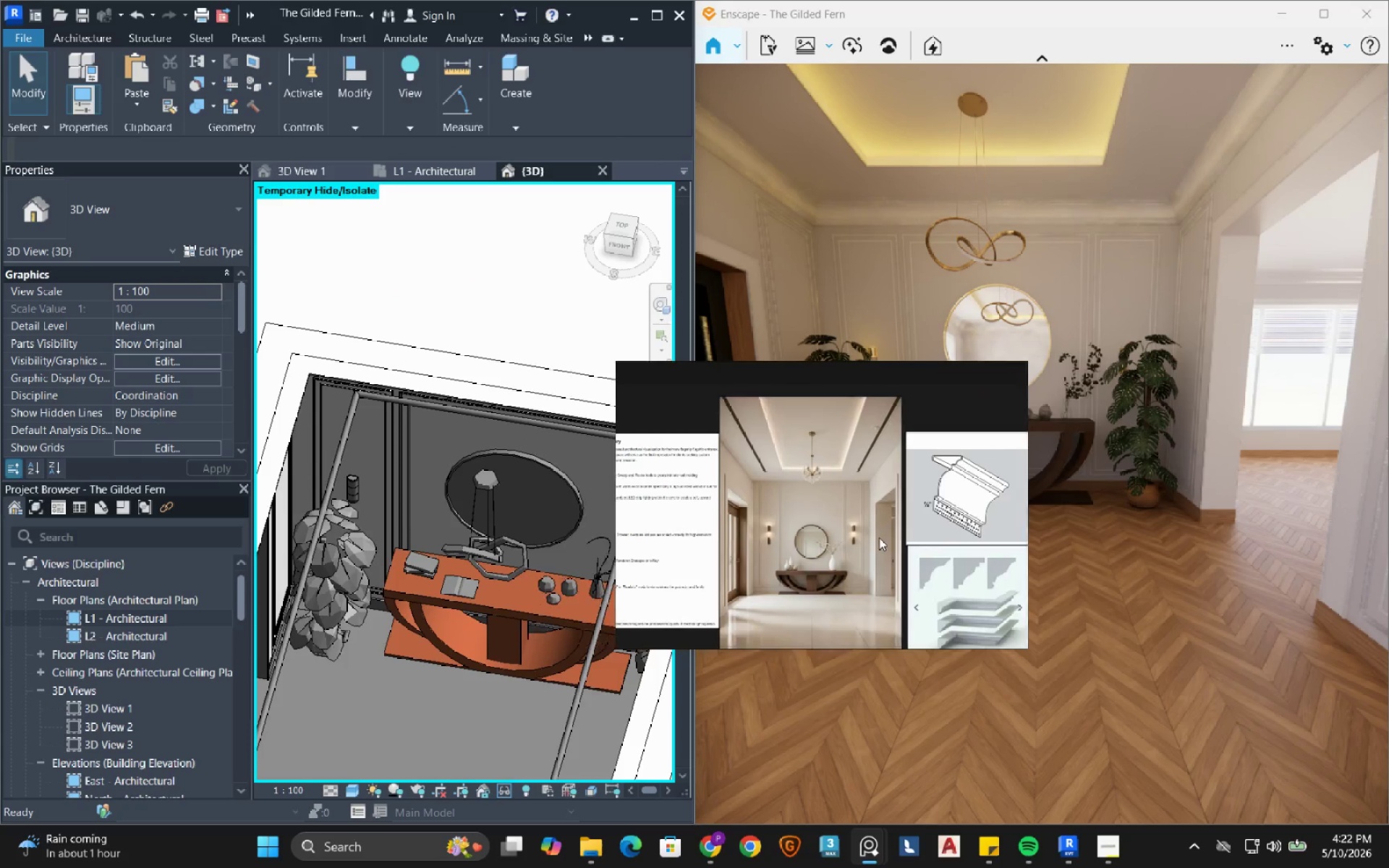 
wait(8.0)
 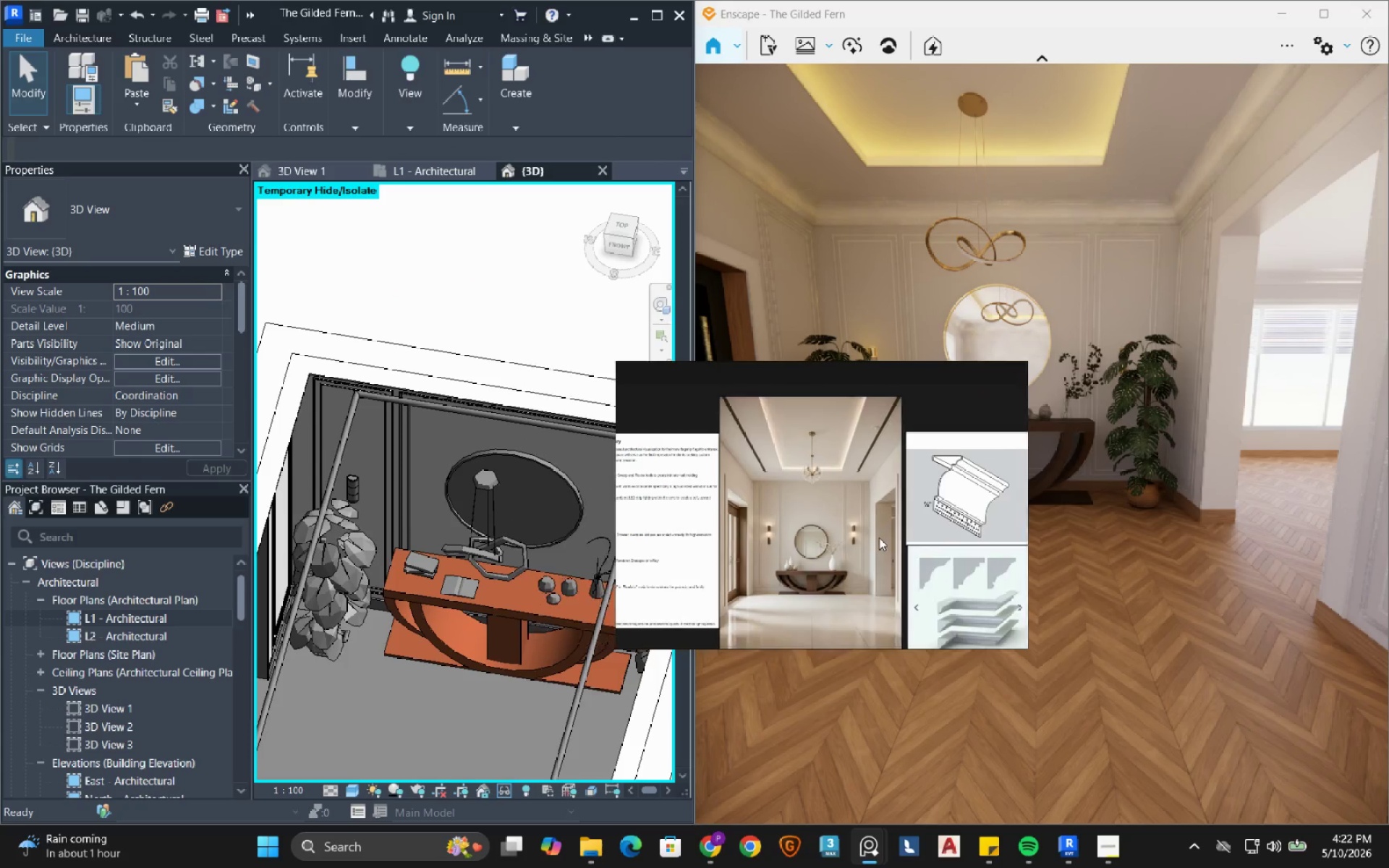 
scroll: coordinate [943, 648], scroll_direction: up, amount: 2.0
 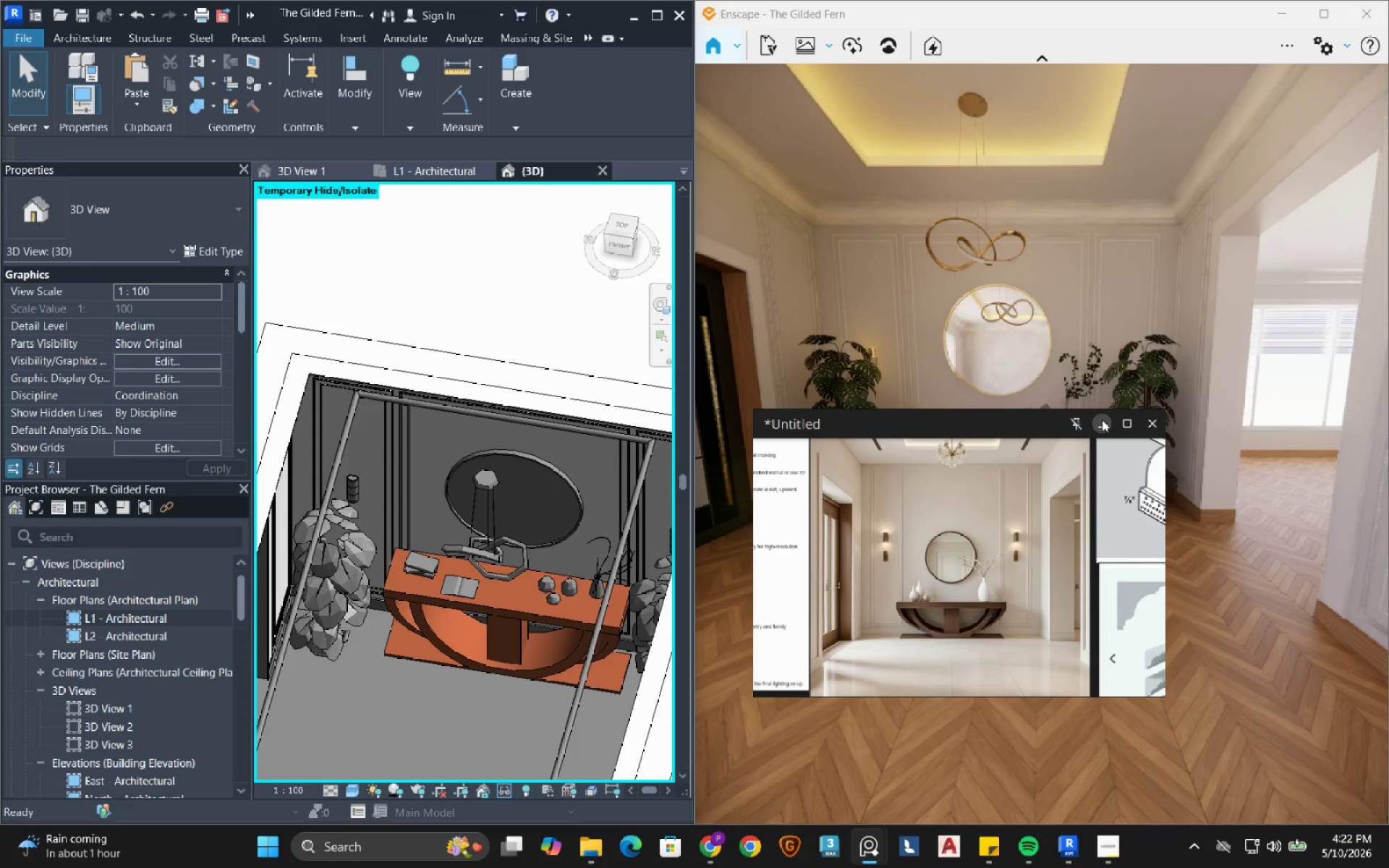 
left_click([1102, 420])
 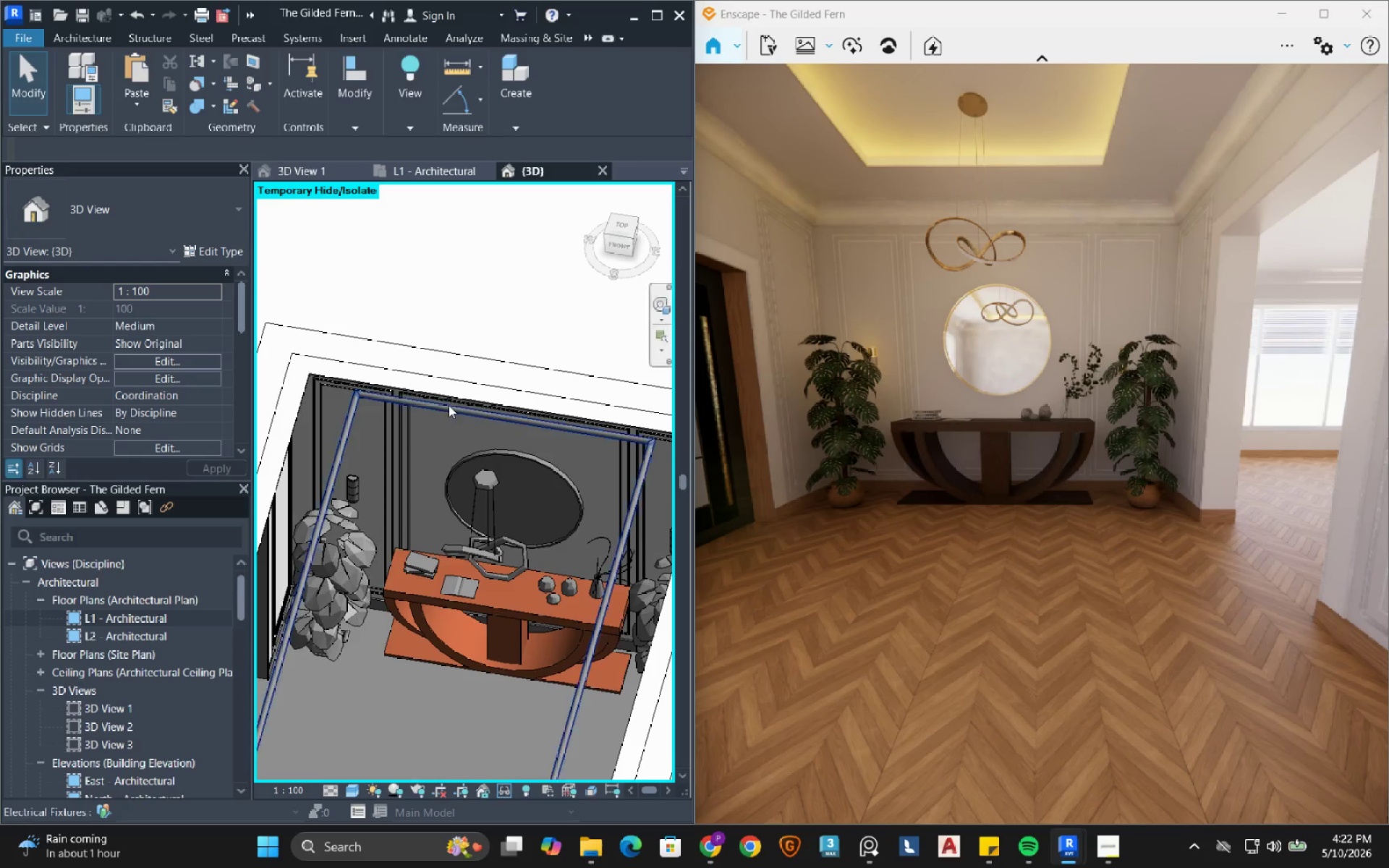 
hold_key(key=ShiftLeft, duration=0.83)
 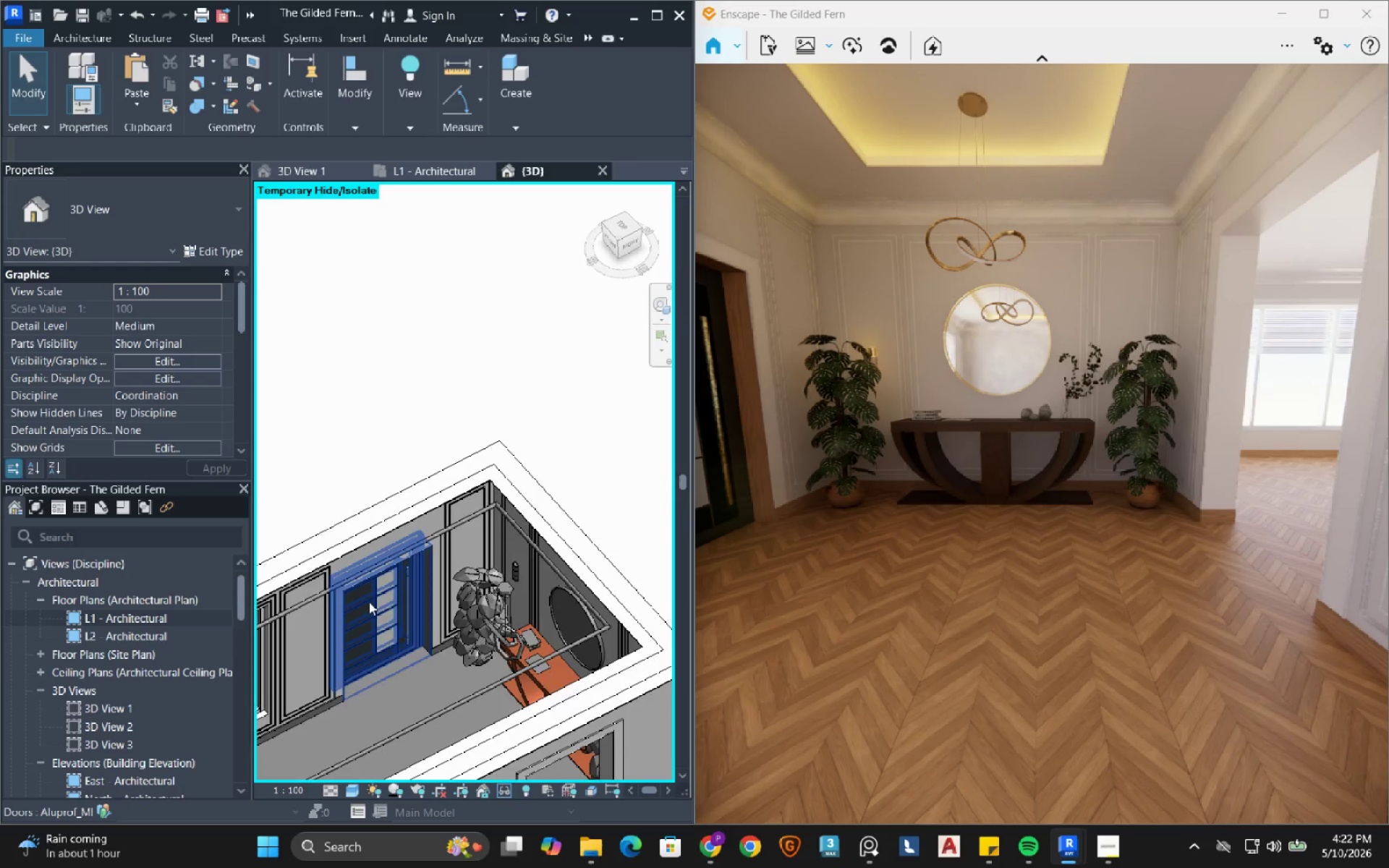 
scroll: coordinate [426, 431], scroll_direction: down, amount: 3.0
 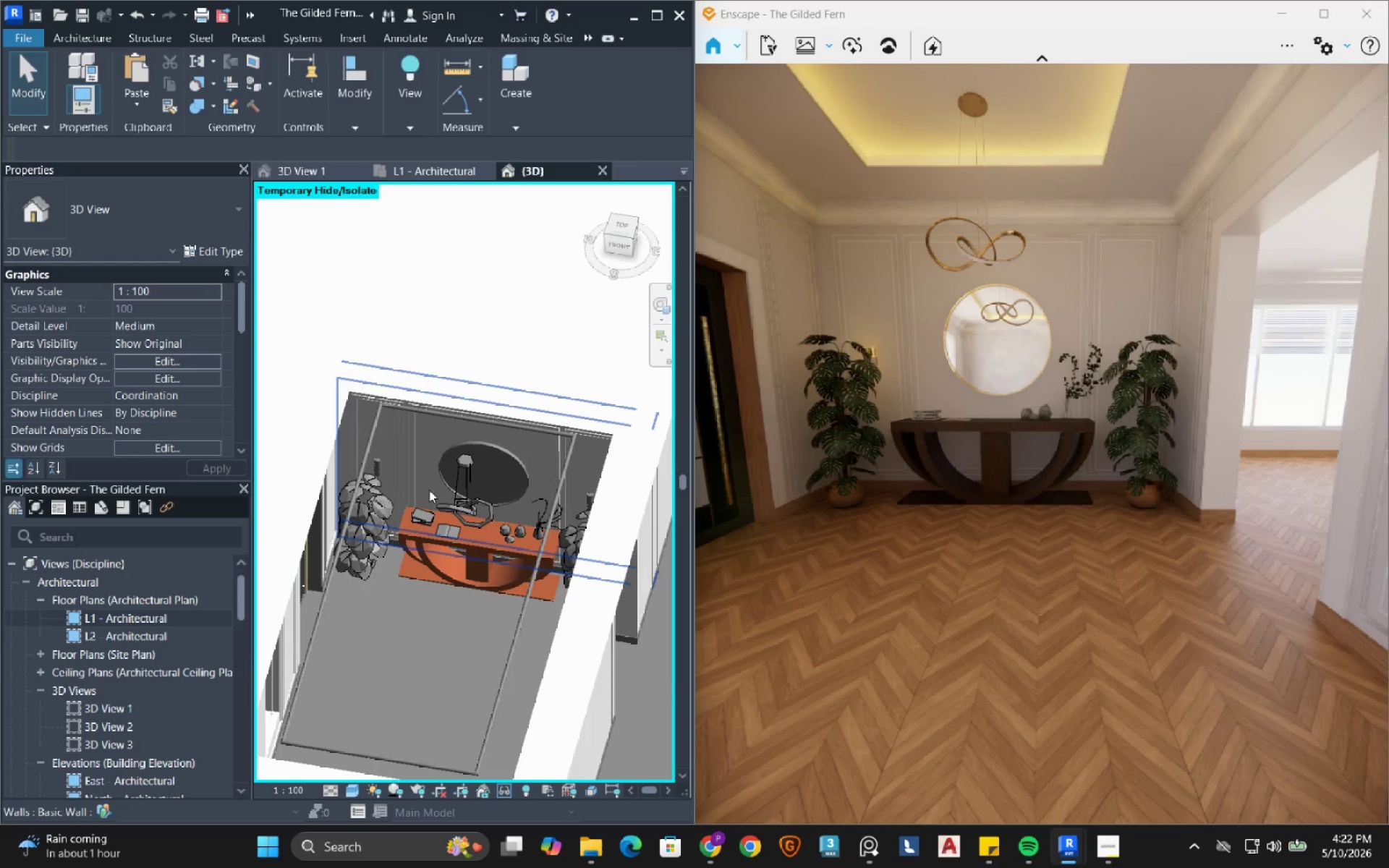 
scroll: coordinate [368, 608], scroll_direction: up, amount: 4.0
 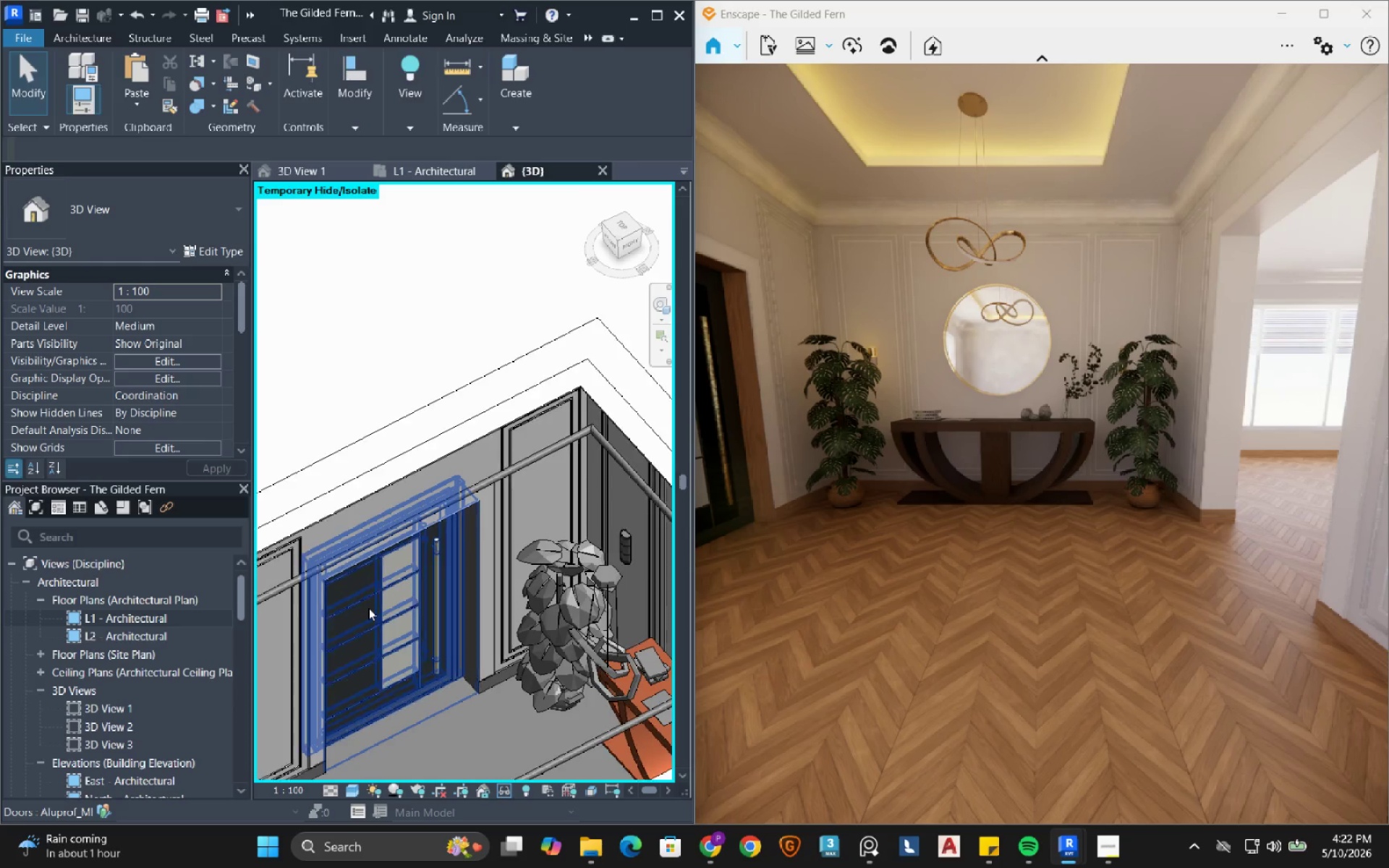 
left_click([368, 608])
 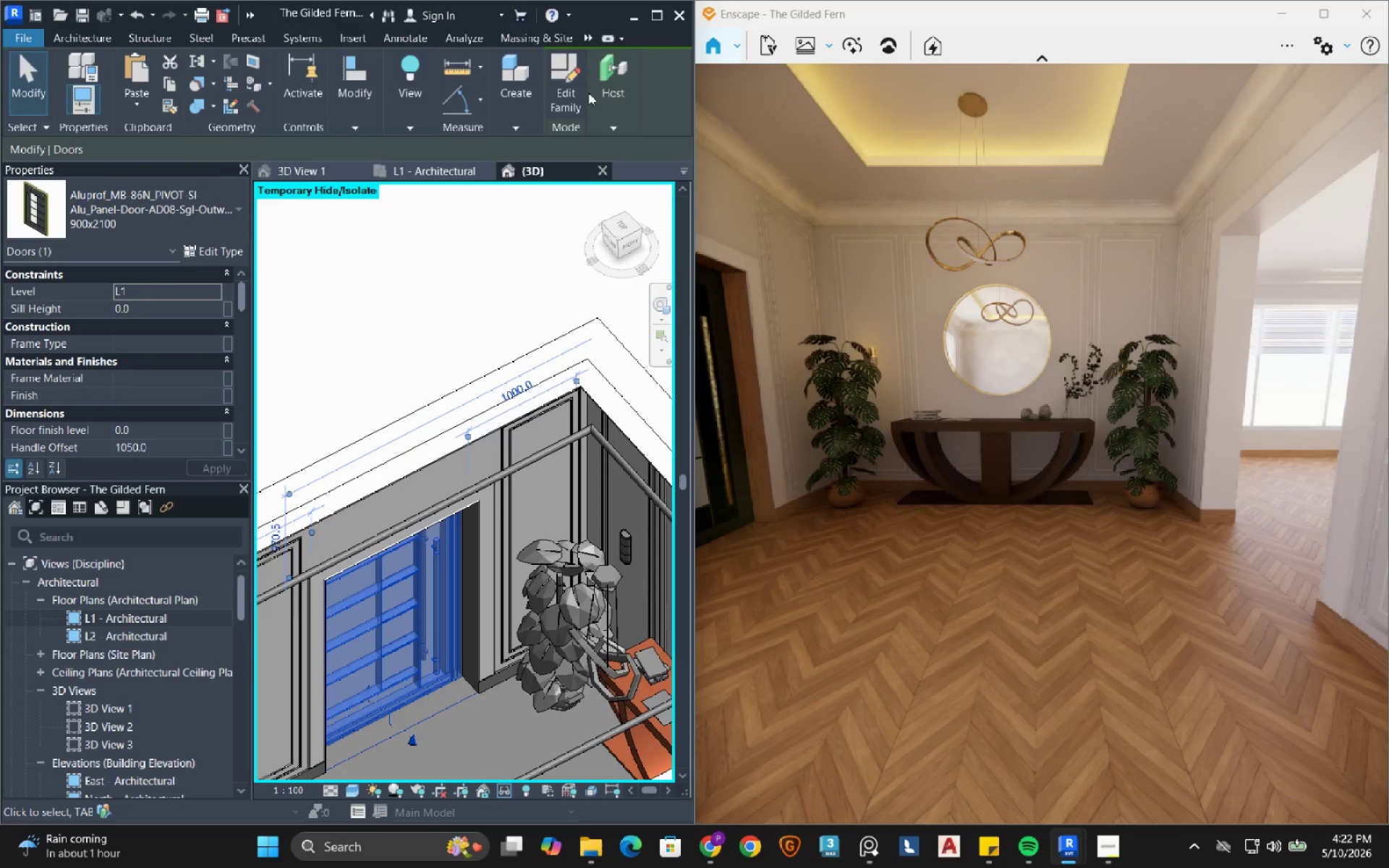 
left_click([569, 106])
 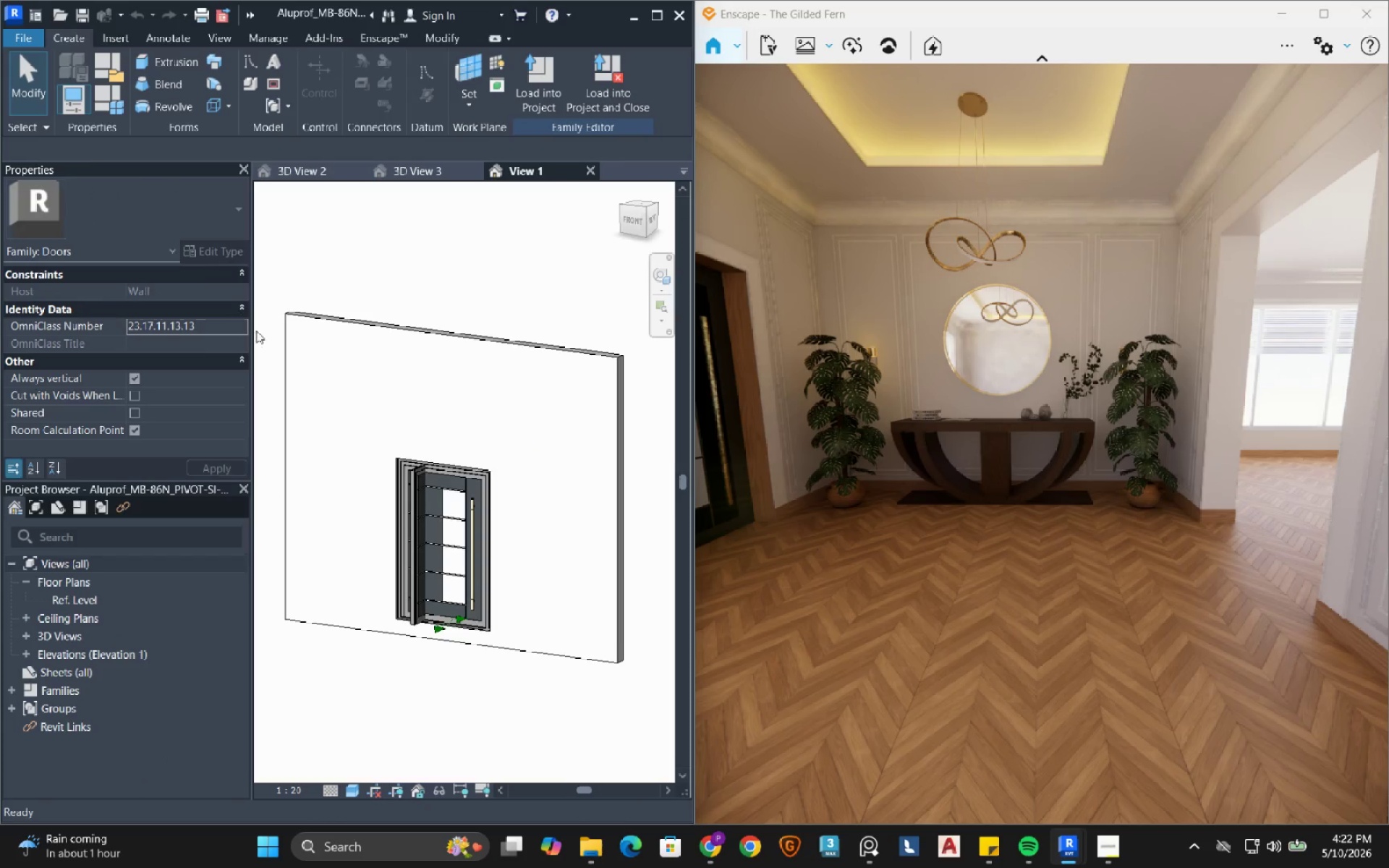 
scroll: coordinate [433, 533], scroll_direction: up, amount: 7.0
 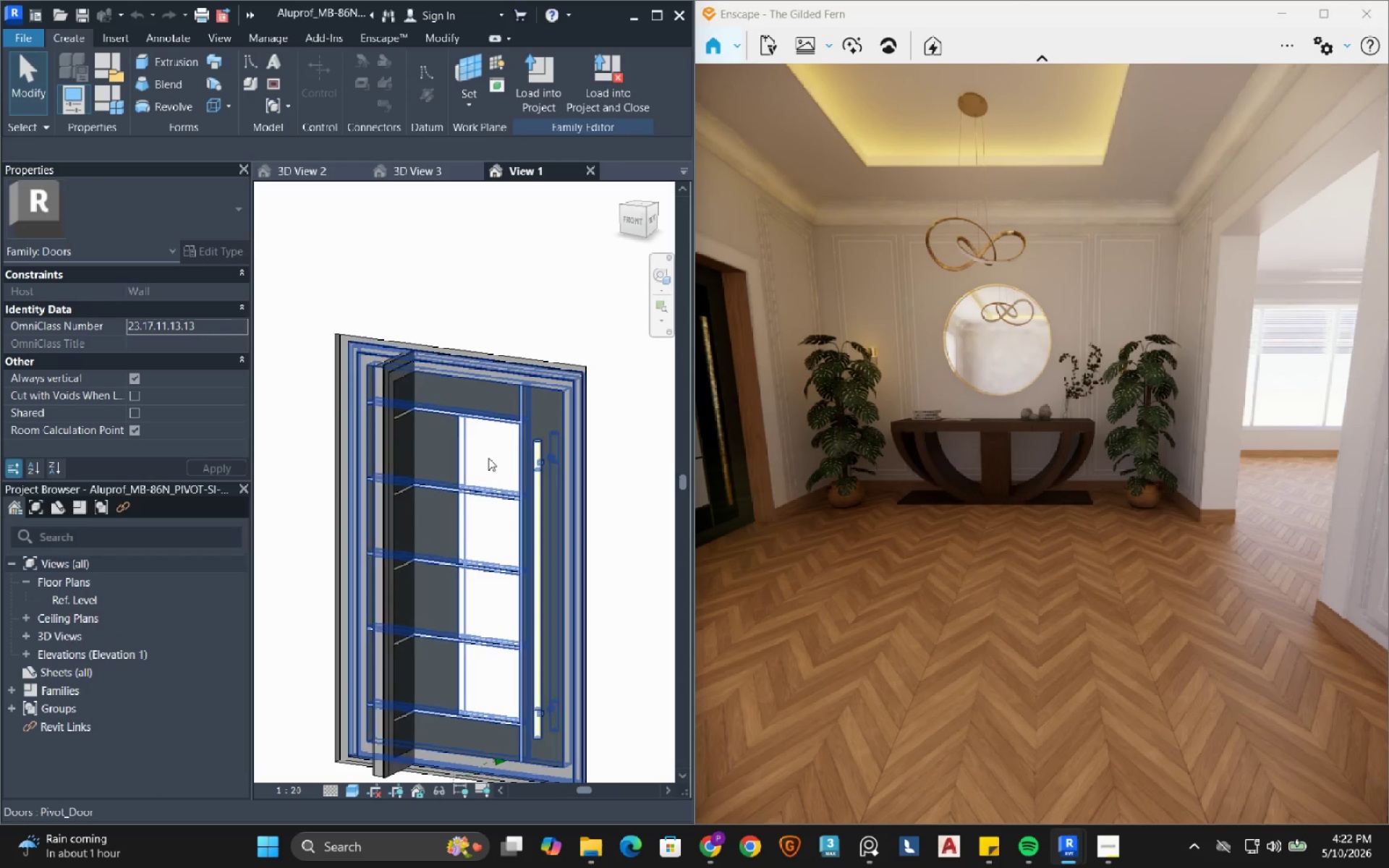 
left_click([488, 458])
 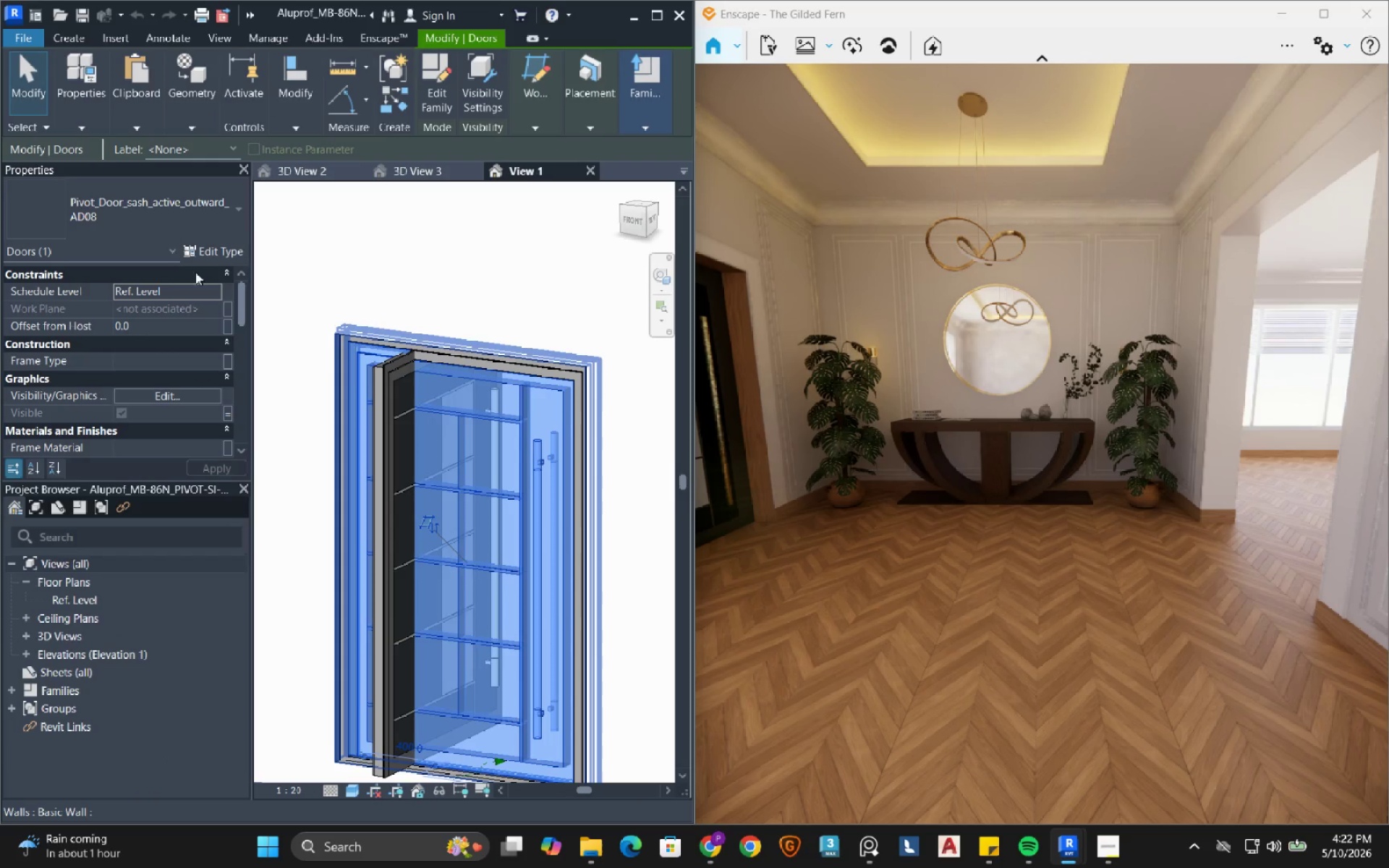 
left_click([209, 247])
 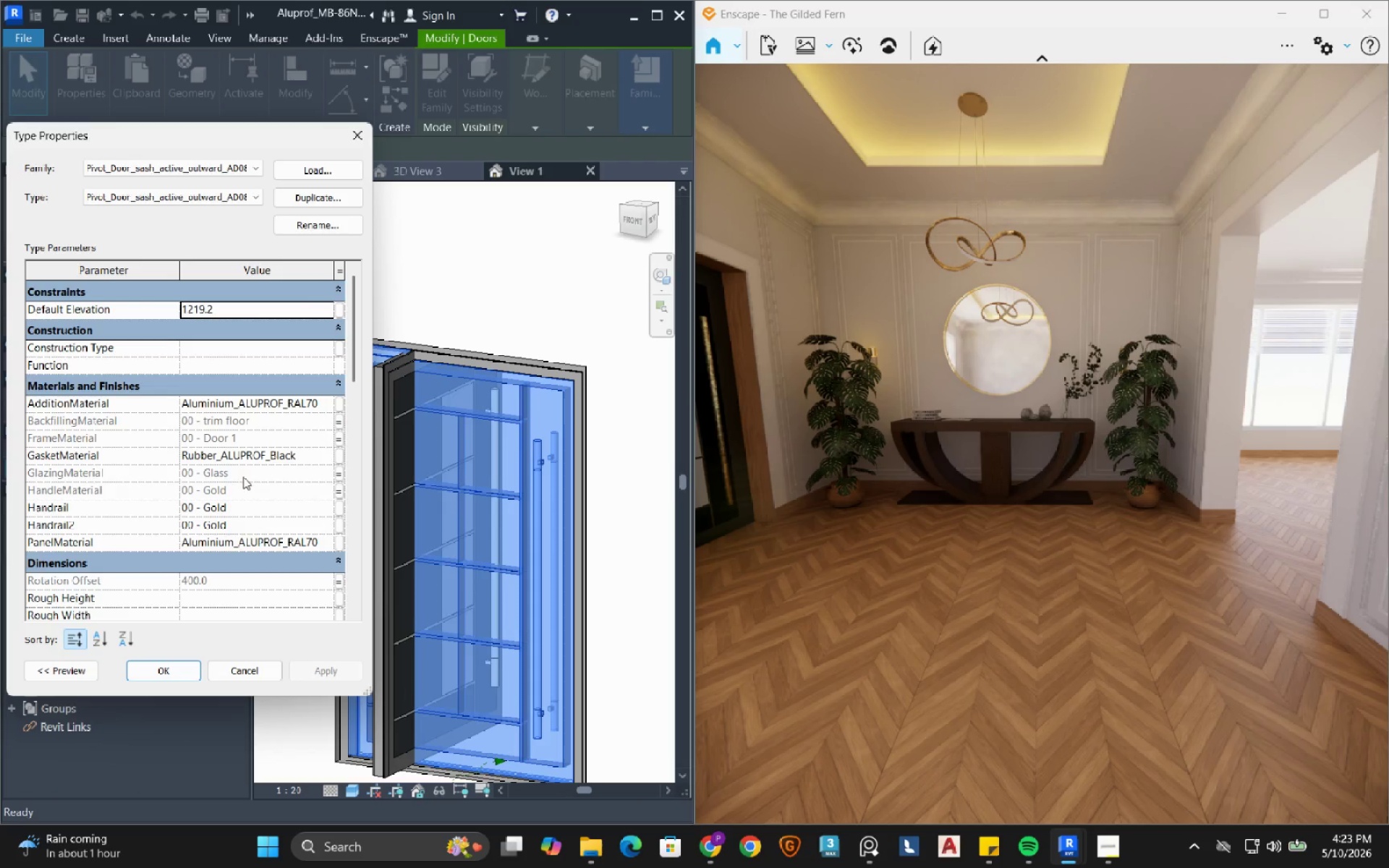 
scroll: coordinate [268, 467], scroll_direction: down, amount: 2.0
 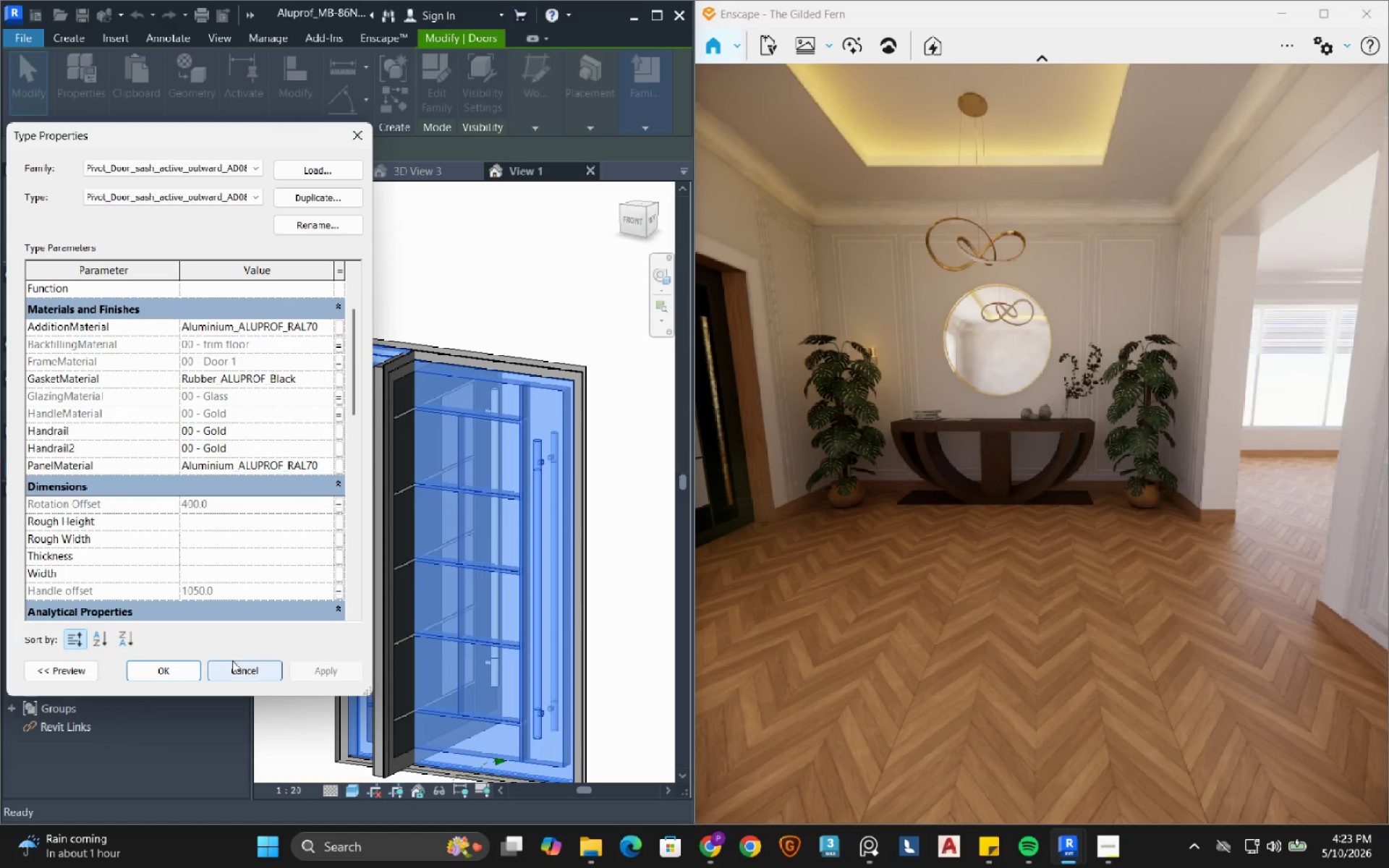 
left_click([244, 664])
 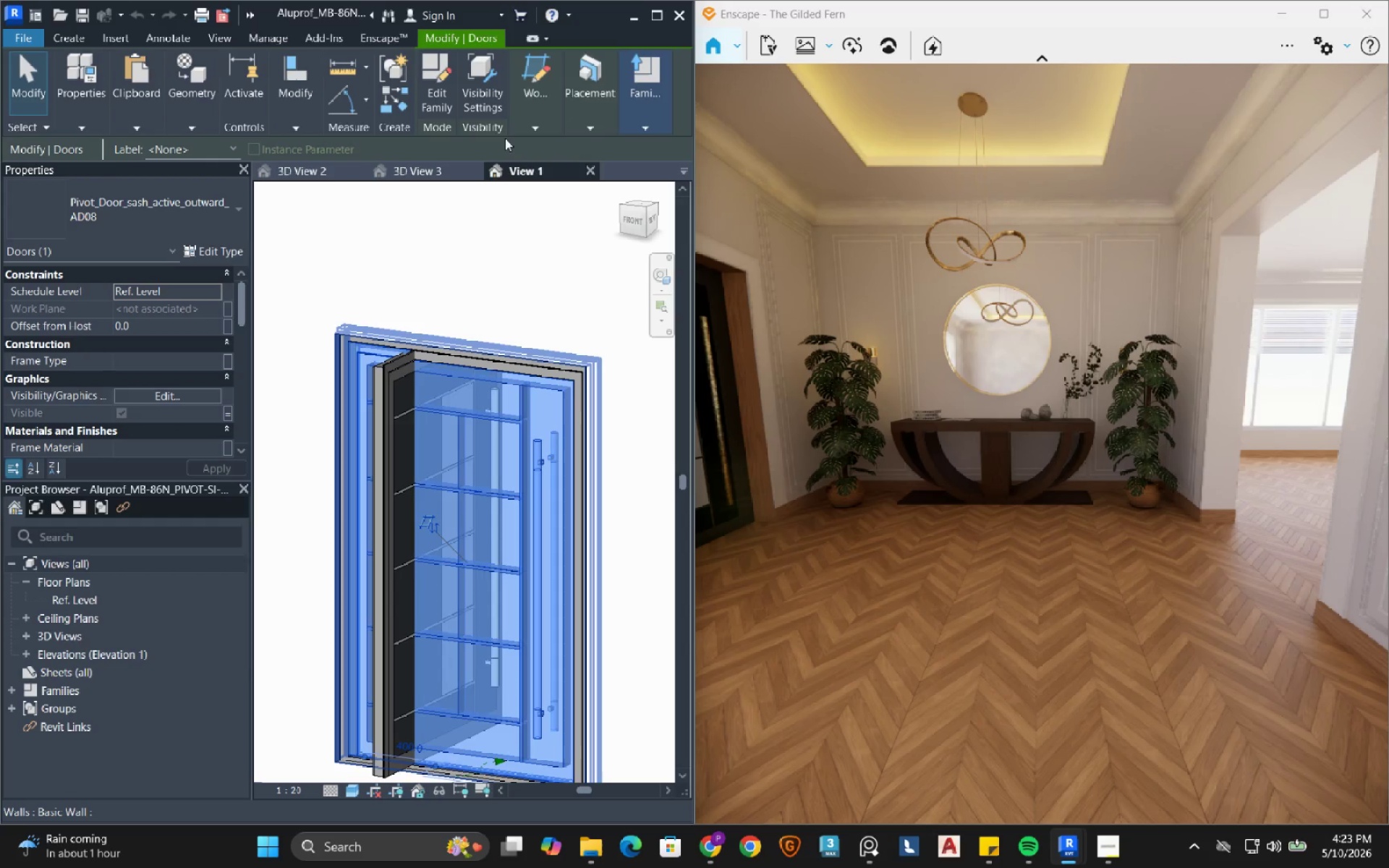 
left_click([437, 88])
 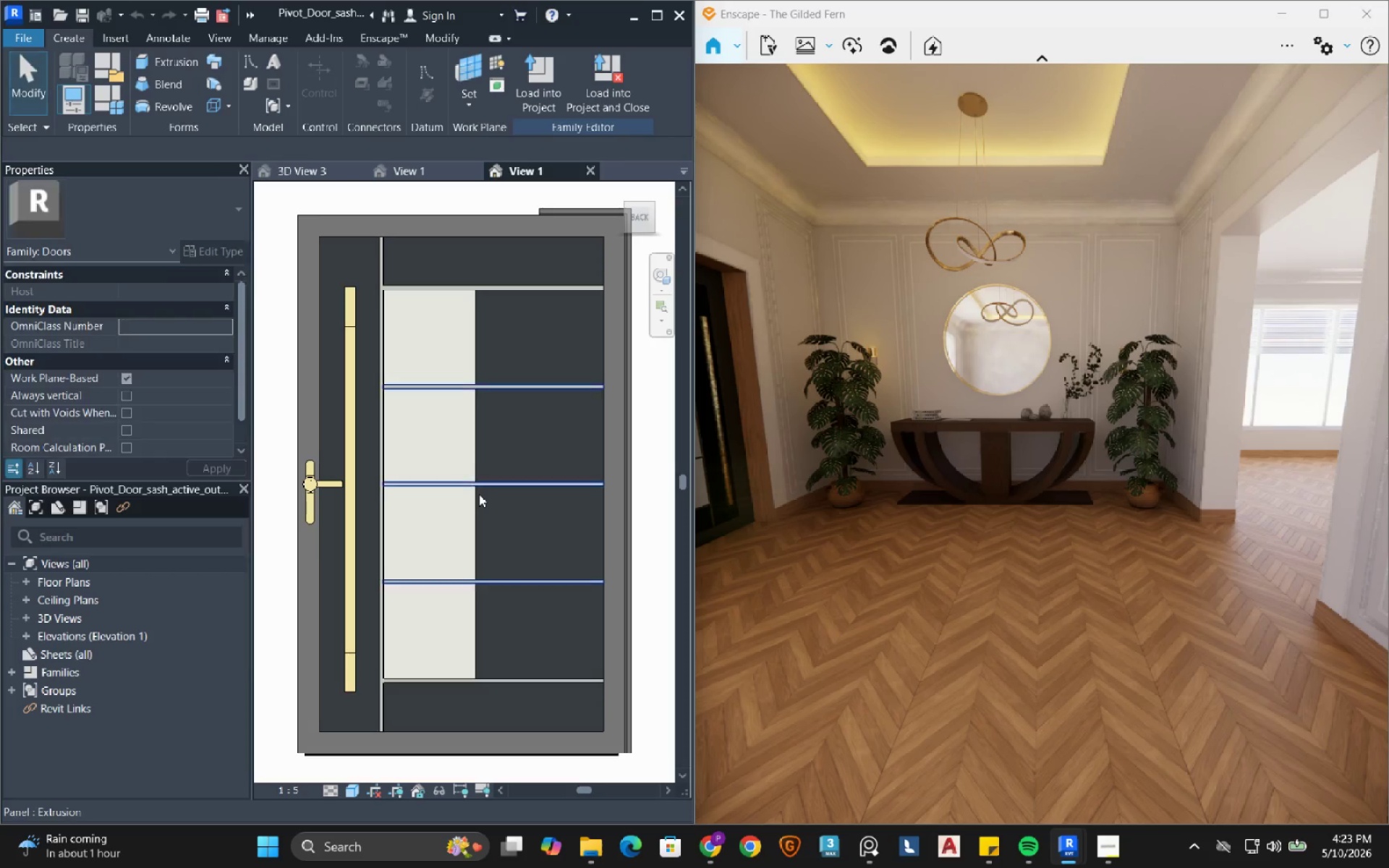 
left_click([430, 358])
 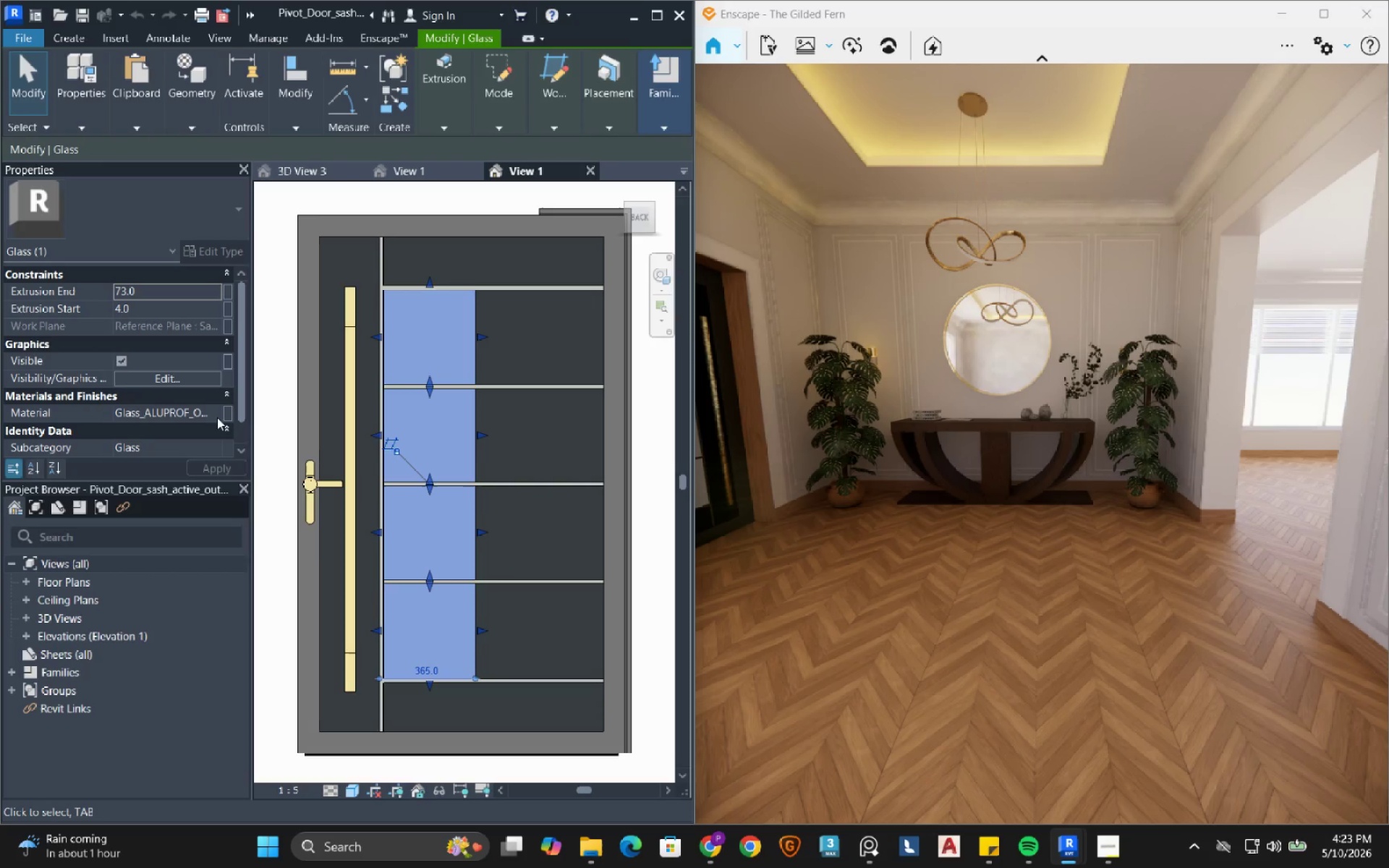 
left_click([217, 410])
 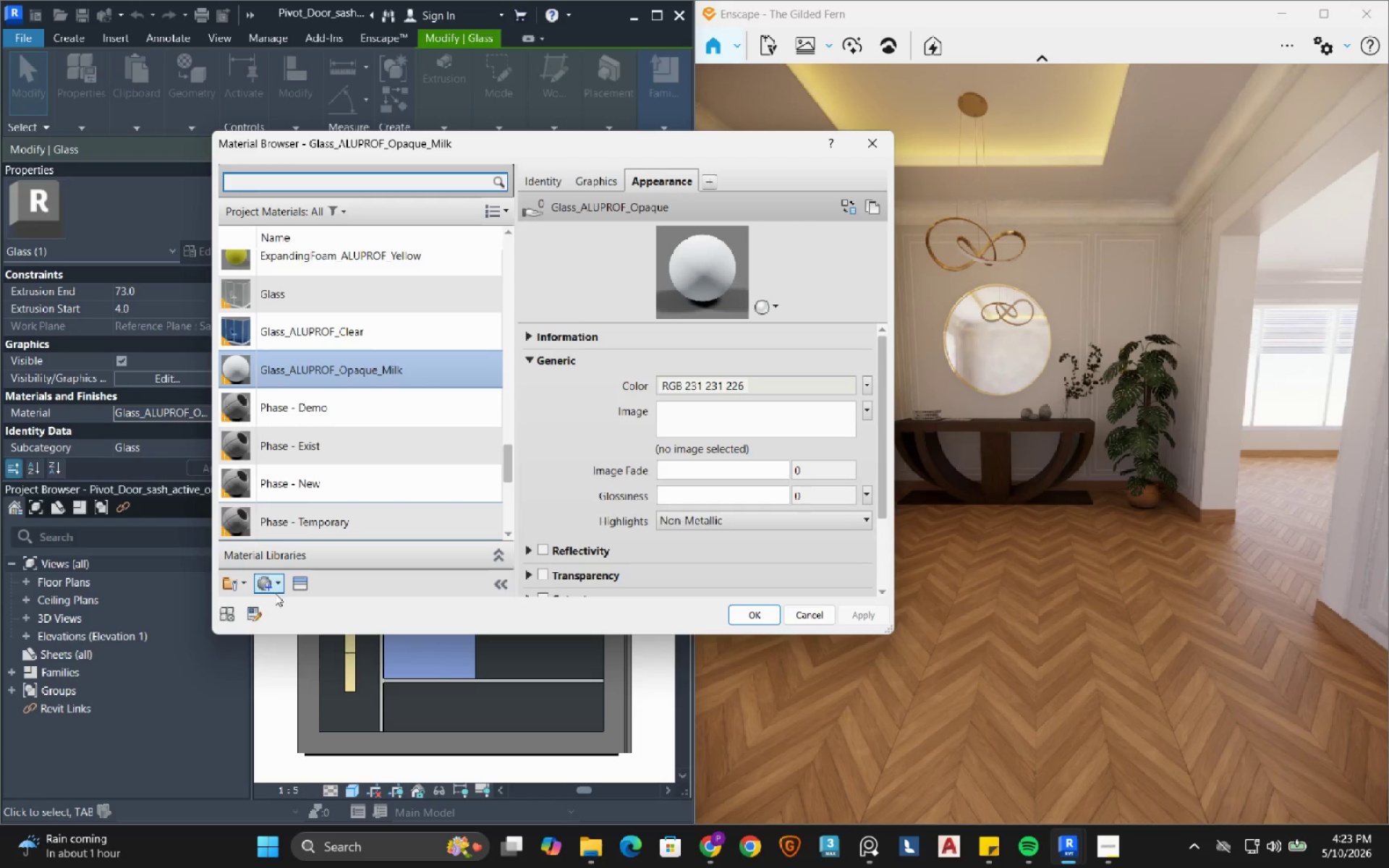 
left_click([276, 585])
 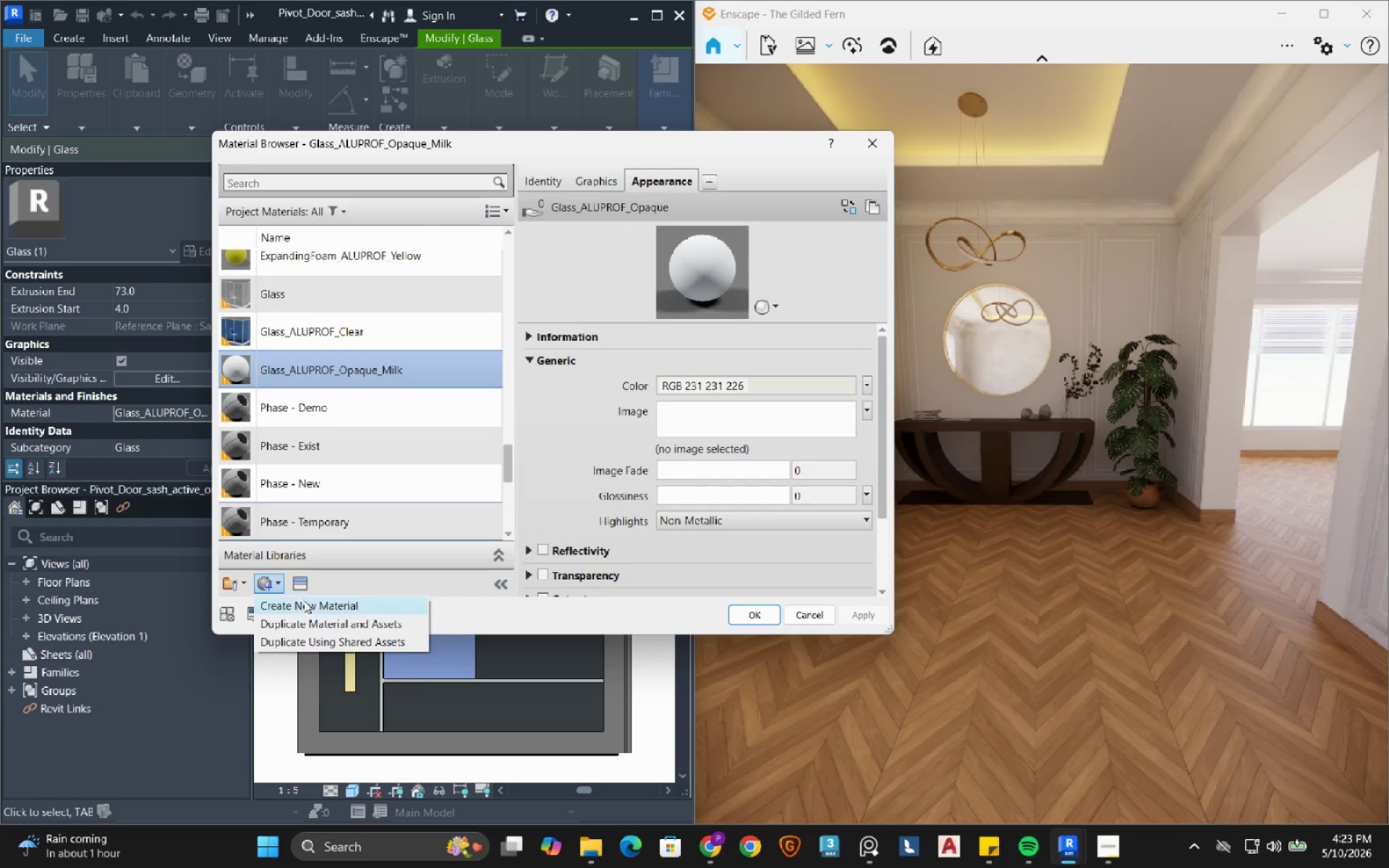 
left_click([305, 601])
 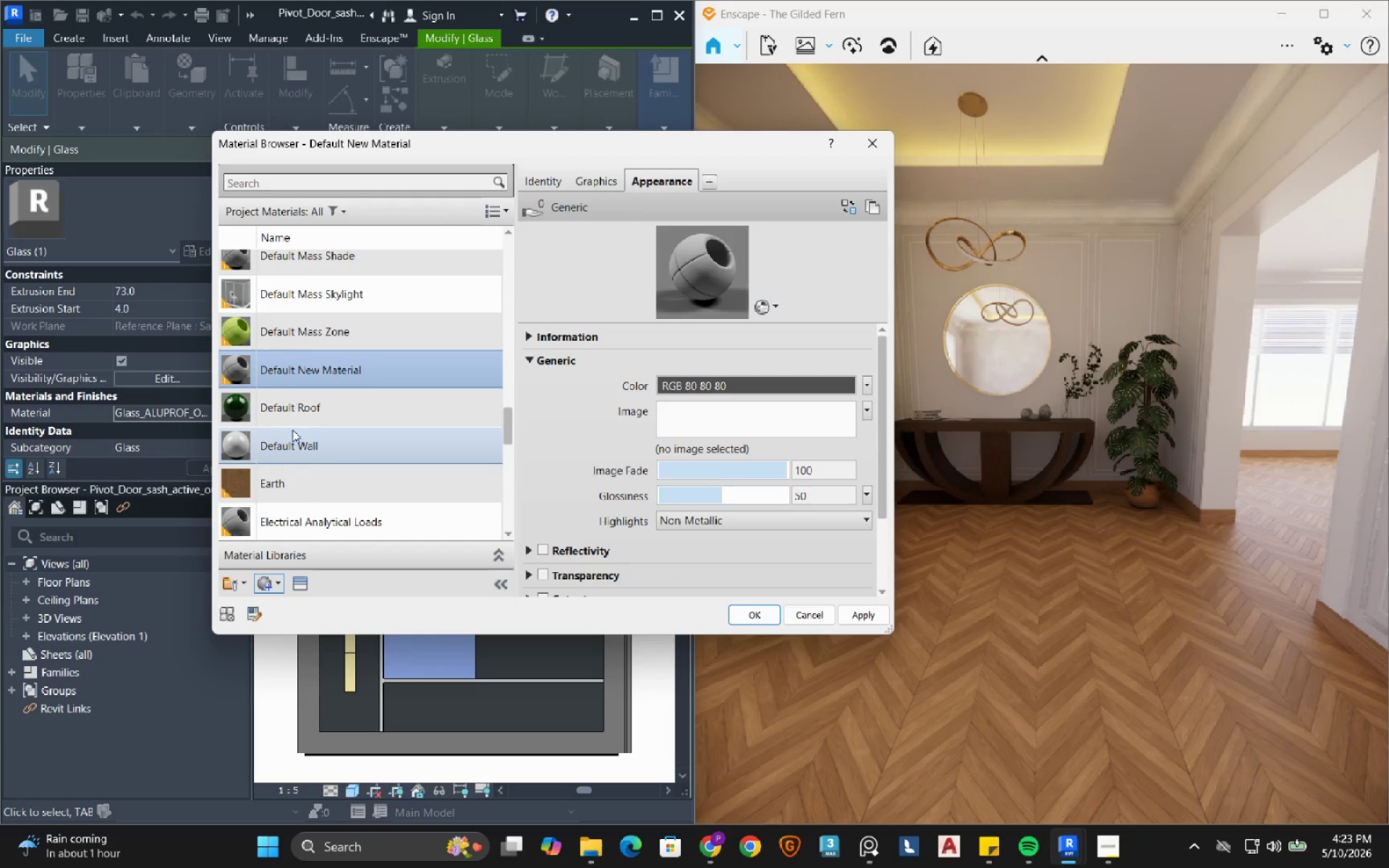 
right_click([319, 368])
 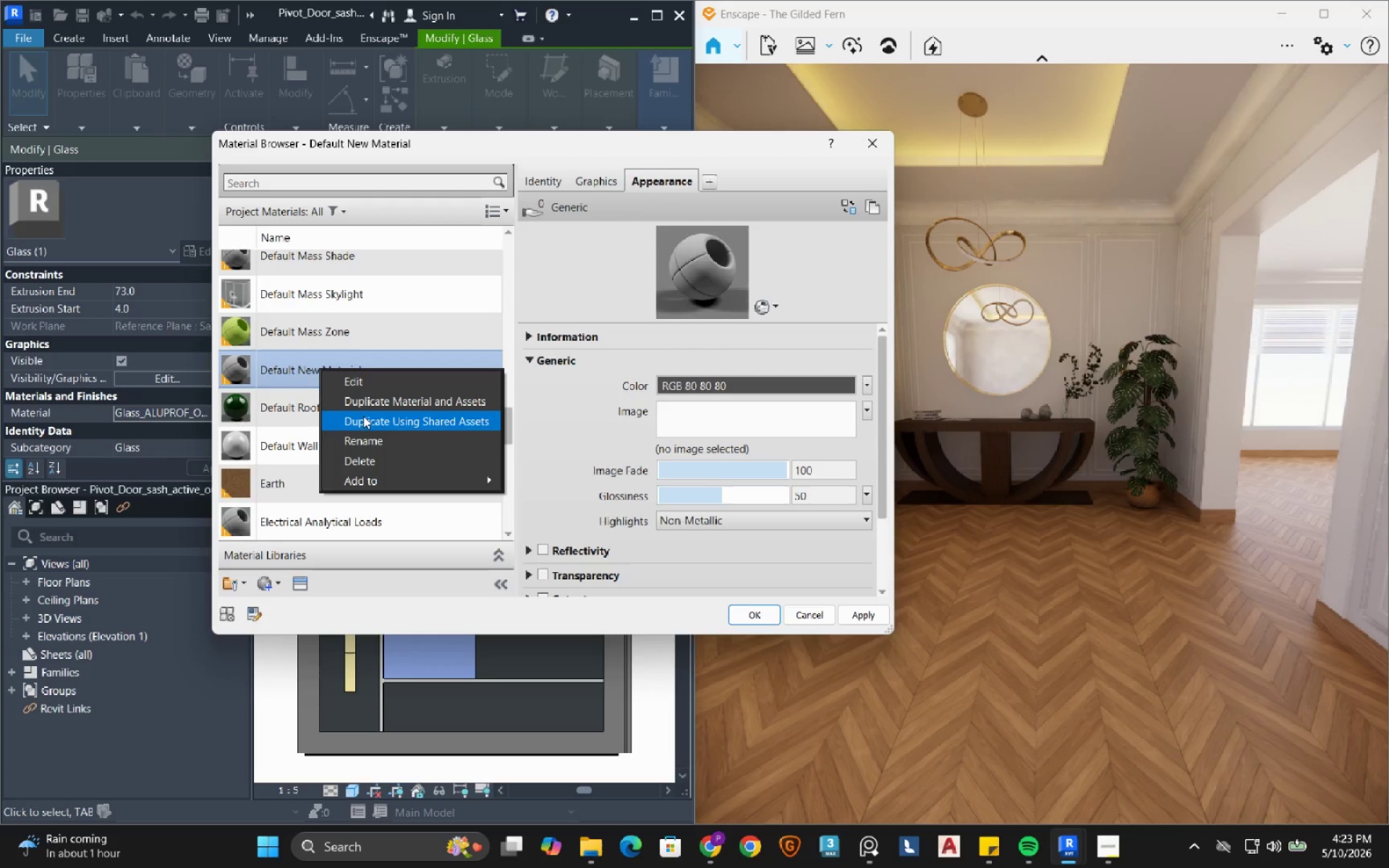 
left_click([369, 436])
 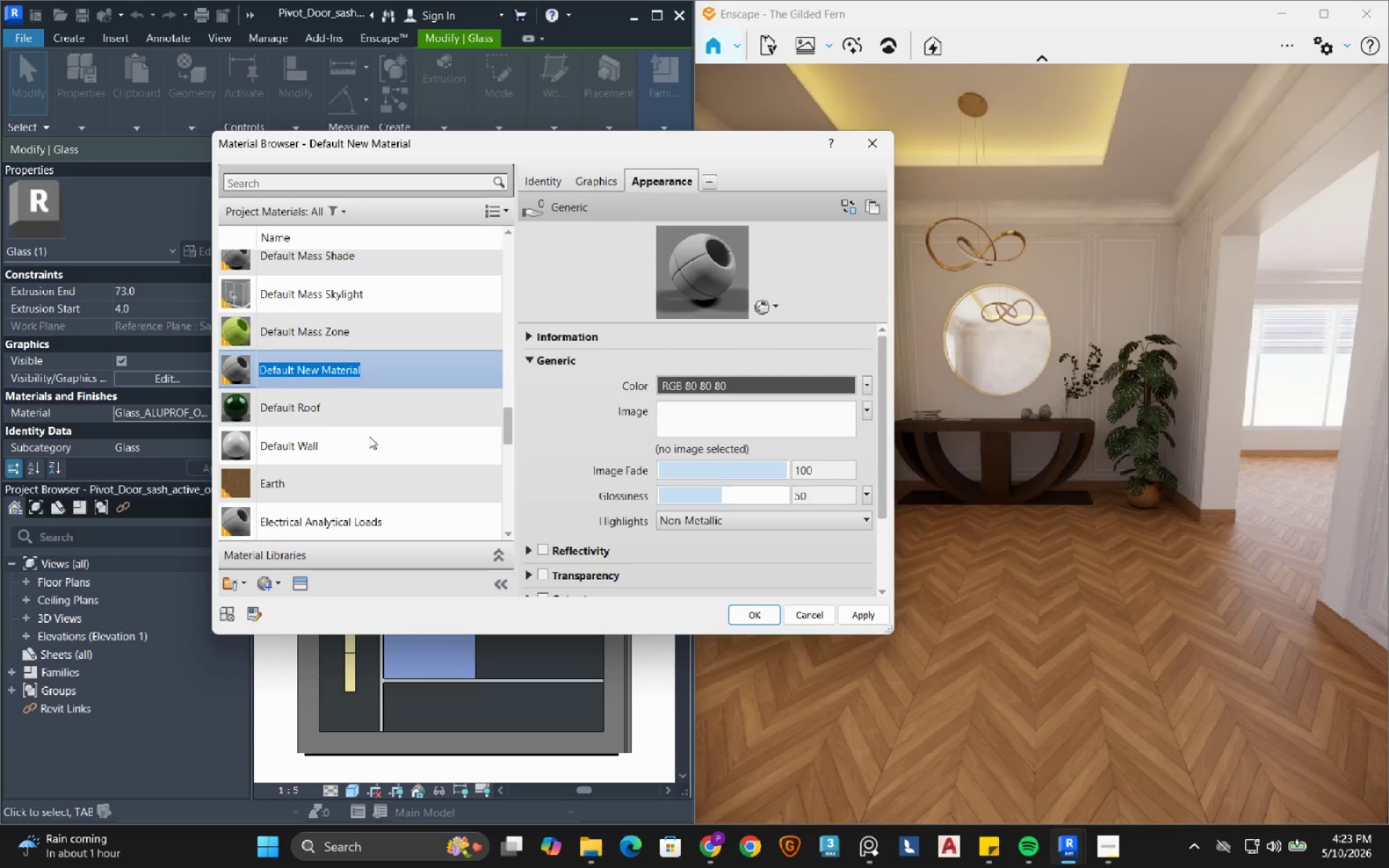 
type(00 - glass new)
 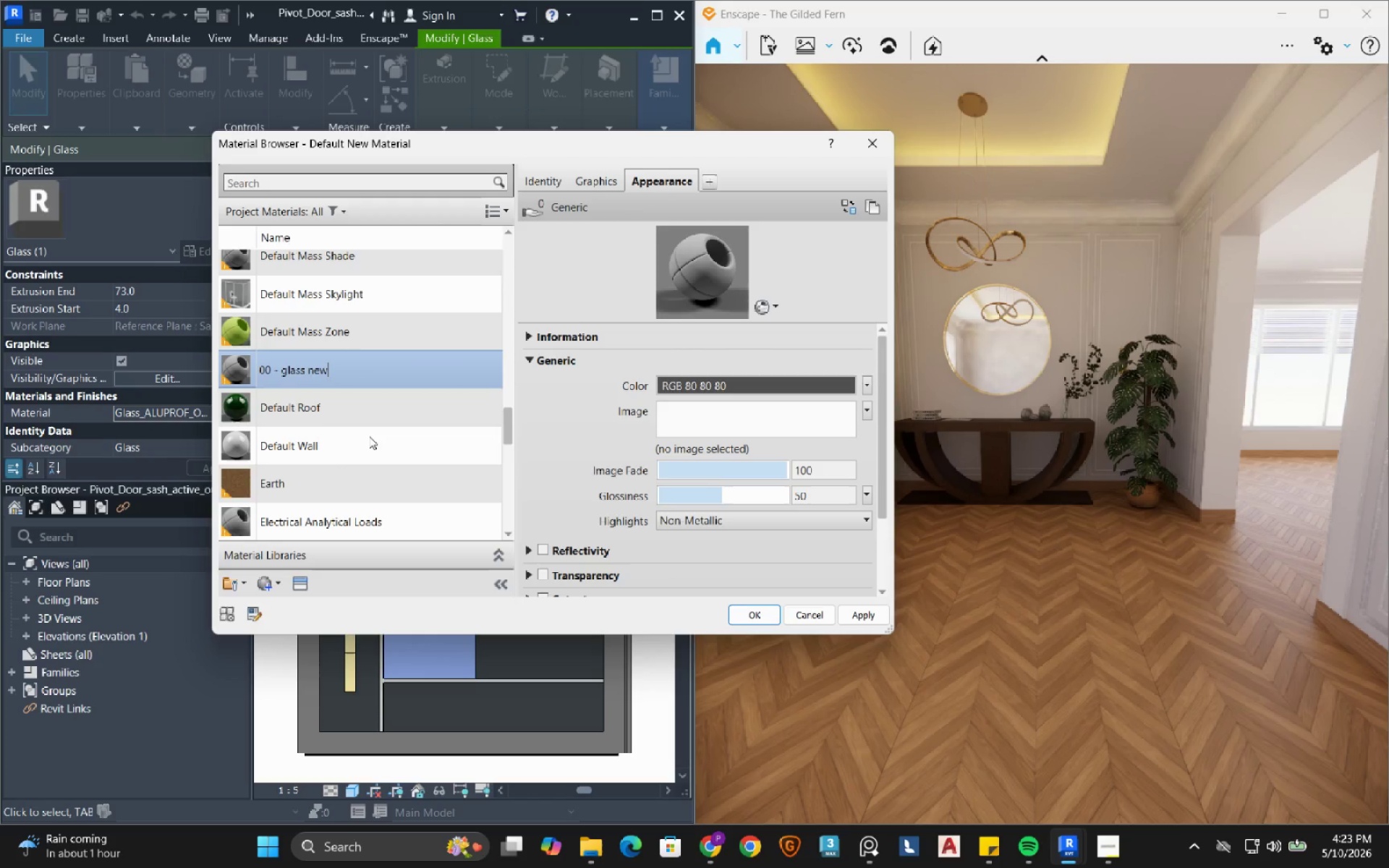 
key(Enter)
 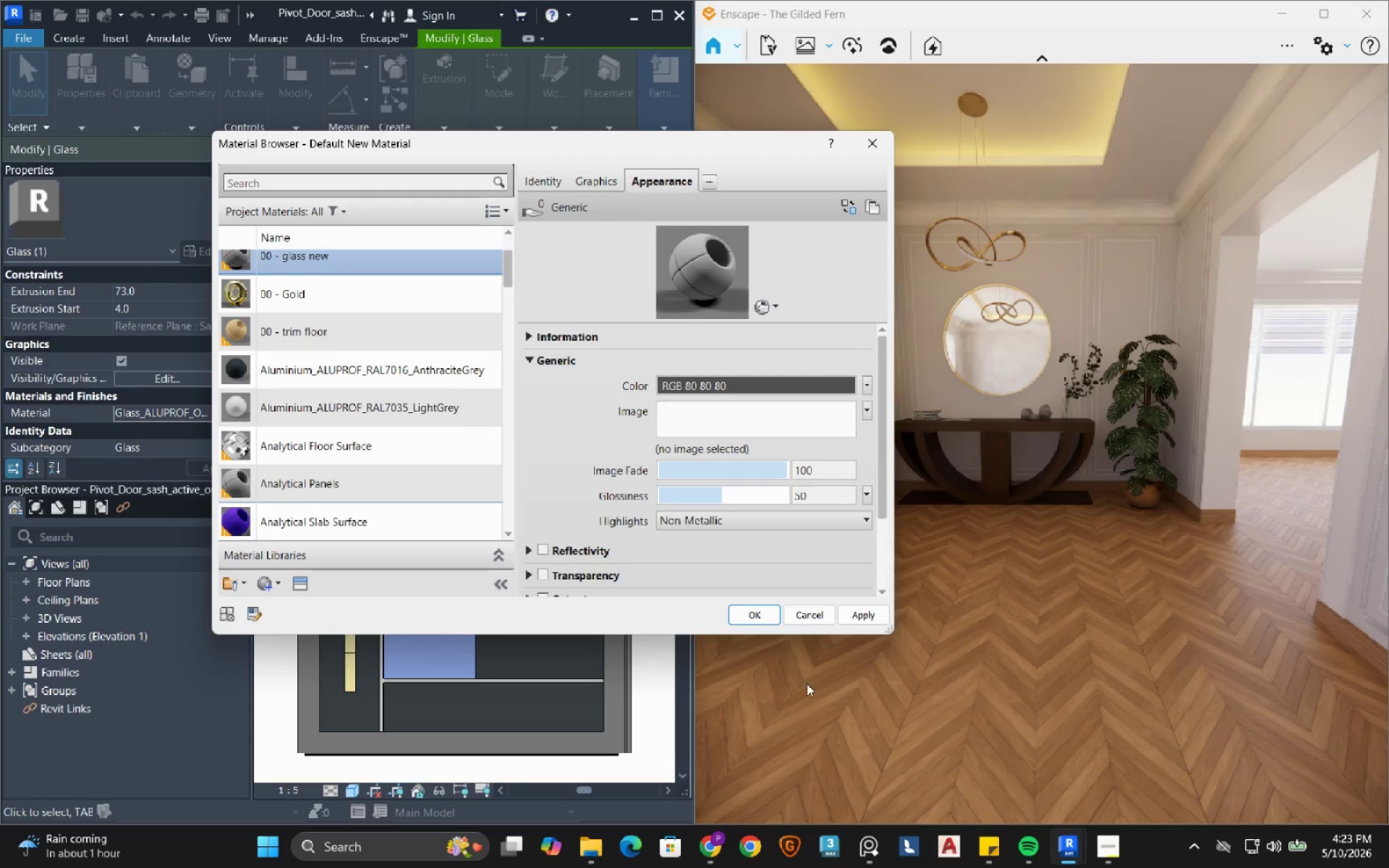 
left_click([765, 614])
 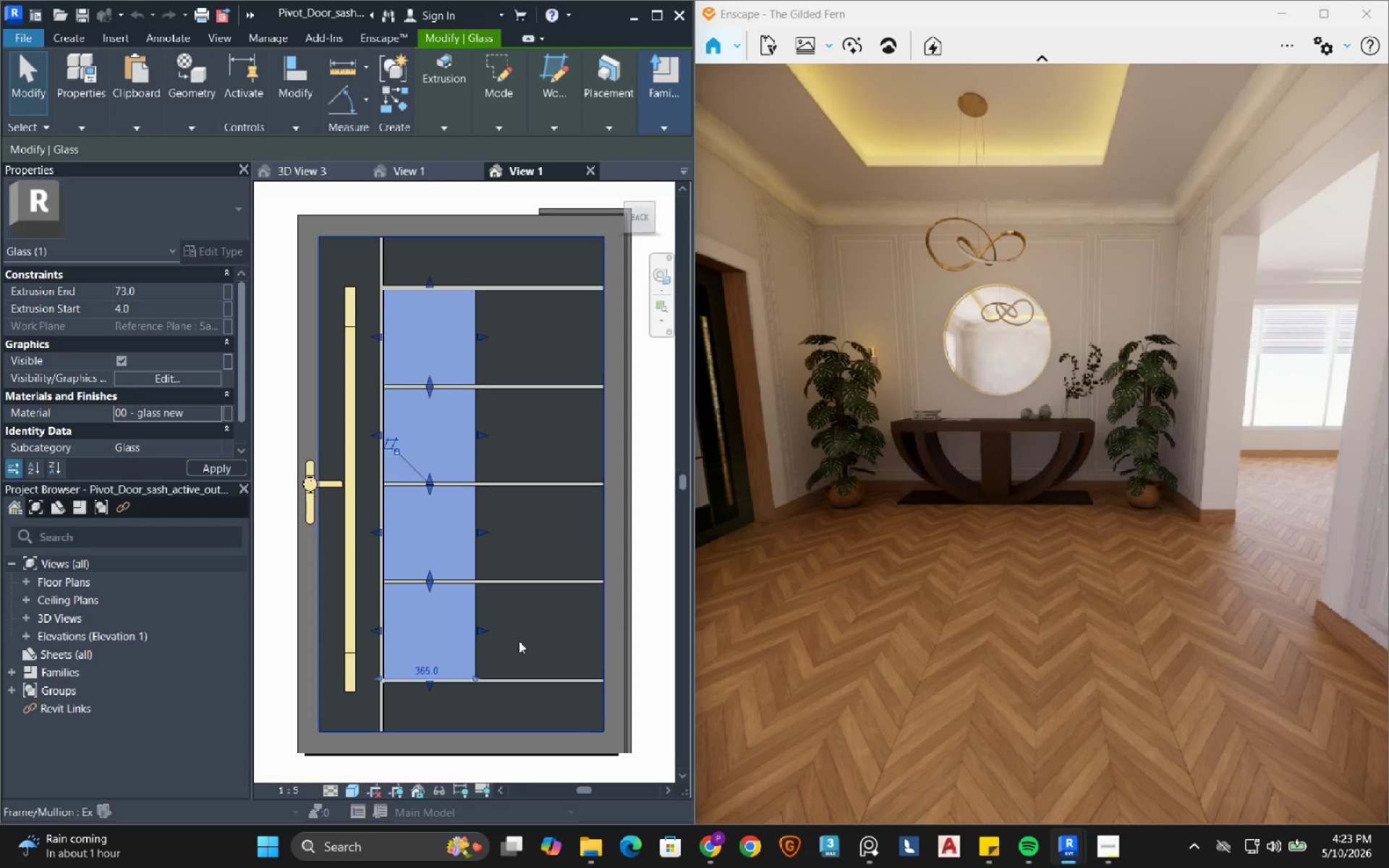 
scroll: coordinate [485, 647], scroll_direction: down, amount: 4.0
 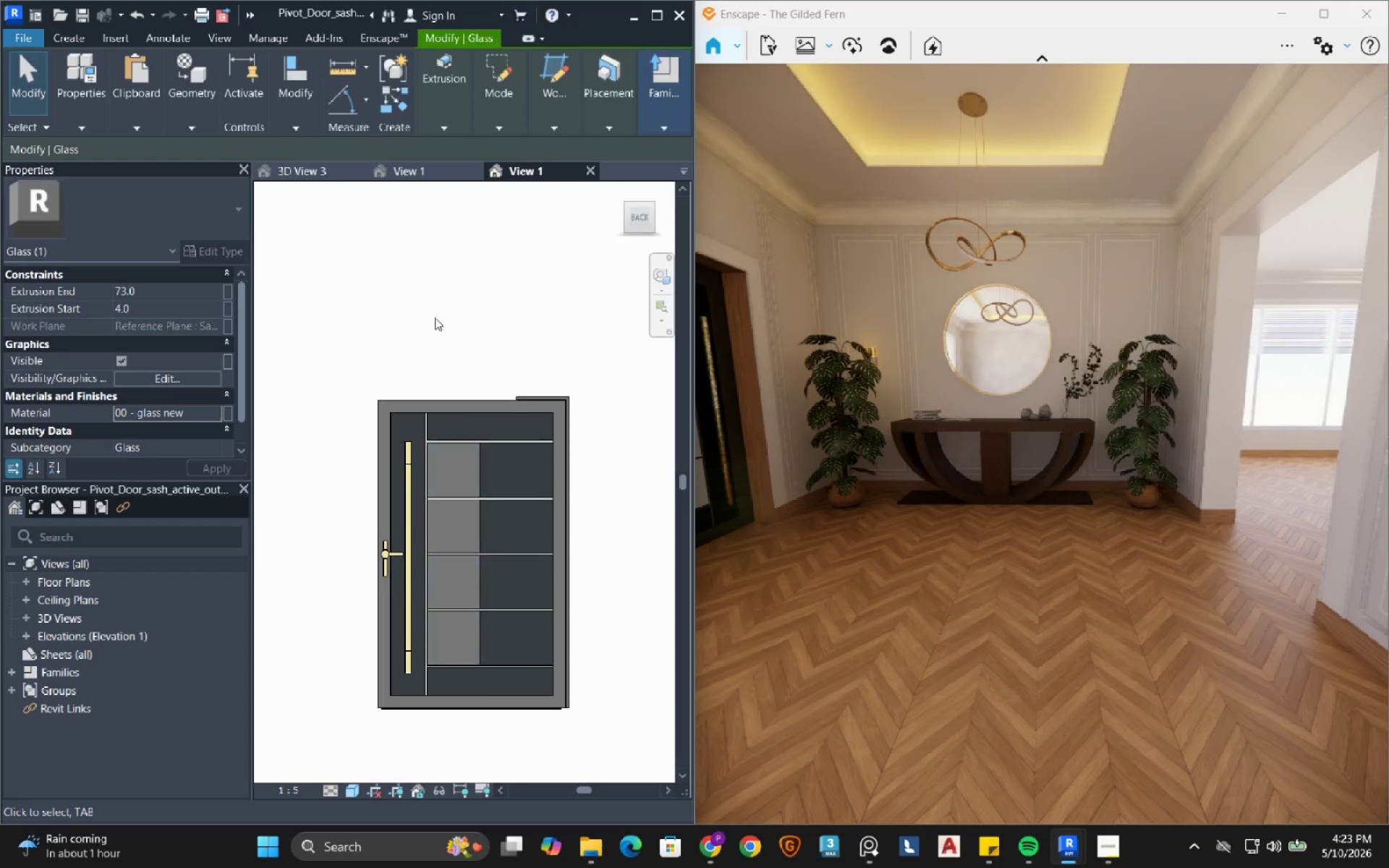 
left_click([501, 123])
 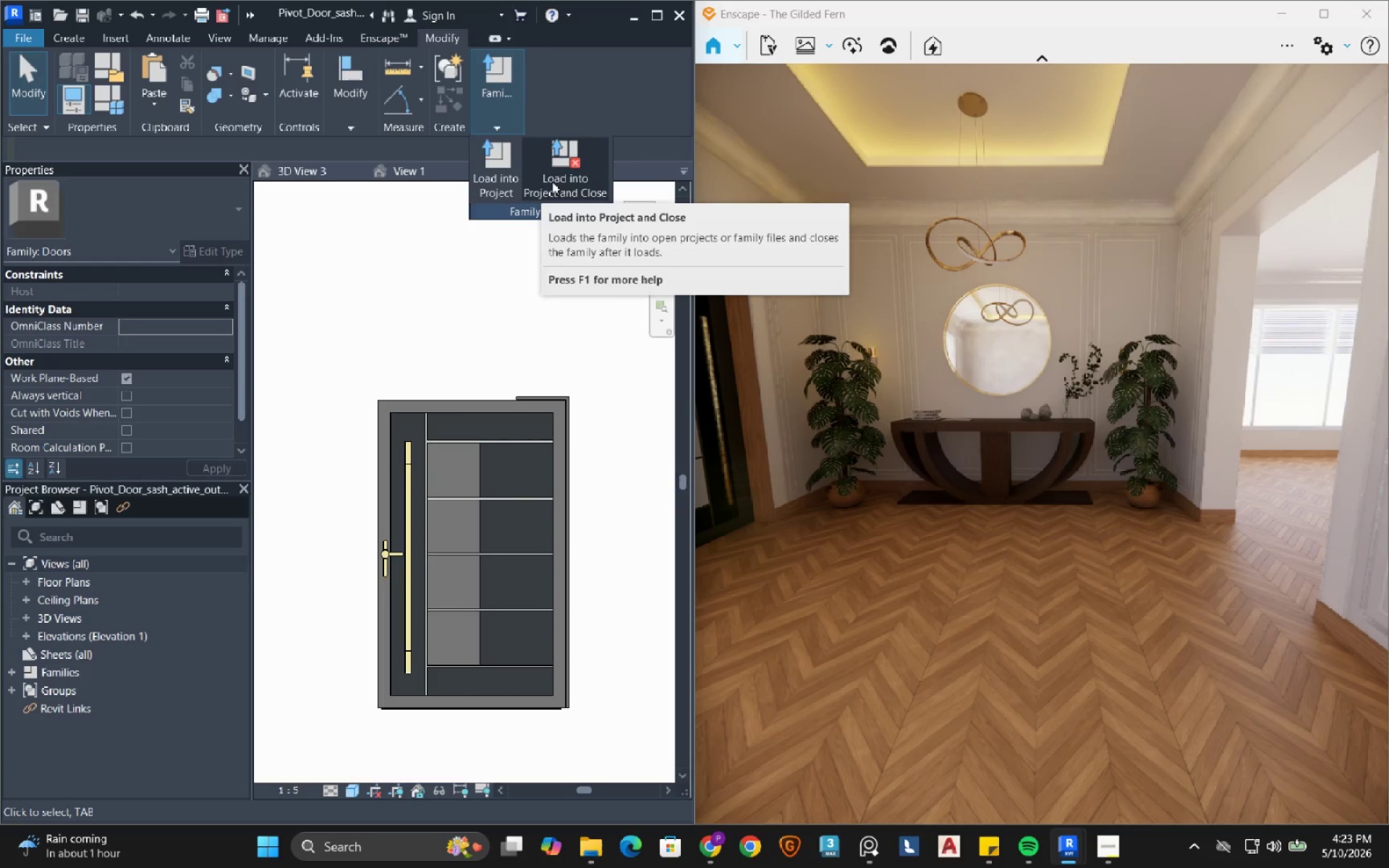 
left_click([493, 176])
 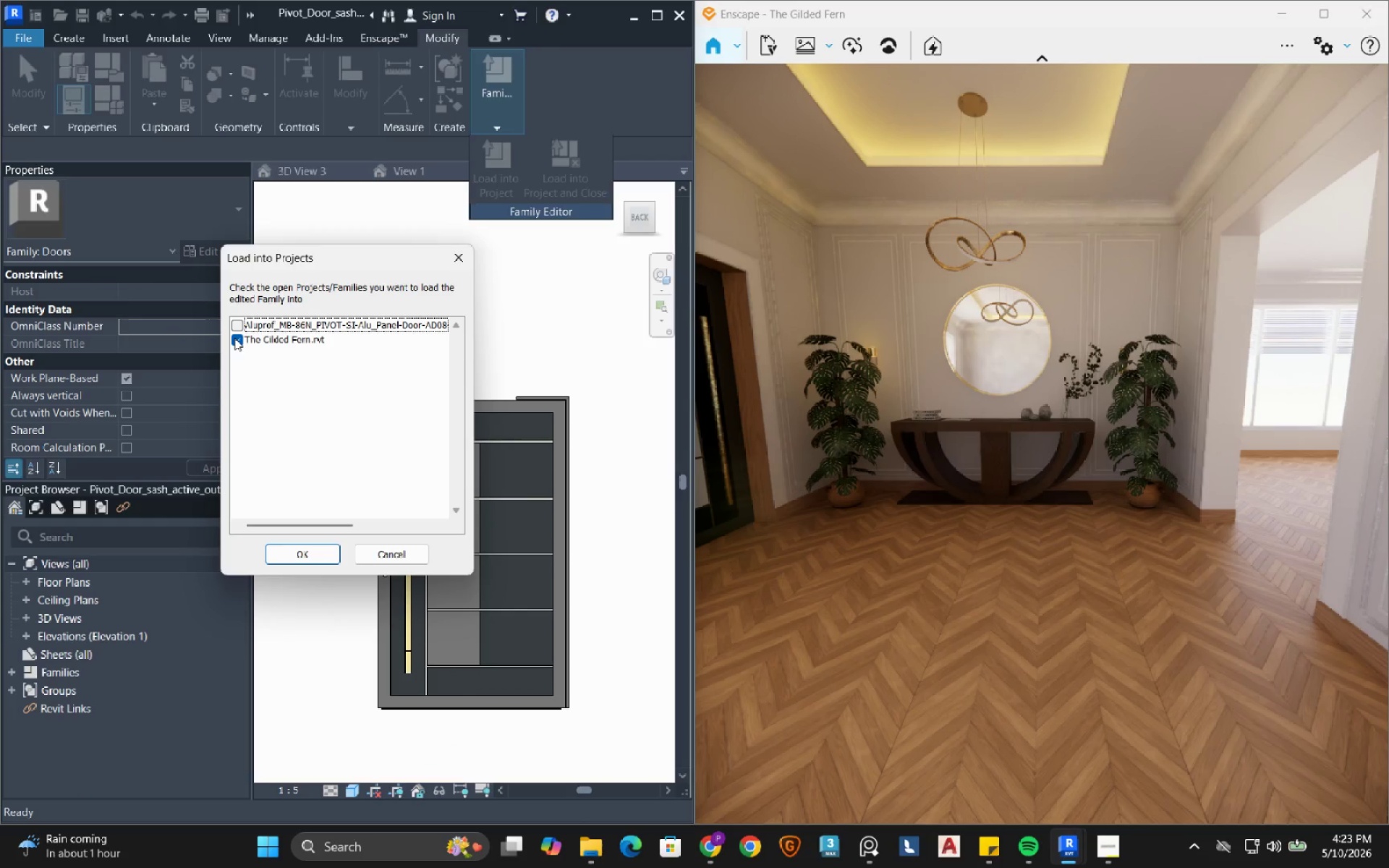 
left_click([240, 340])
 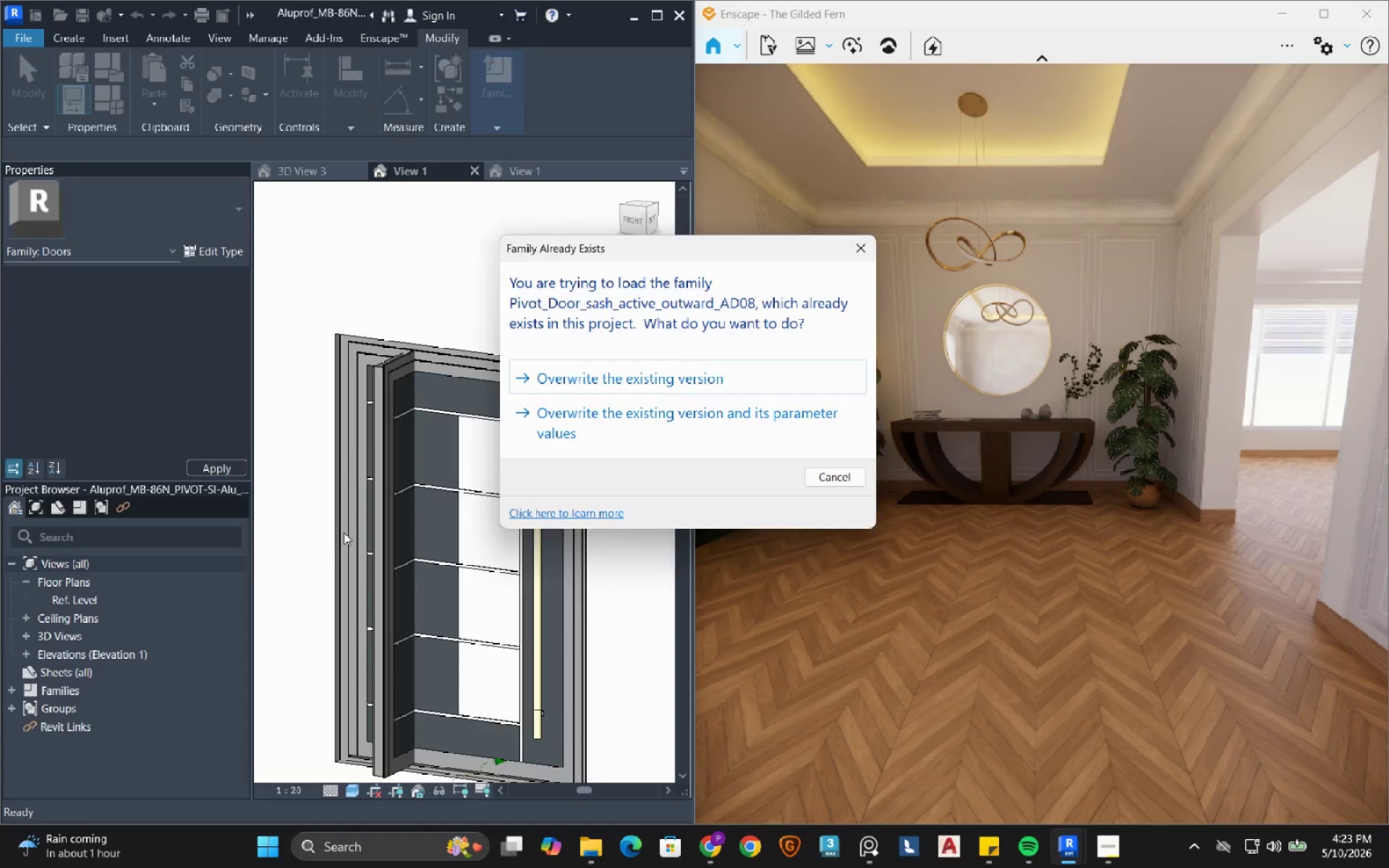 
left_click([596, 378])
 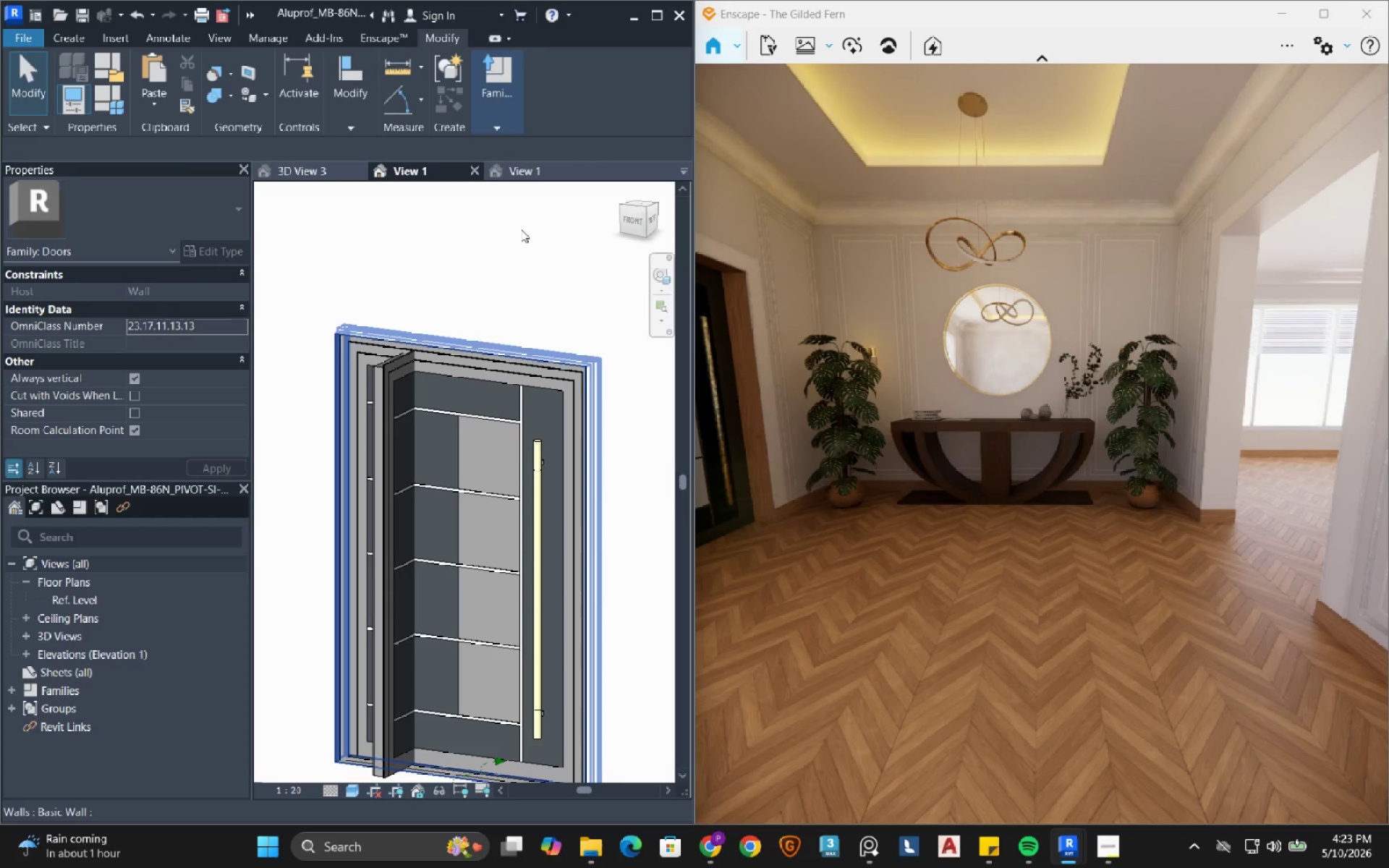 
left_click([504, 118])
 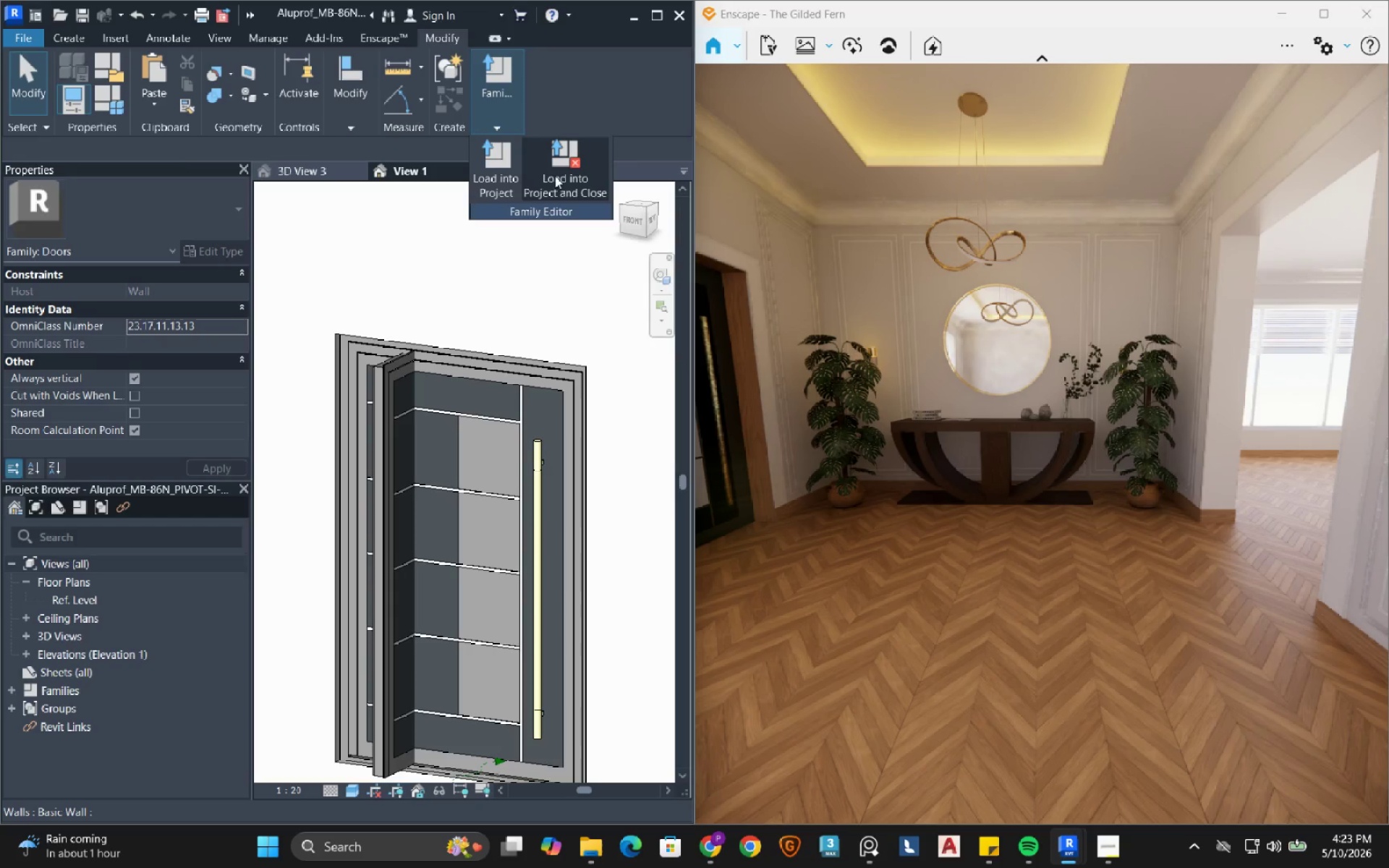 
left_click([556, 173])